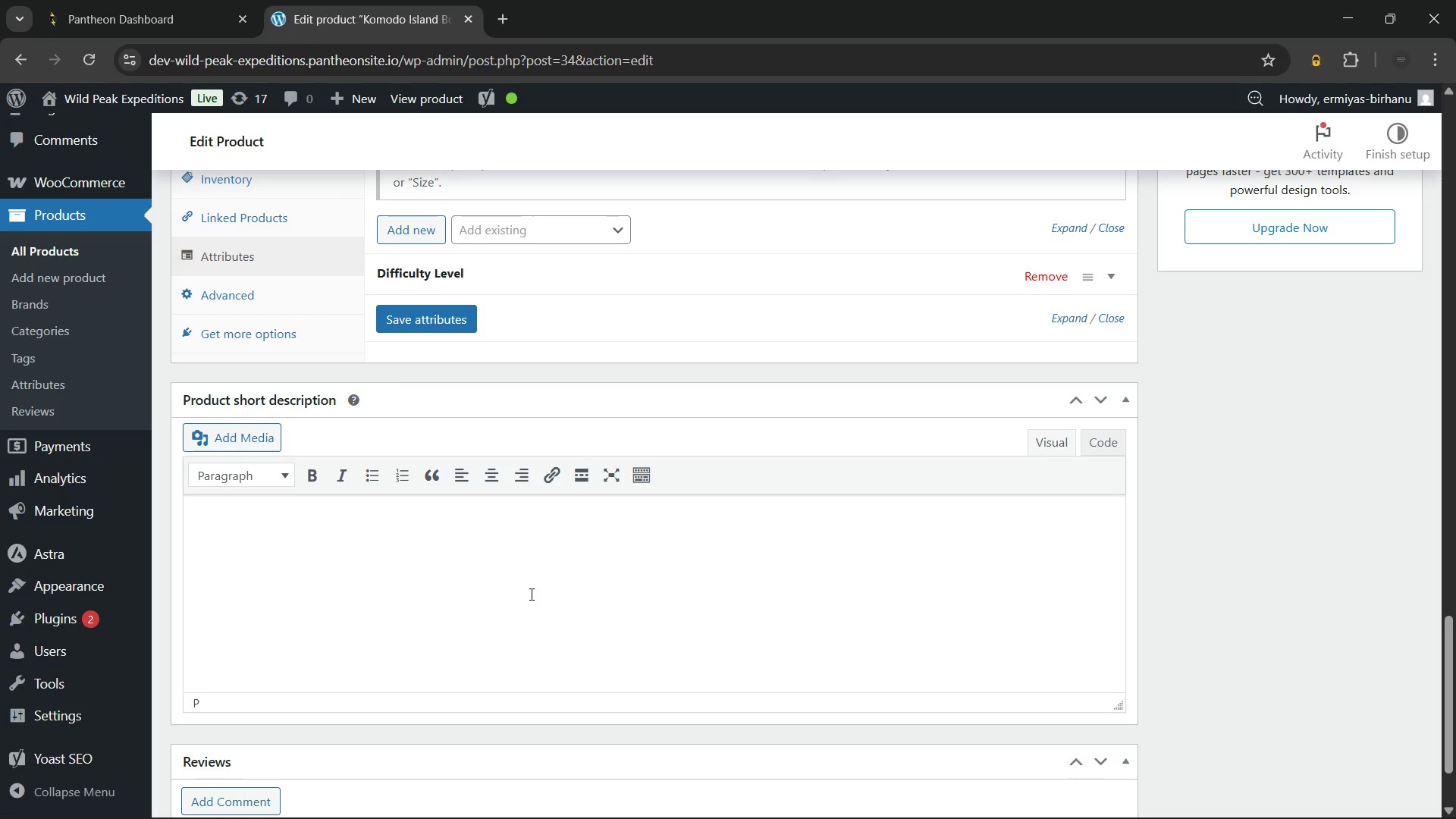 
key(CapsLock)
 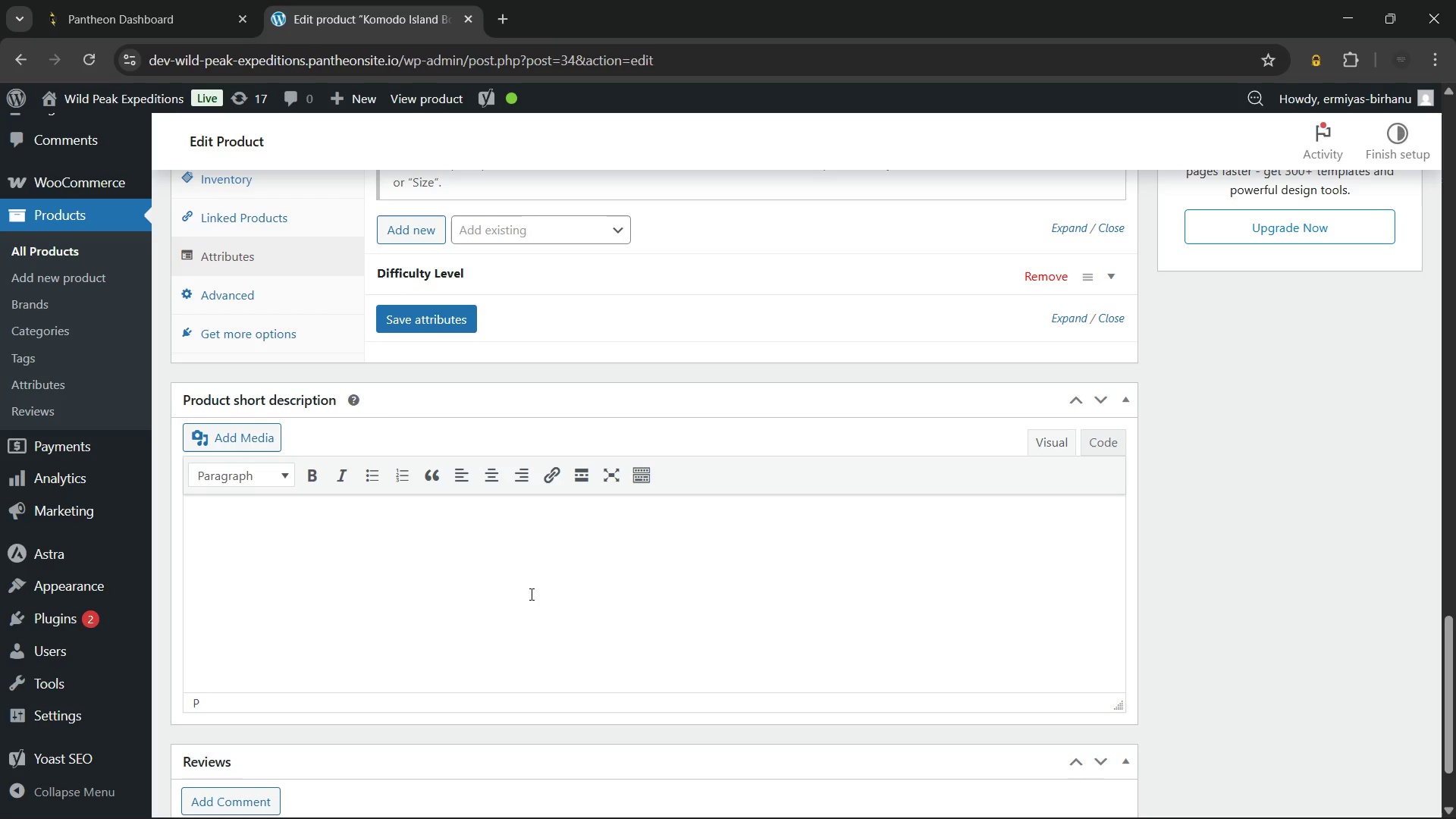 
wait(23.12)
 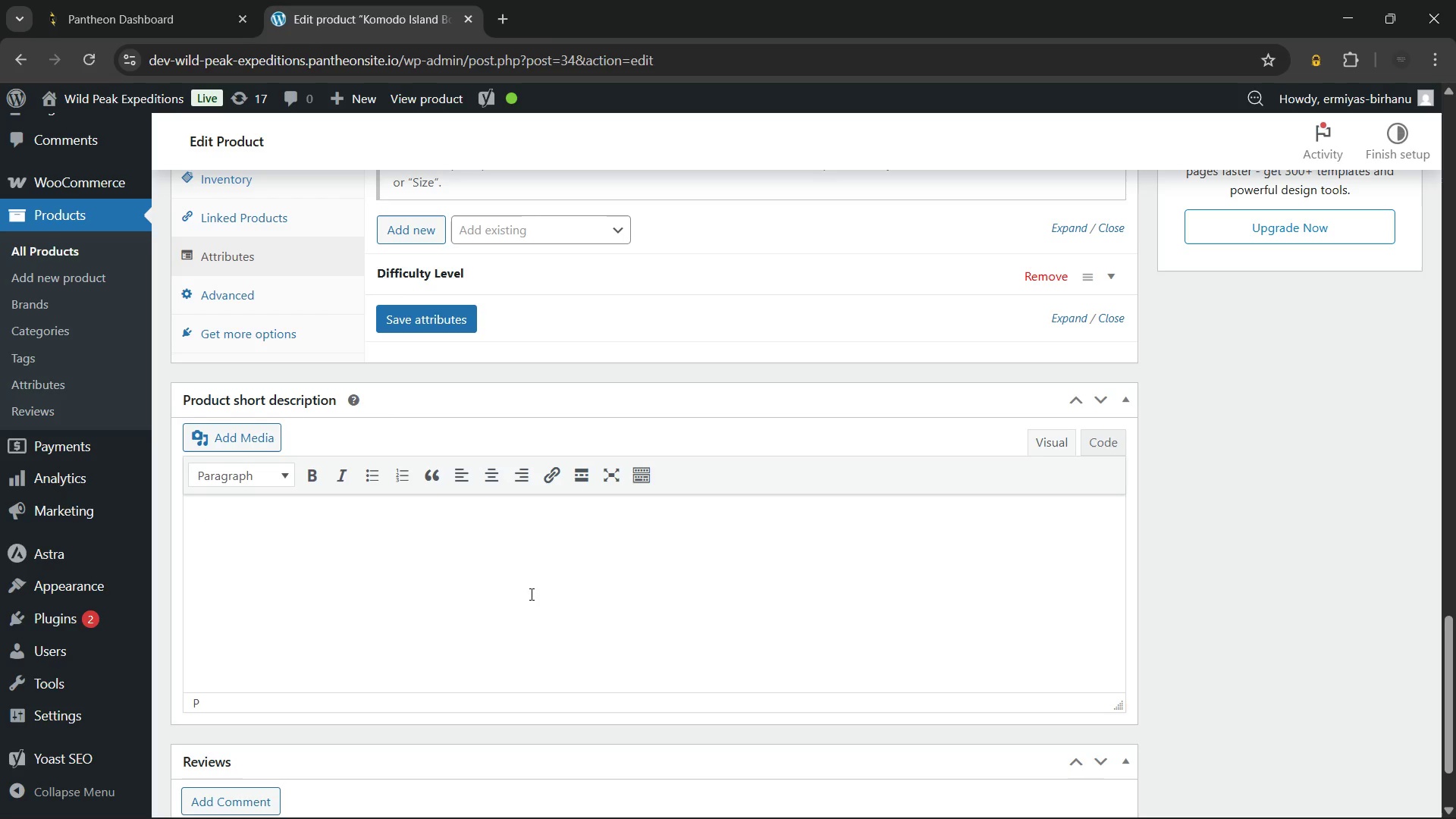 
type(Encounter )
 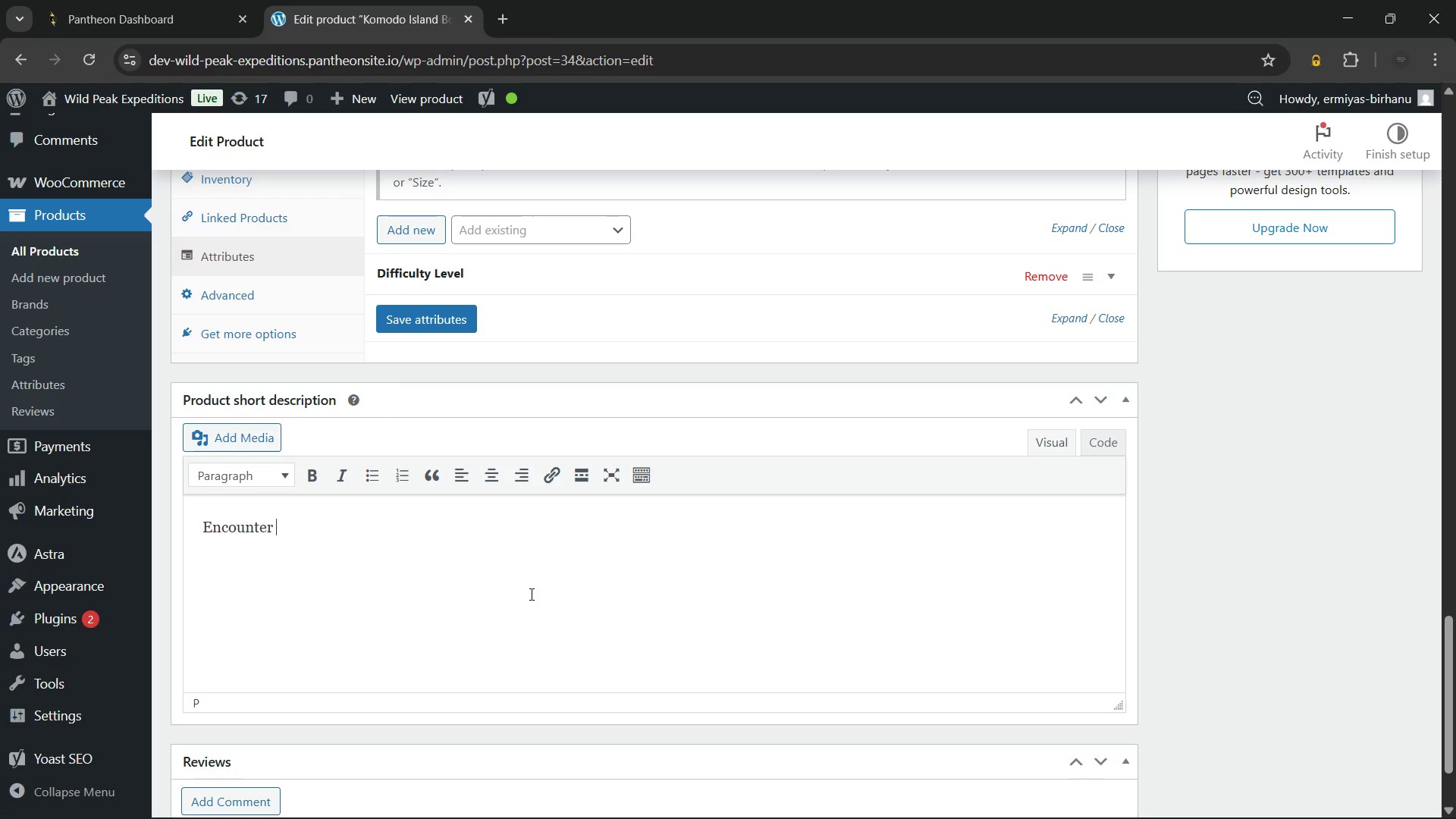 
hold_key(key=ShiftLeft, duration=0.33)
 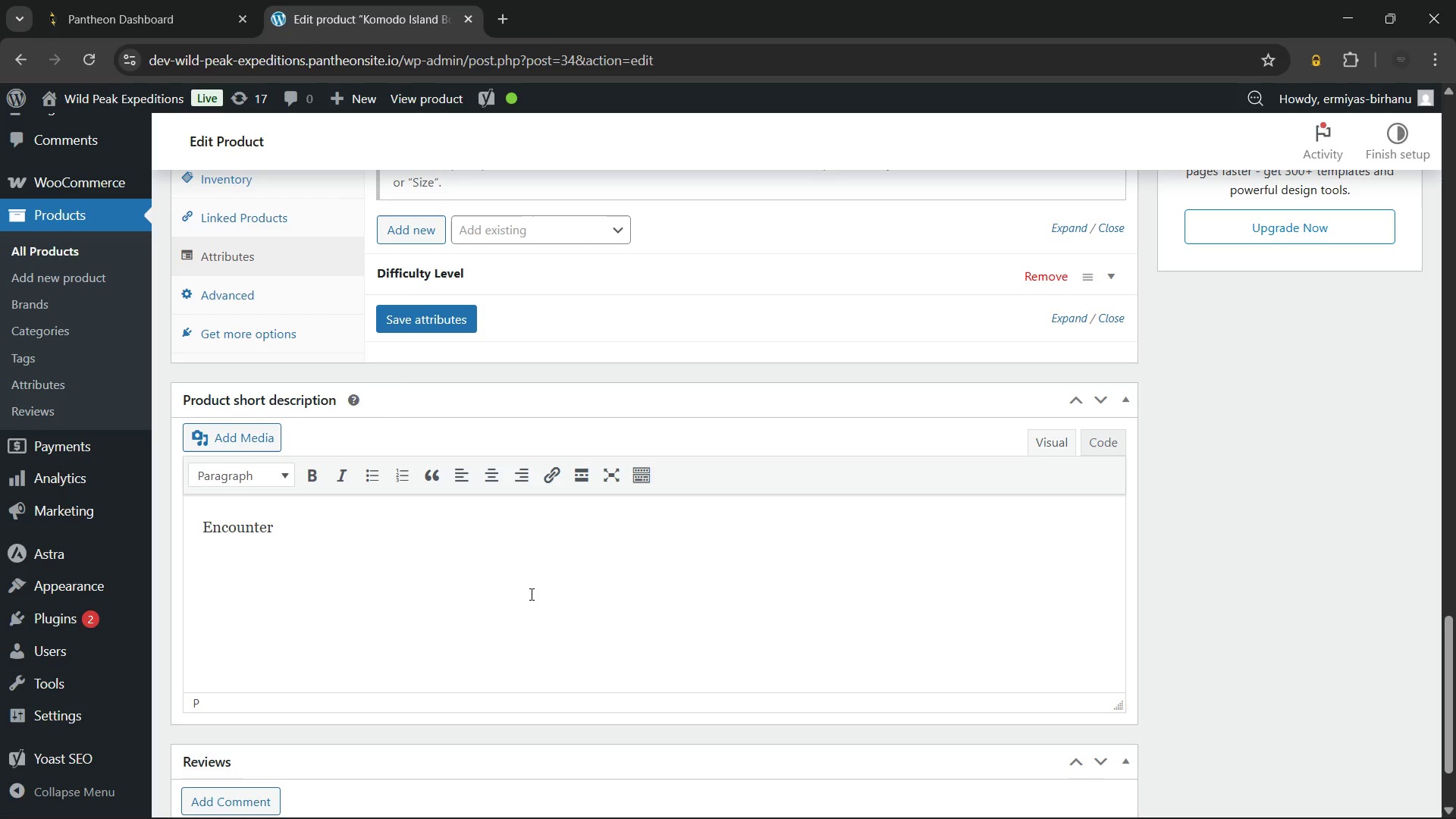 
key(Control+B)
 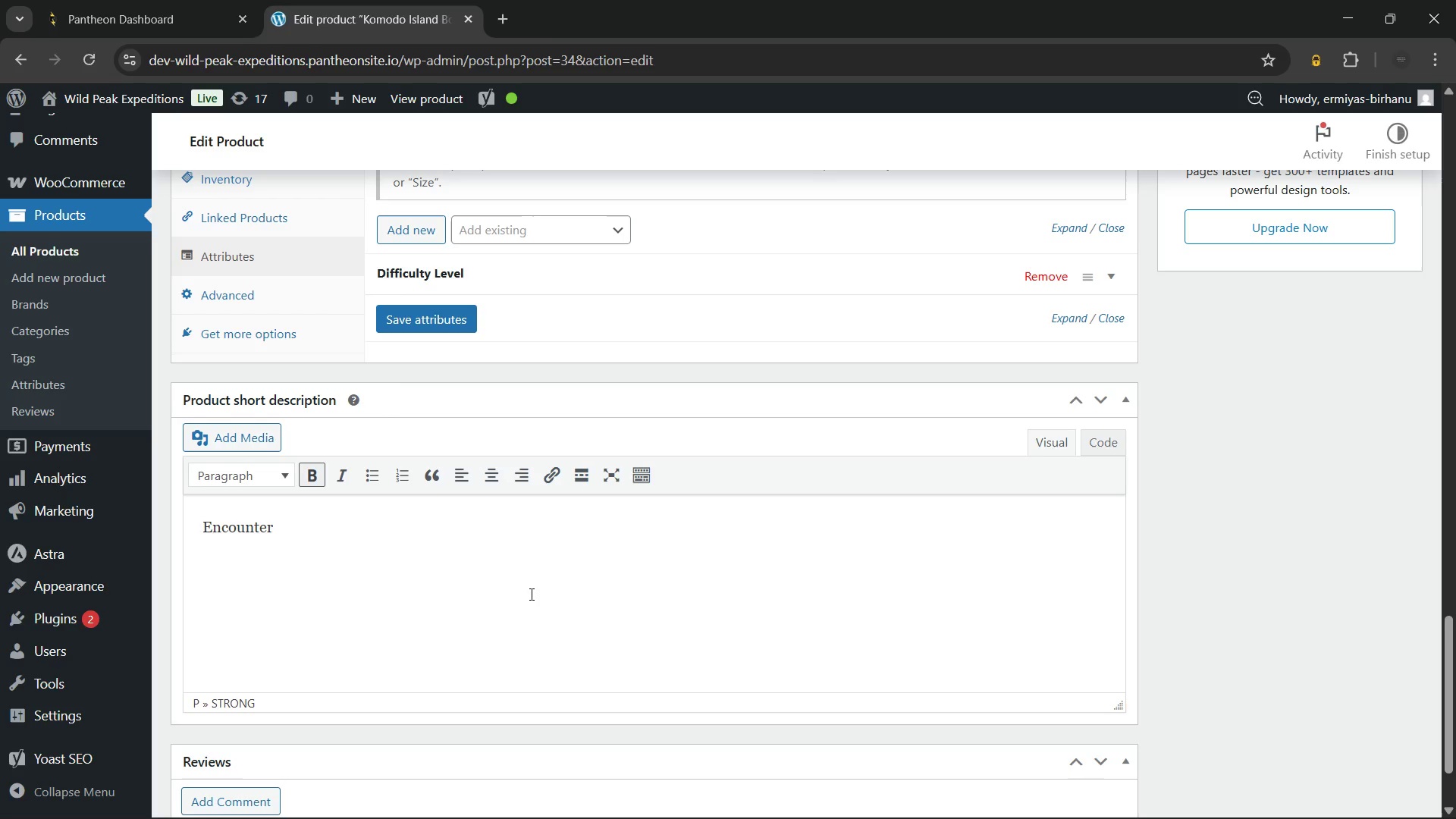 
hold_key(key=ShiftLeft, duration=0.34)
 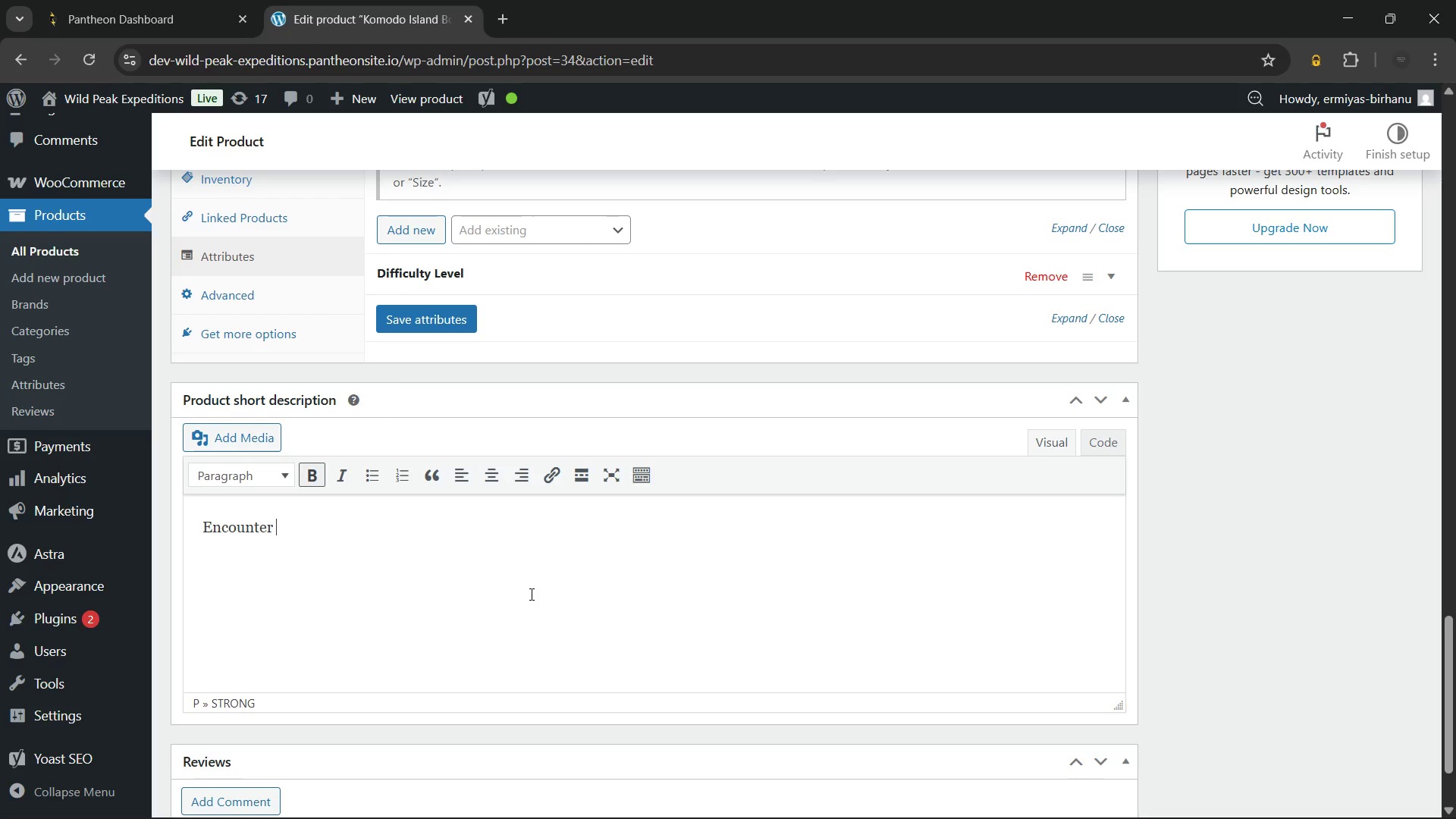 
type(Komodo dra)
 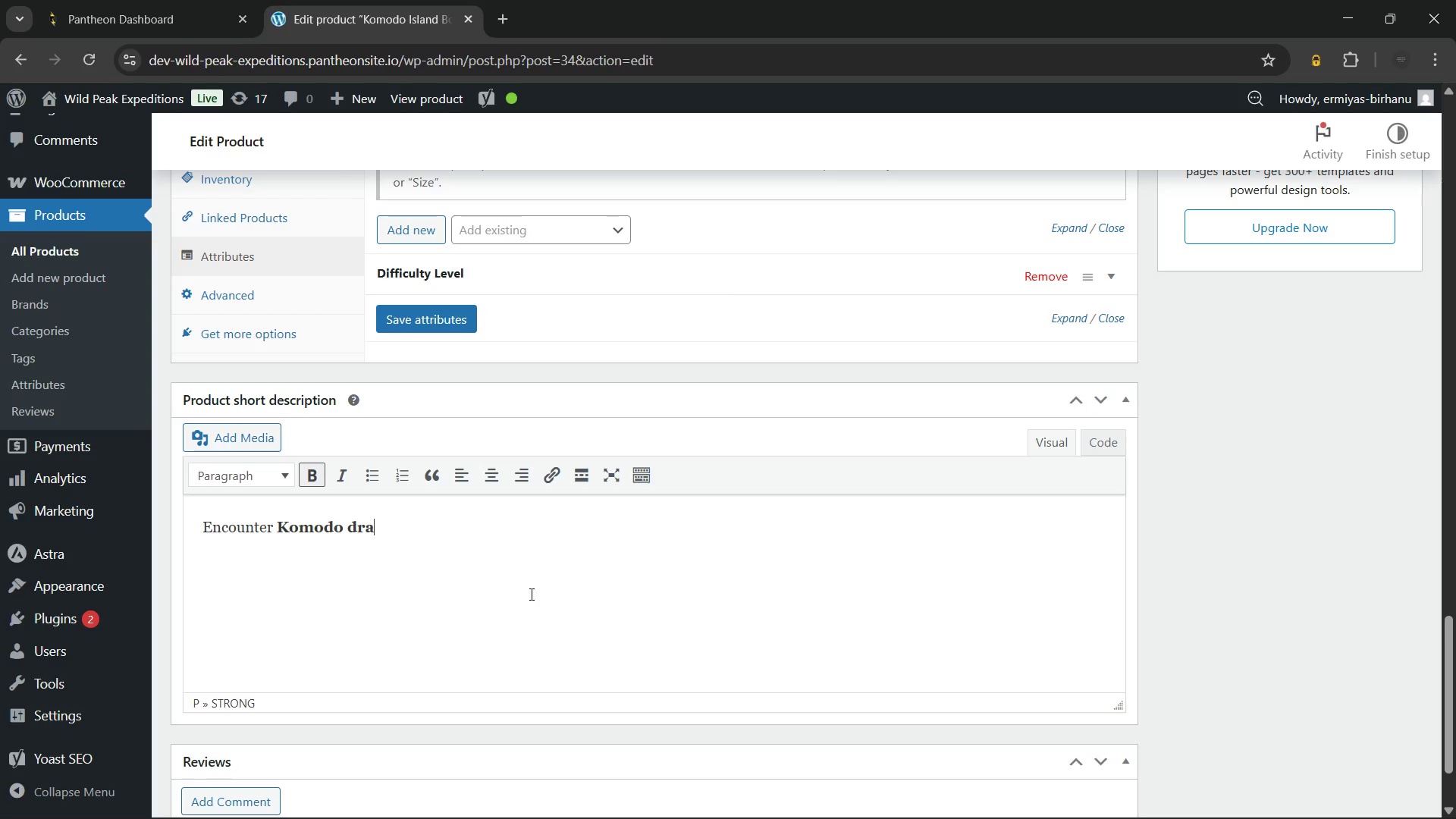 
key(Control+Z)
 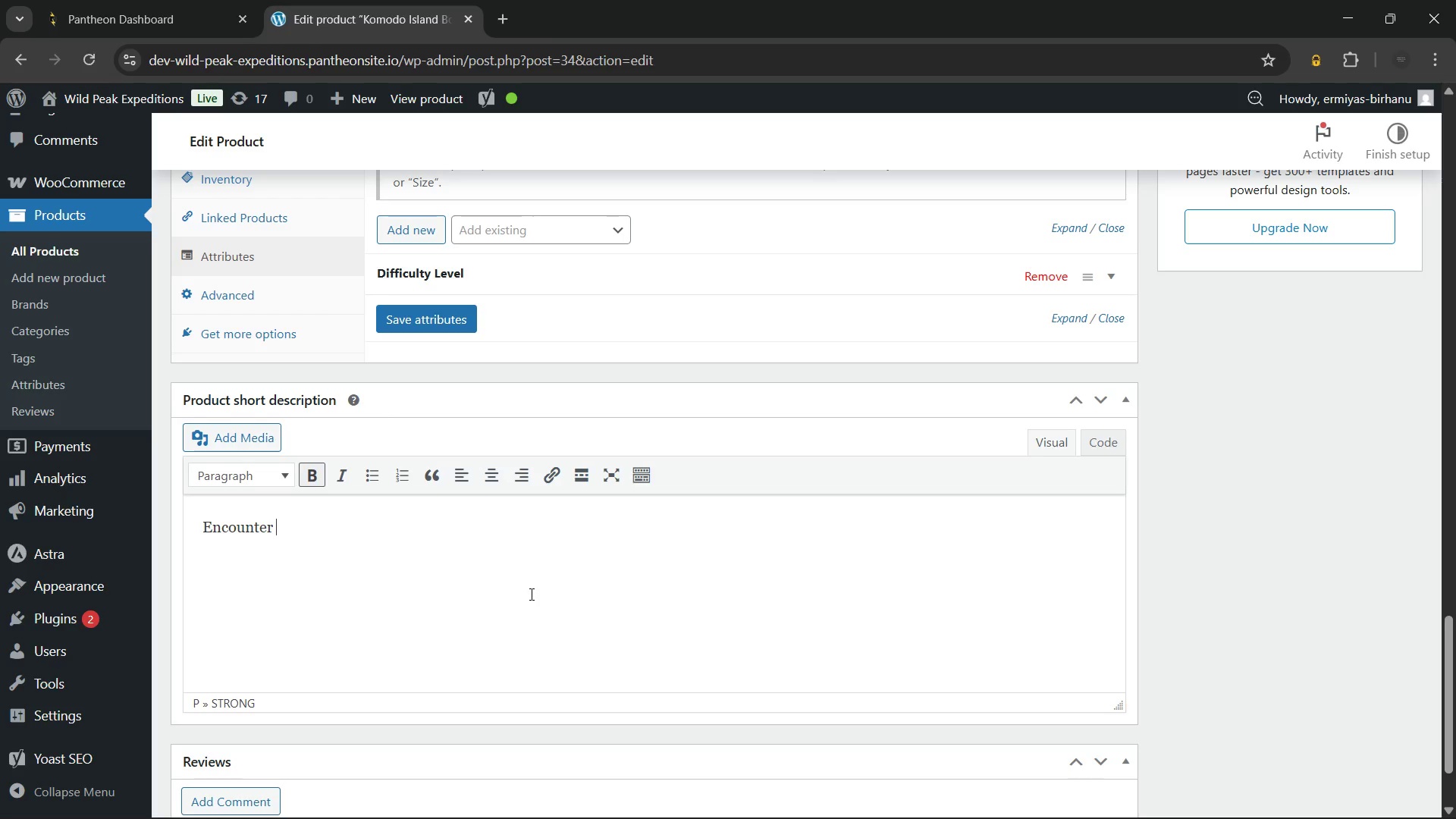 
key(Control+B)
 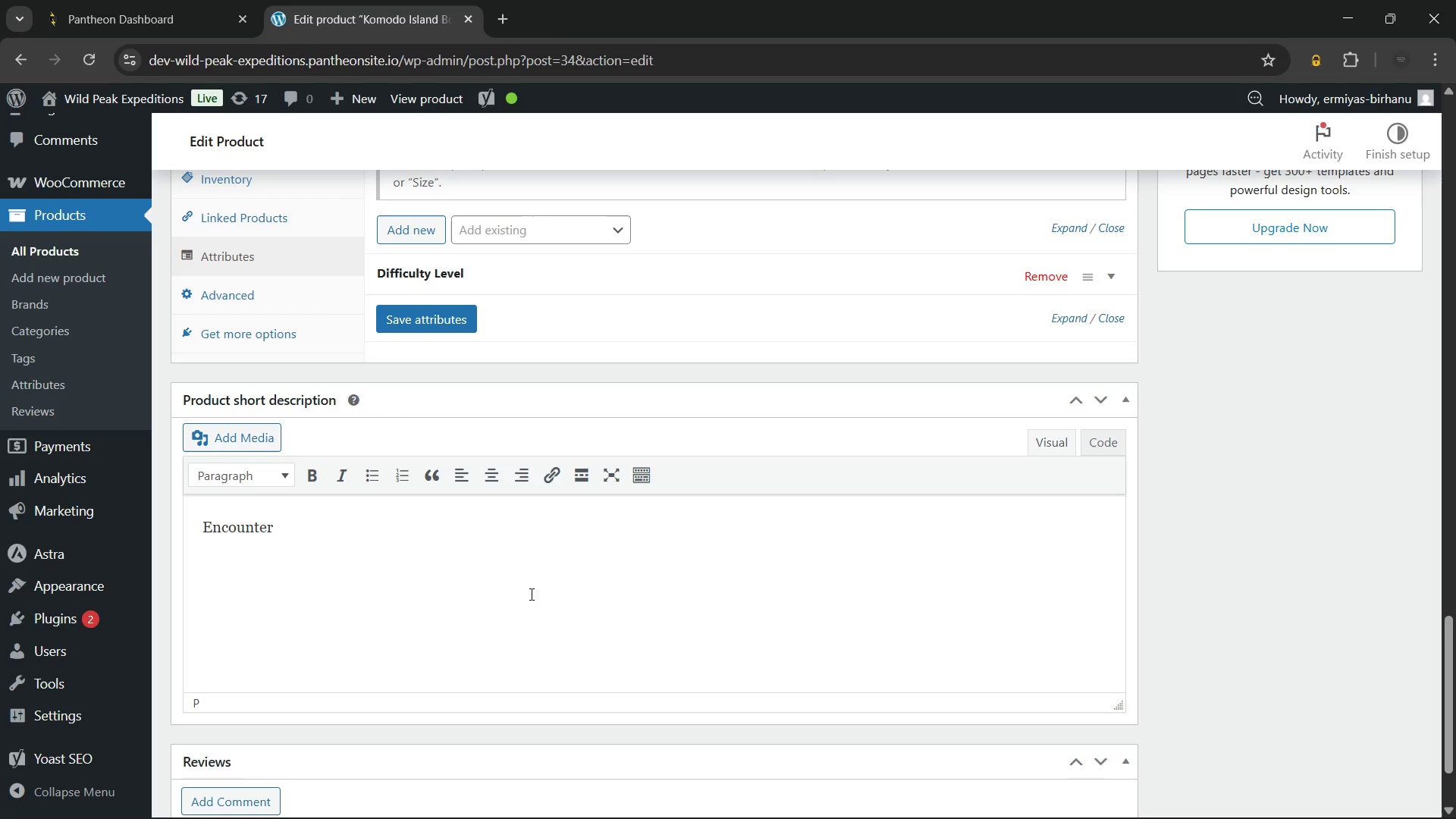 
type(Komodo dragons and vibrant reef ecosystems on this 5-day easy-rated K)
key(Backspace)
 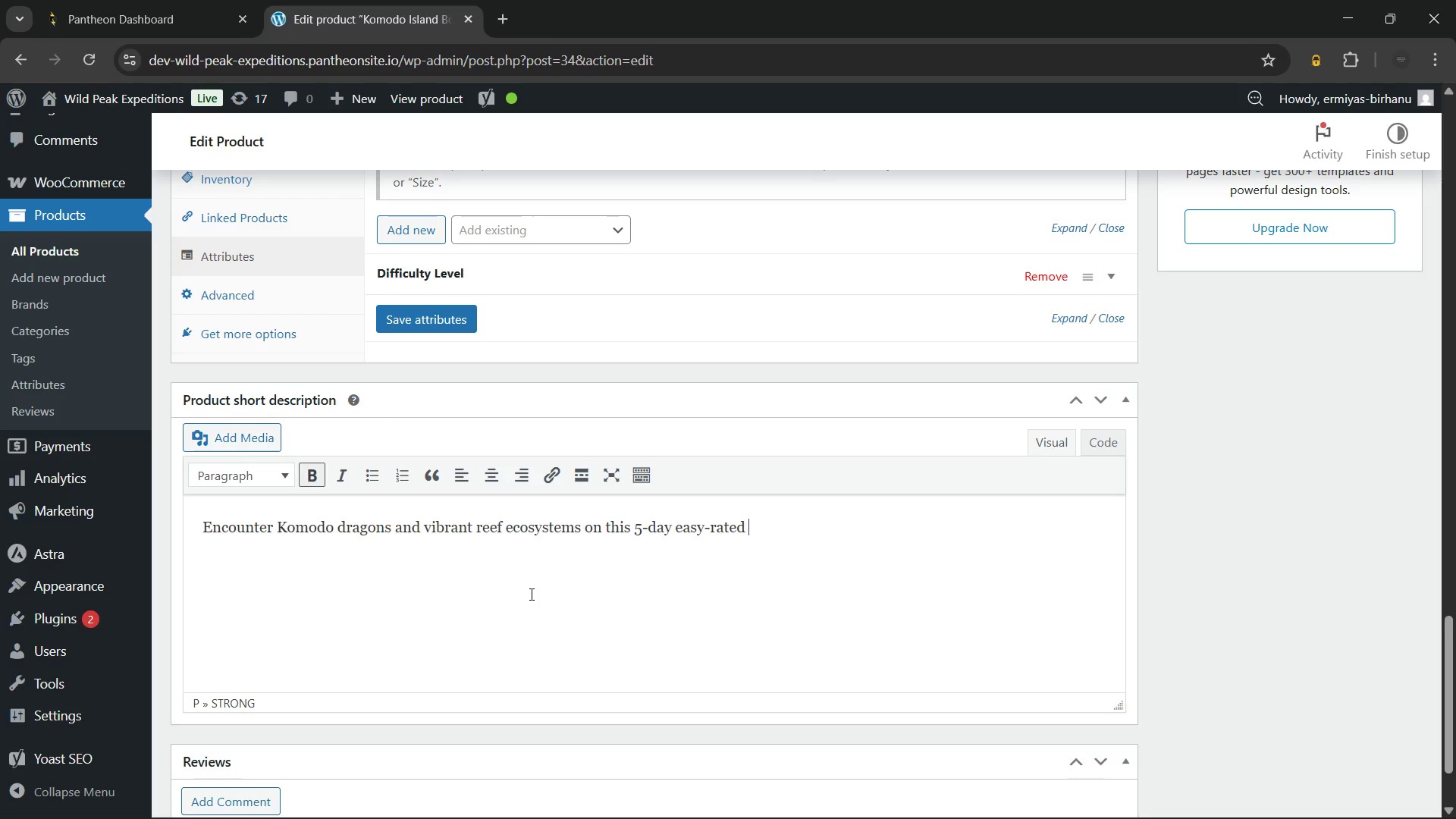 
key(Control+B)
 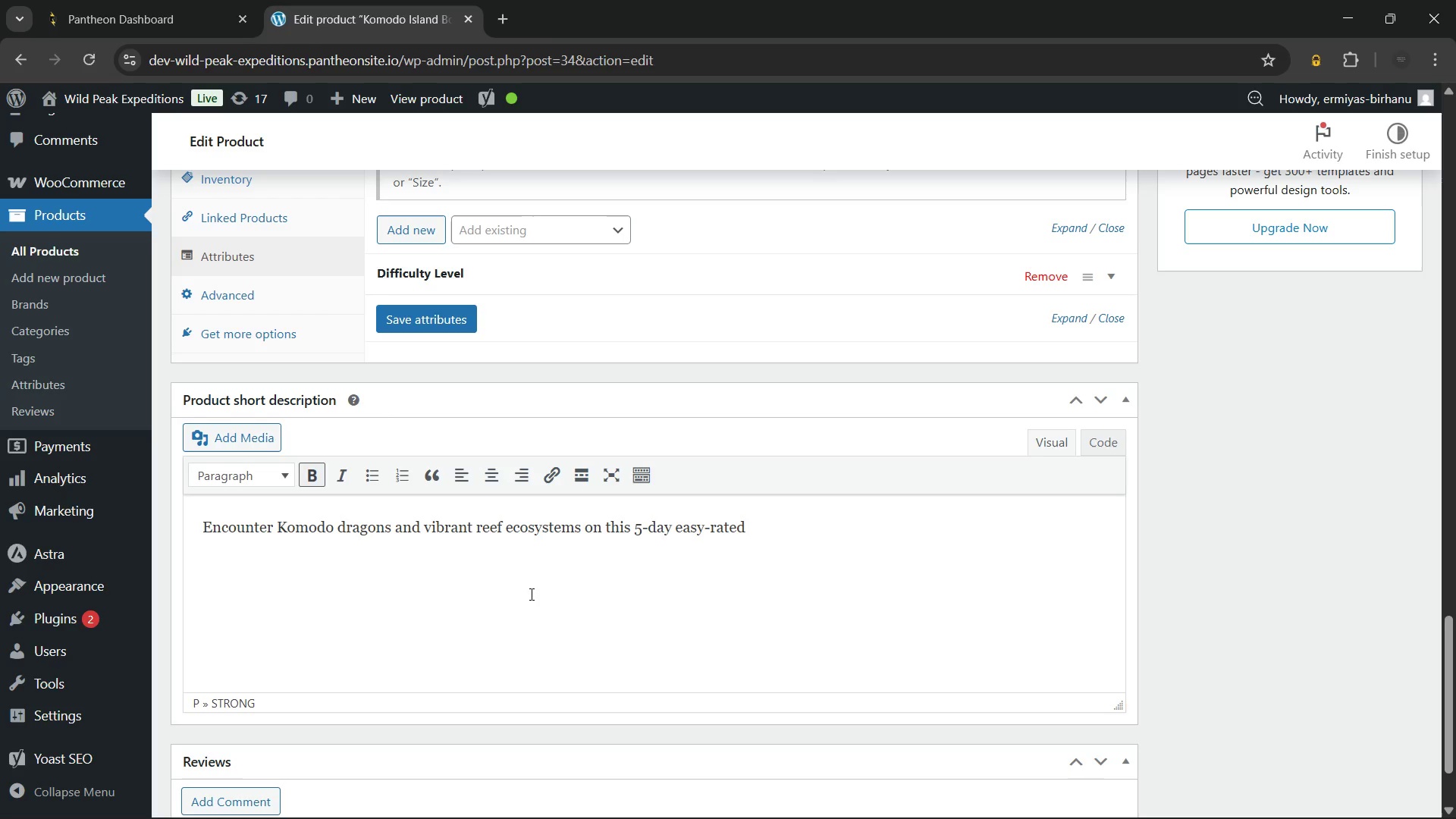 
type(Komodo Island wildlife boat tour)
 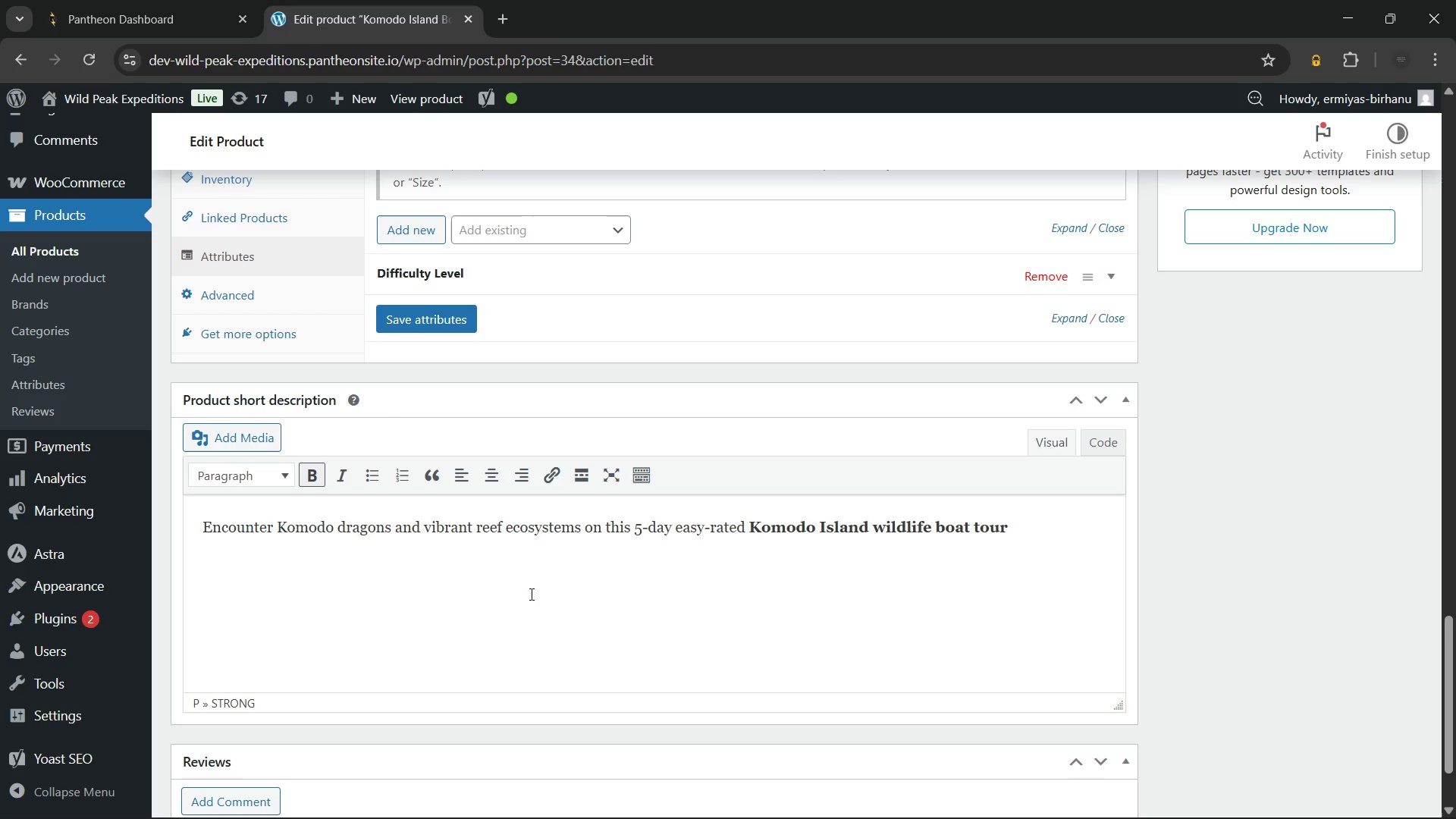 
key(Control+B)
 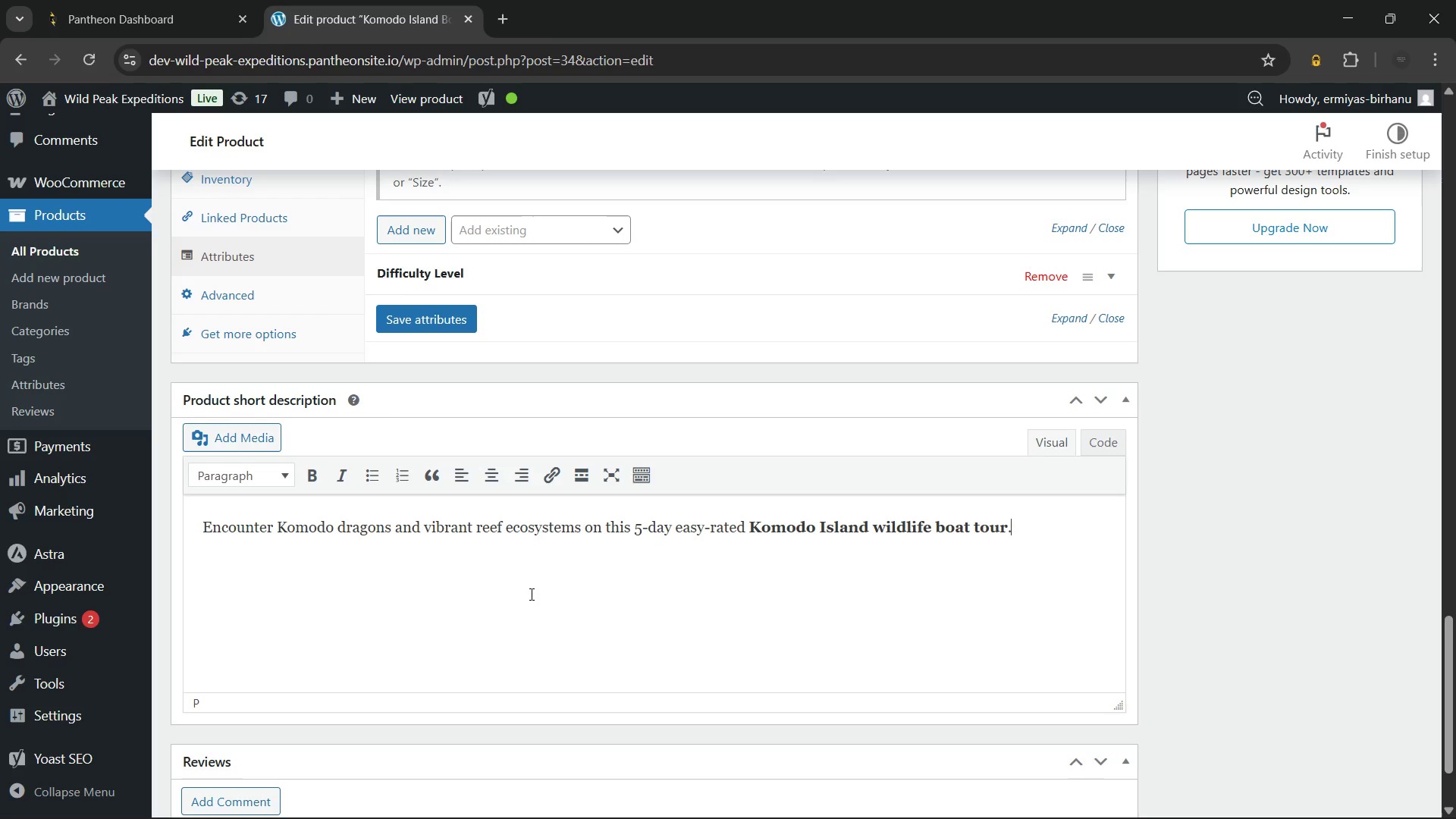 
type(. Sail through Indonesia's national park )
 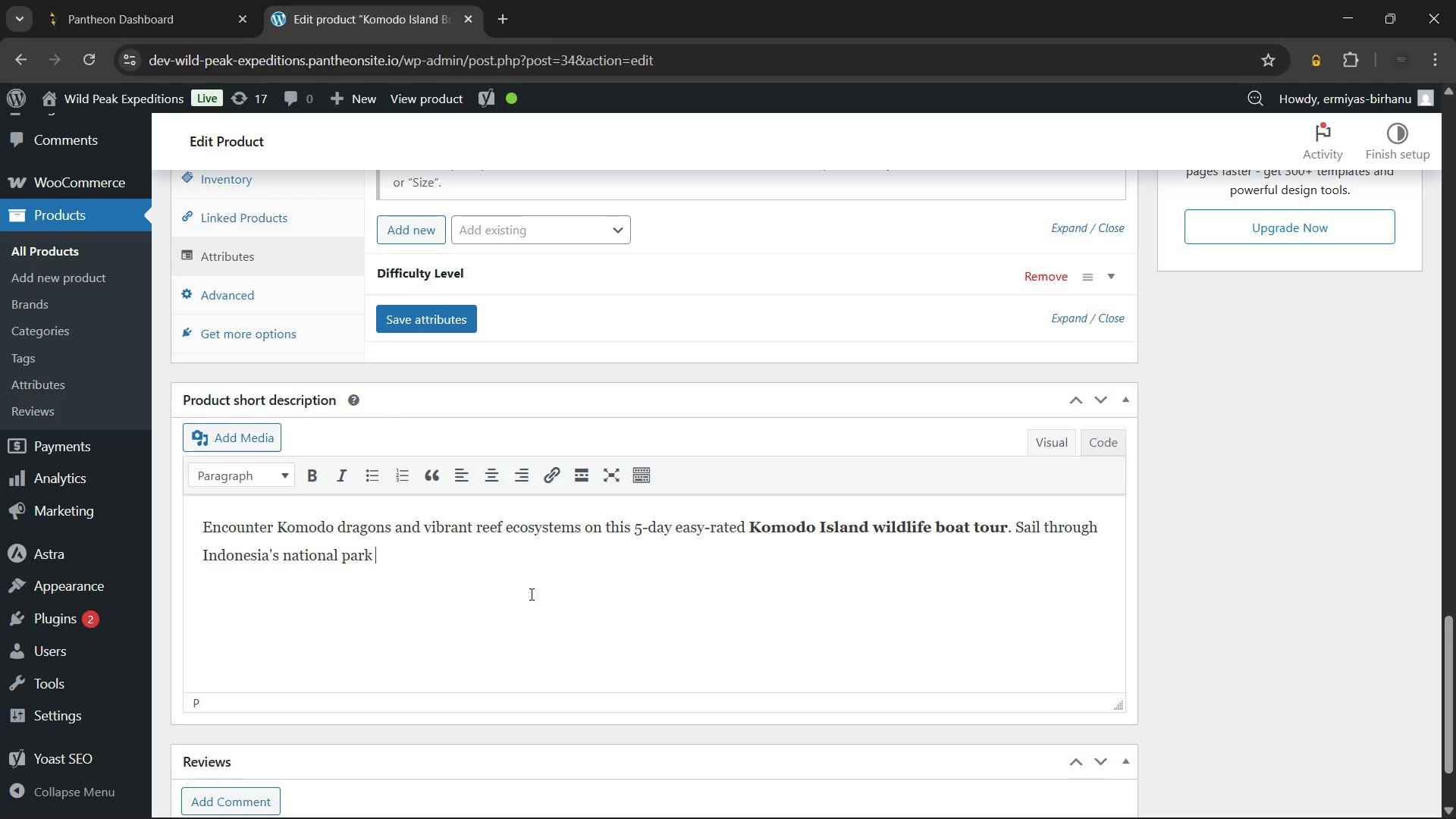 
type(abroad an eco-certified phinisi vessel.)
 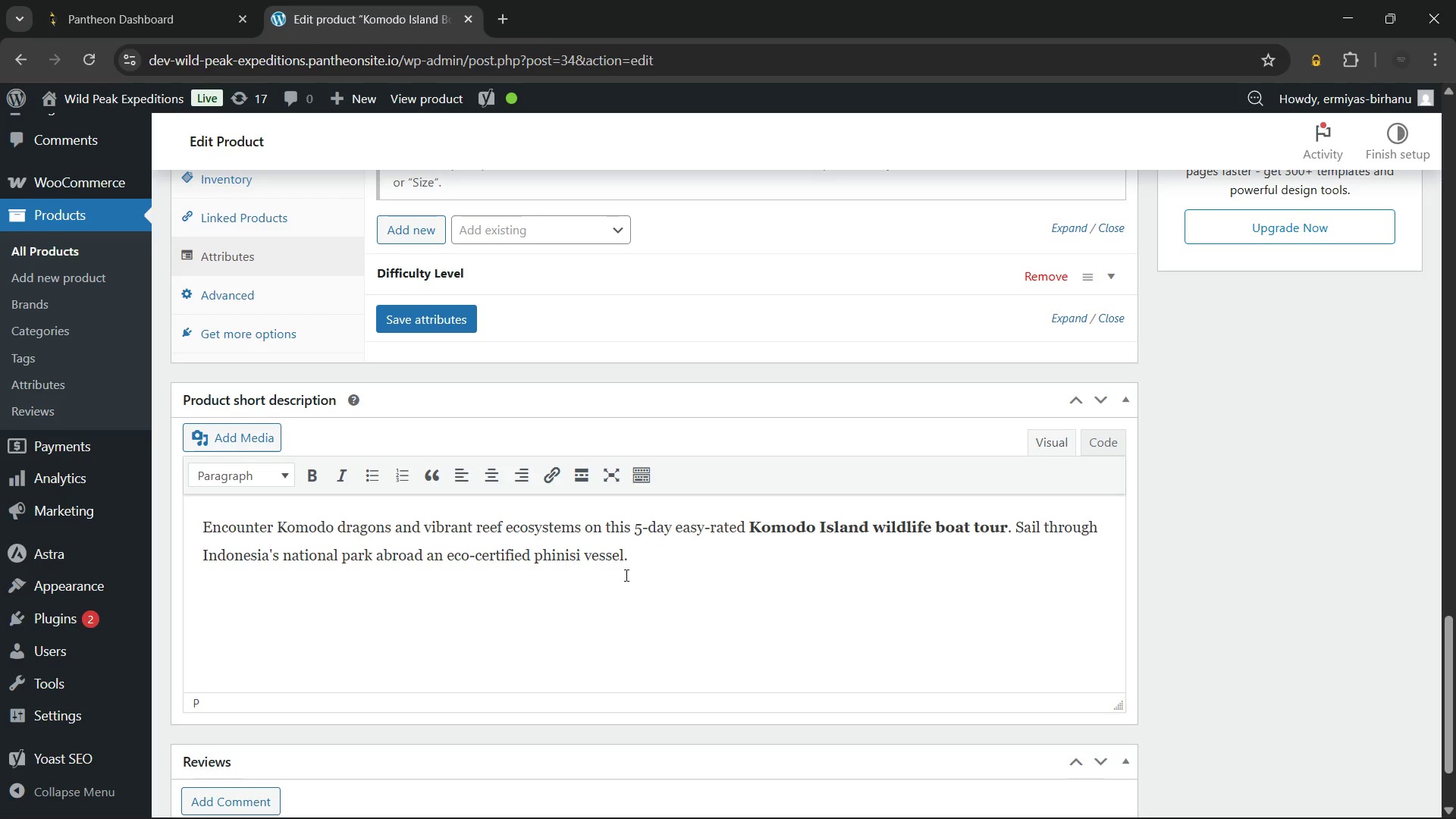 
mouse_move([786, 587])
 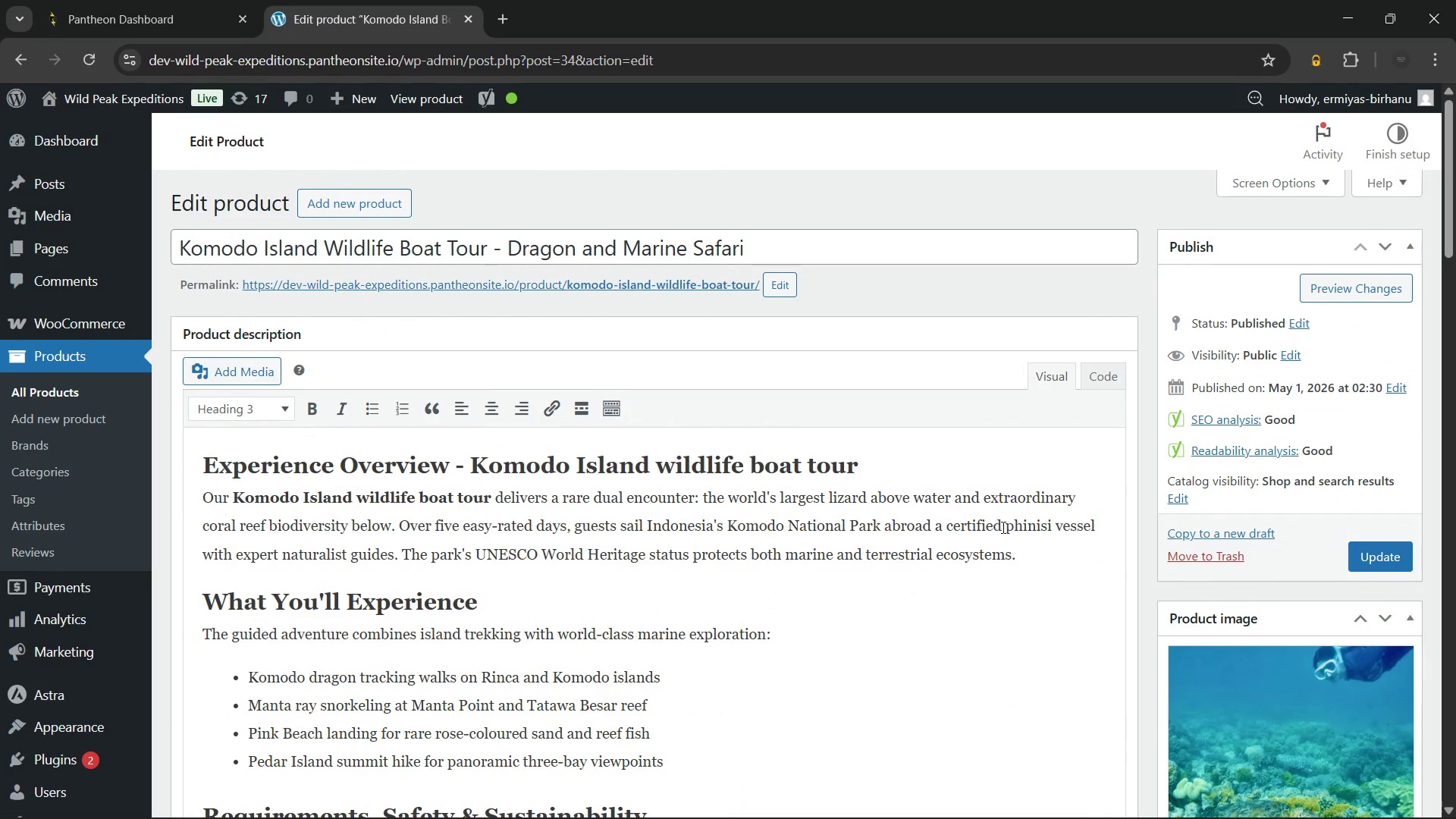 
left_click([1034, 557])
 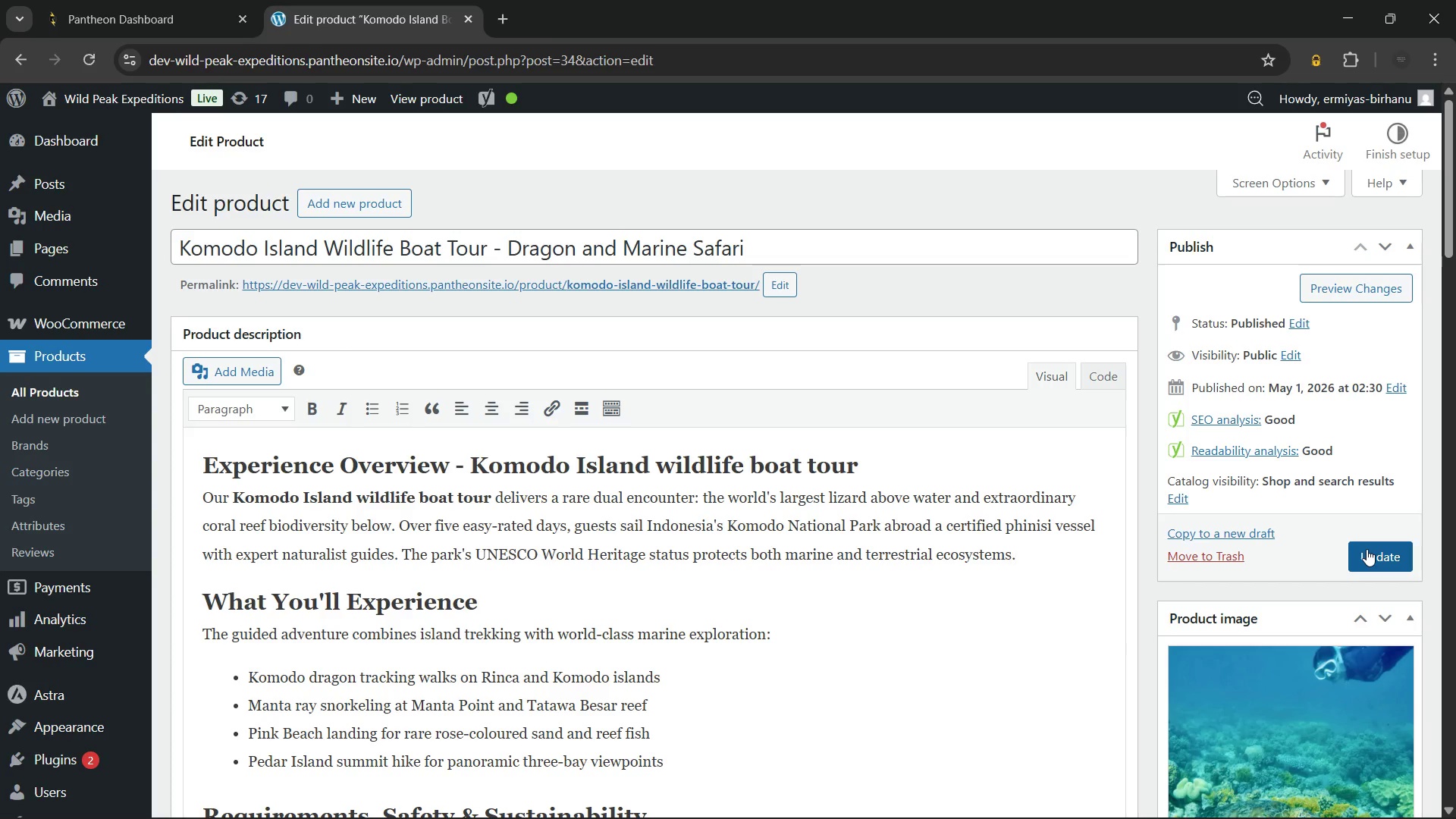 
left_click([1367, 549])
 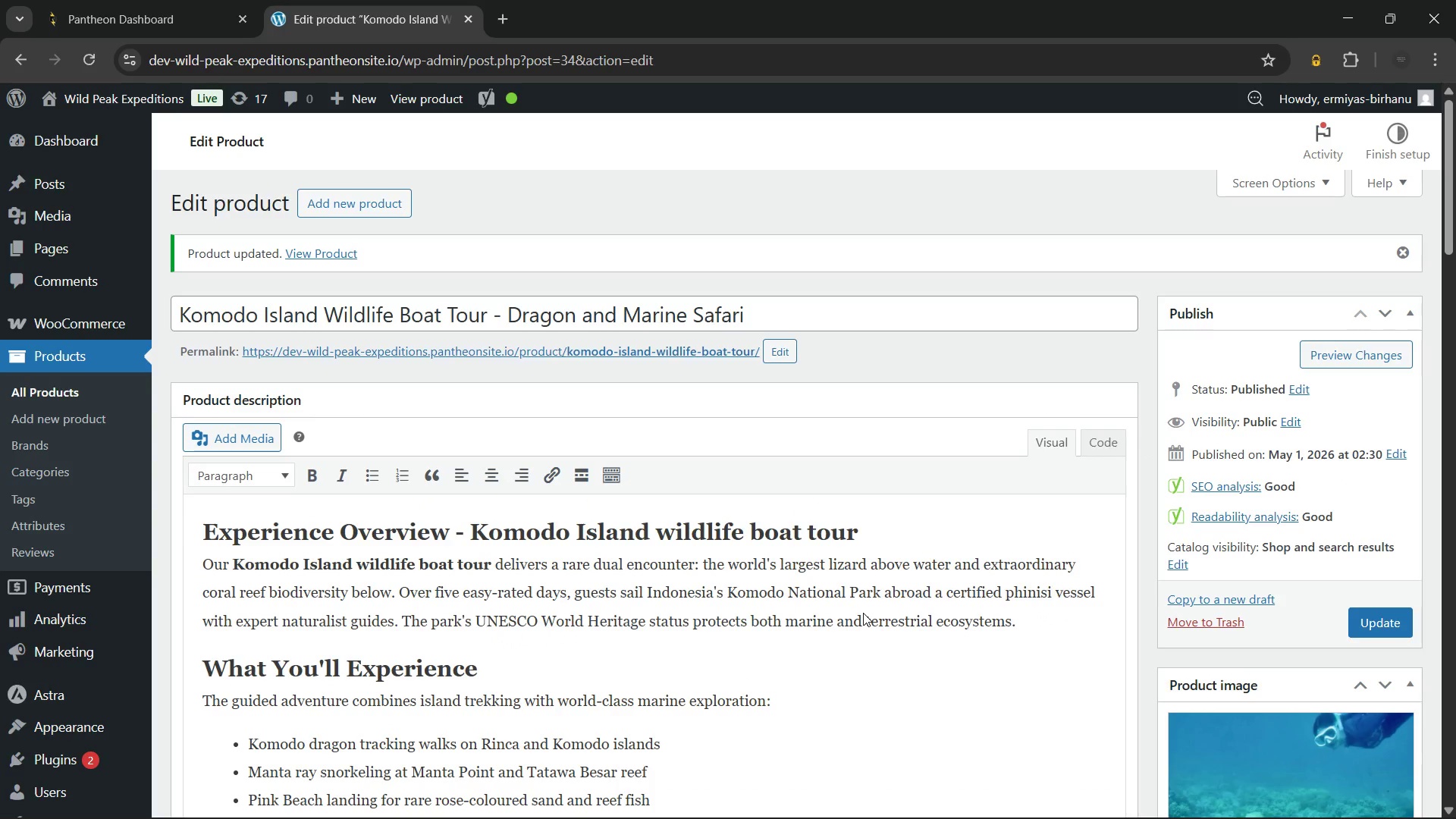 
wait(20.08)
 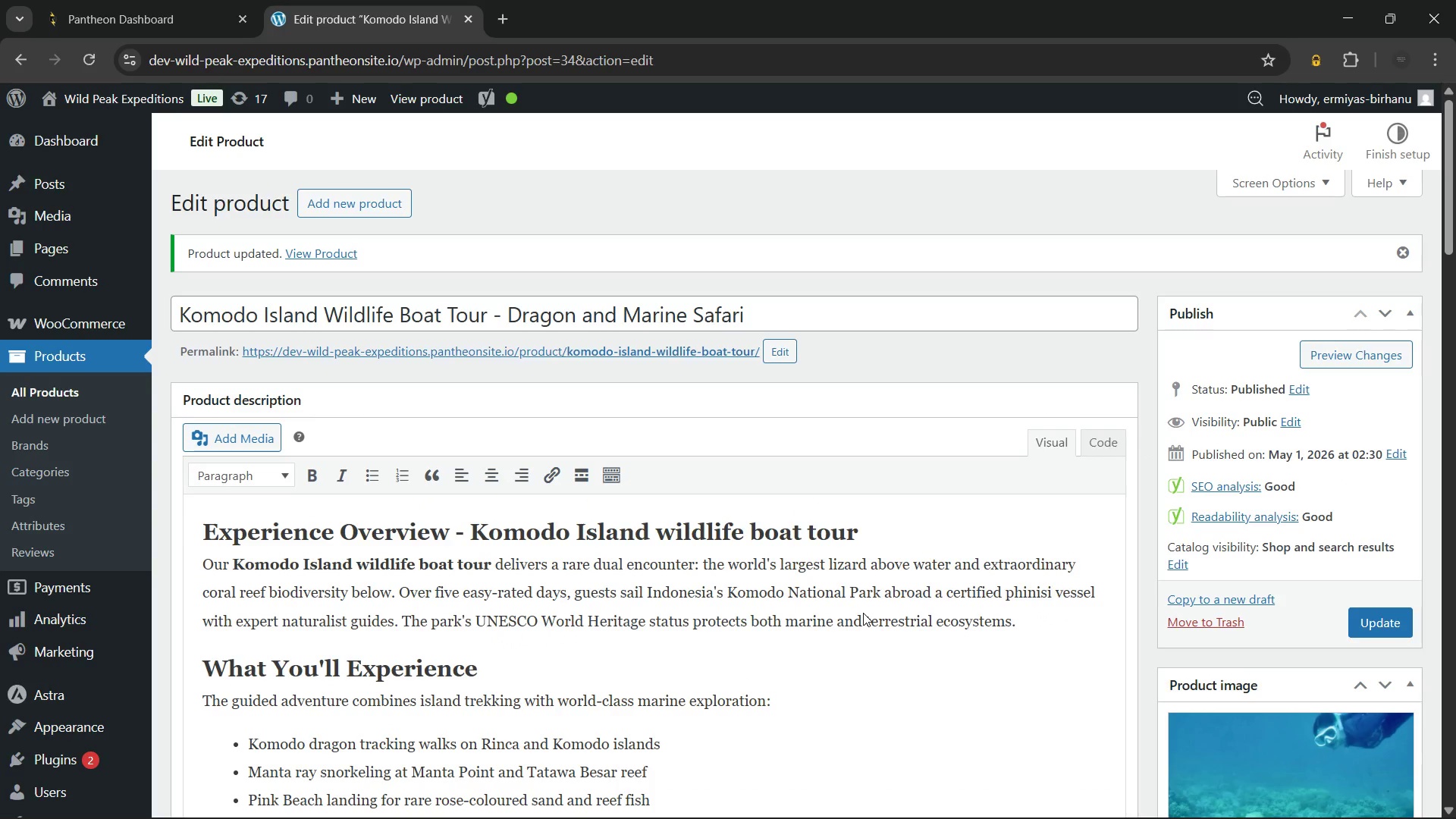 
left_click([683, 525])
 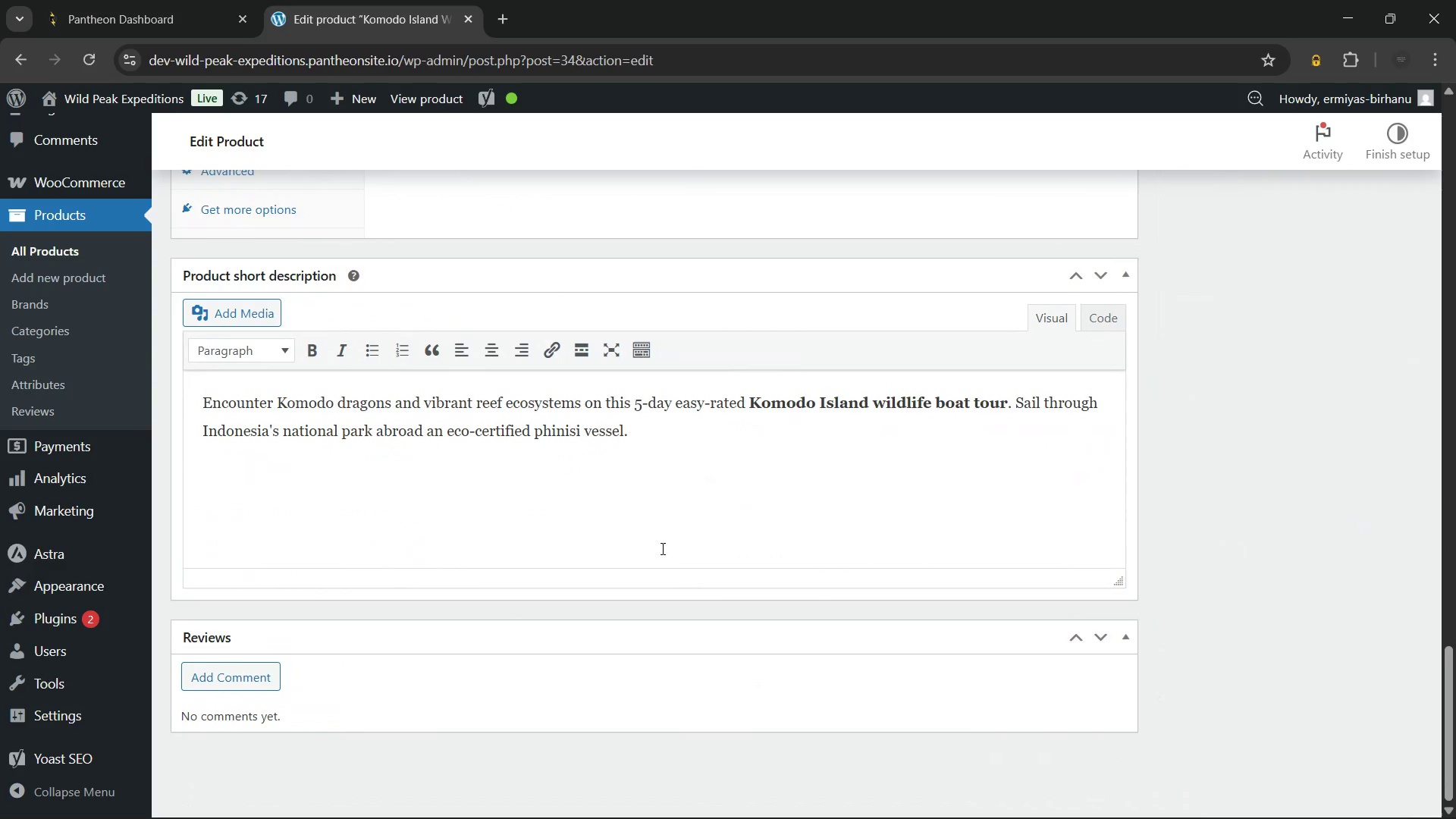 
wait(49.05)
 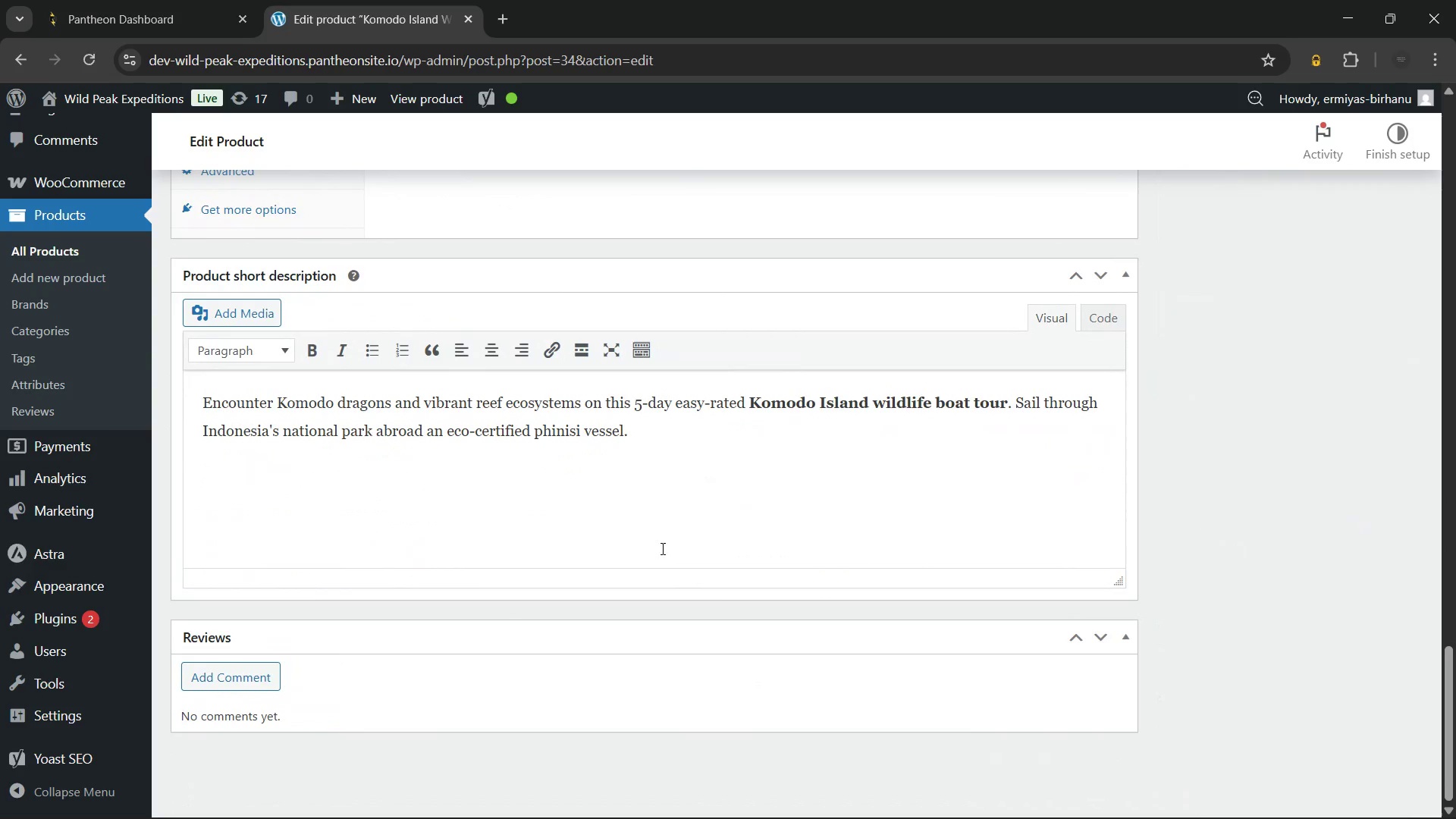 
scroll: coordinate [661, 548], scroll_direction: up, amount: 27.0
 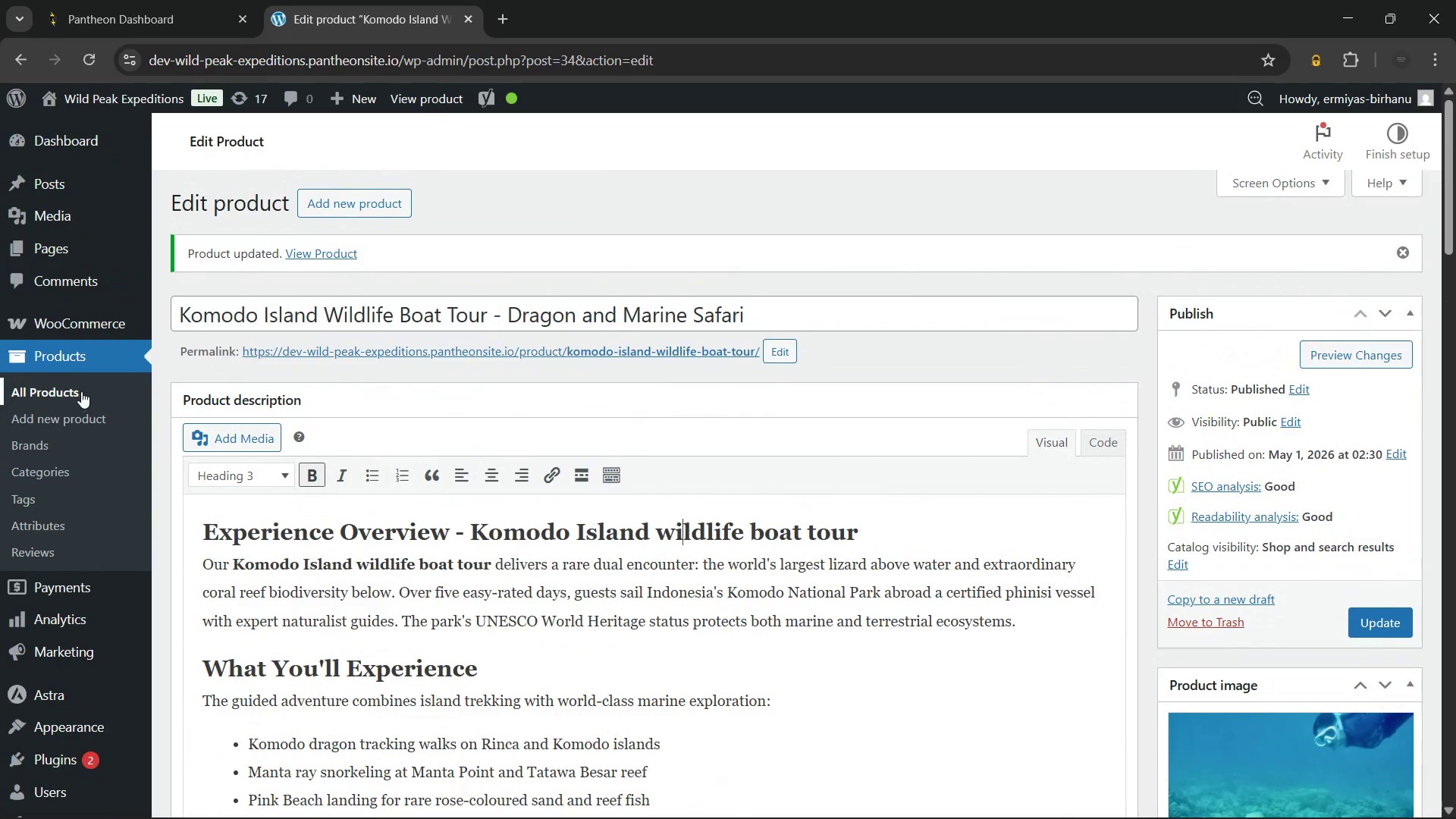 
left_click([81, 391])
 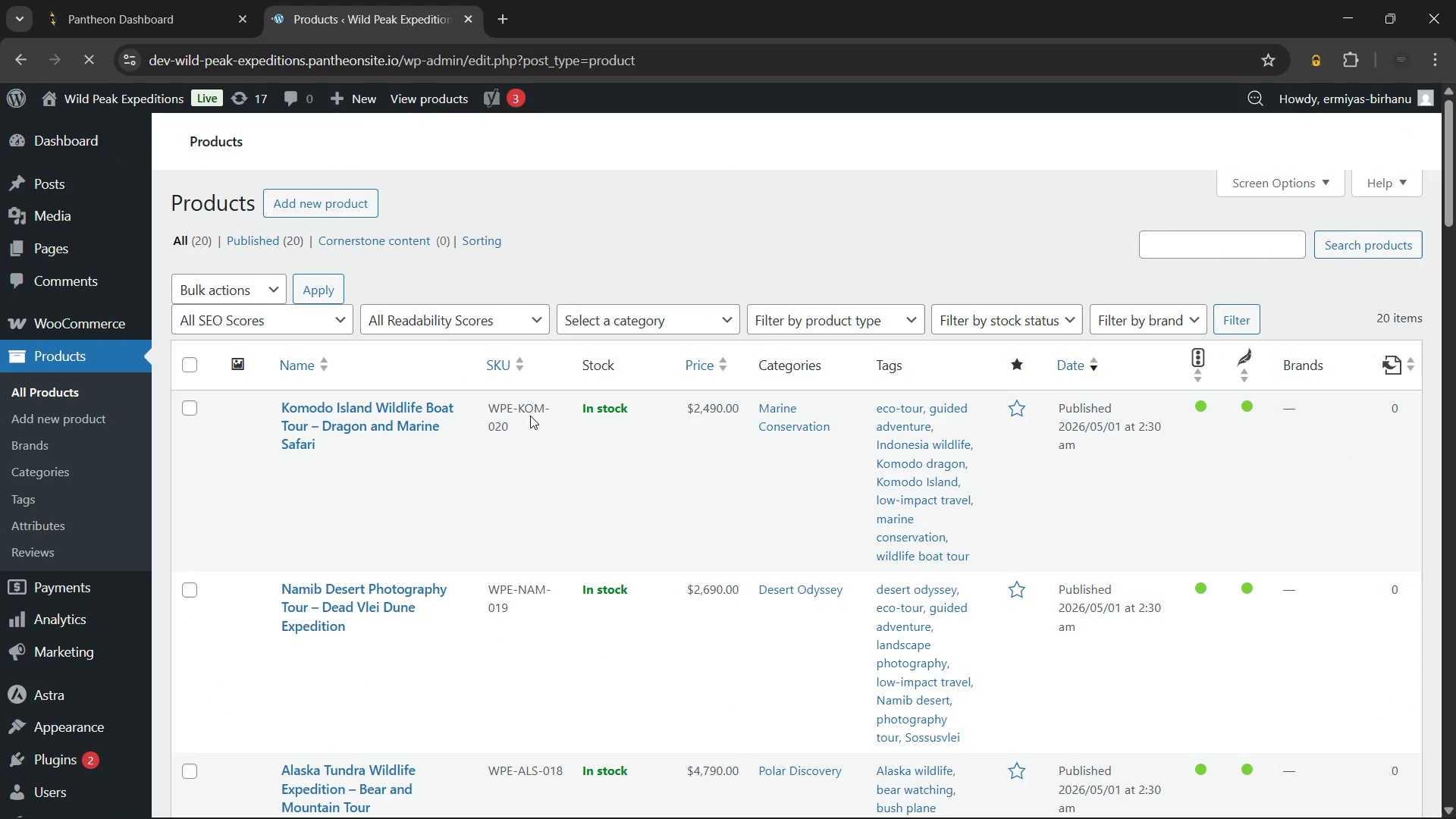 
wait(5.53)
 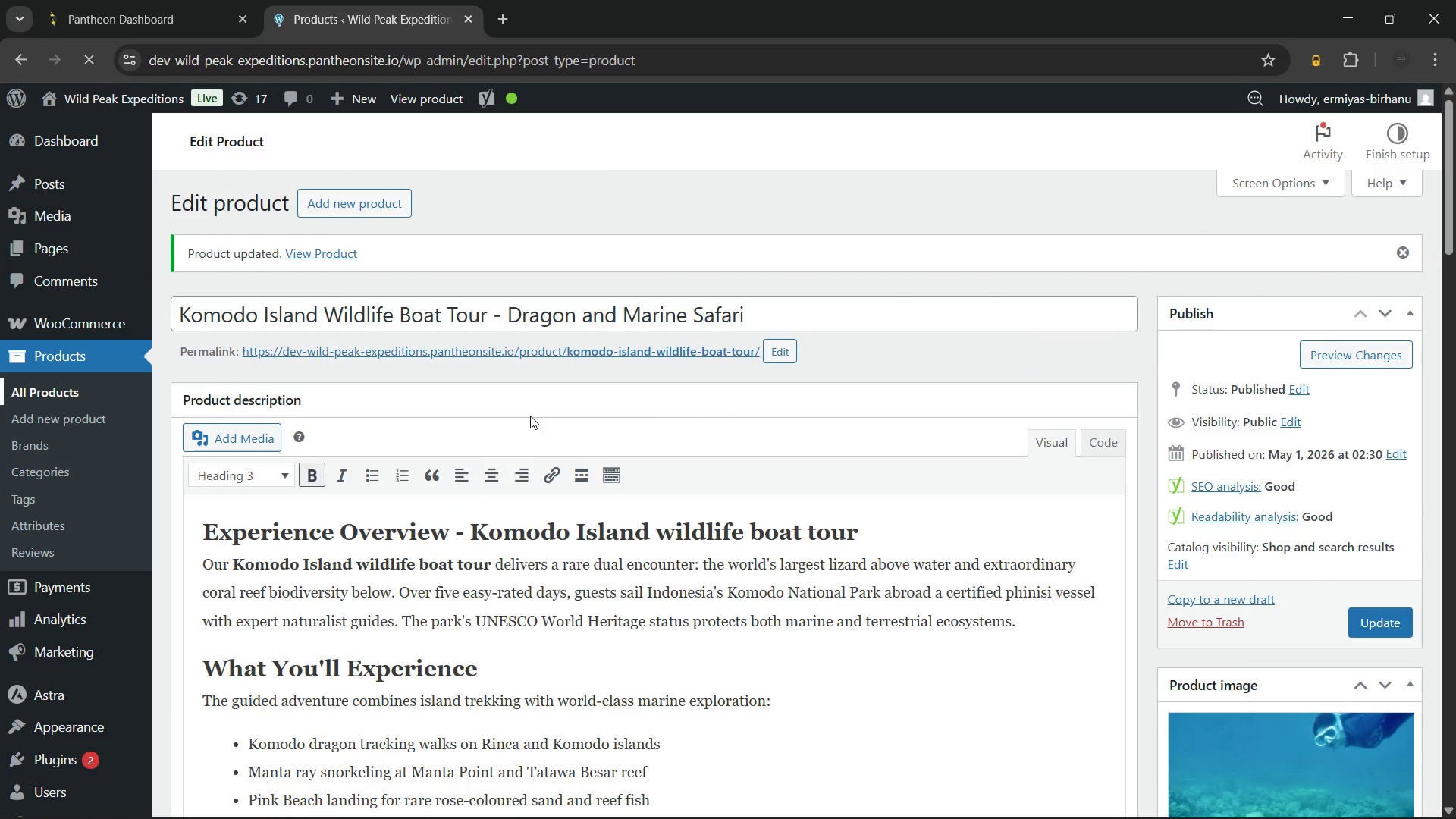 
left_click([1371, 186])
 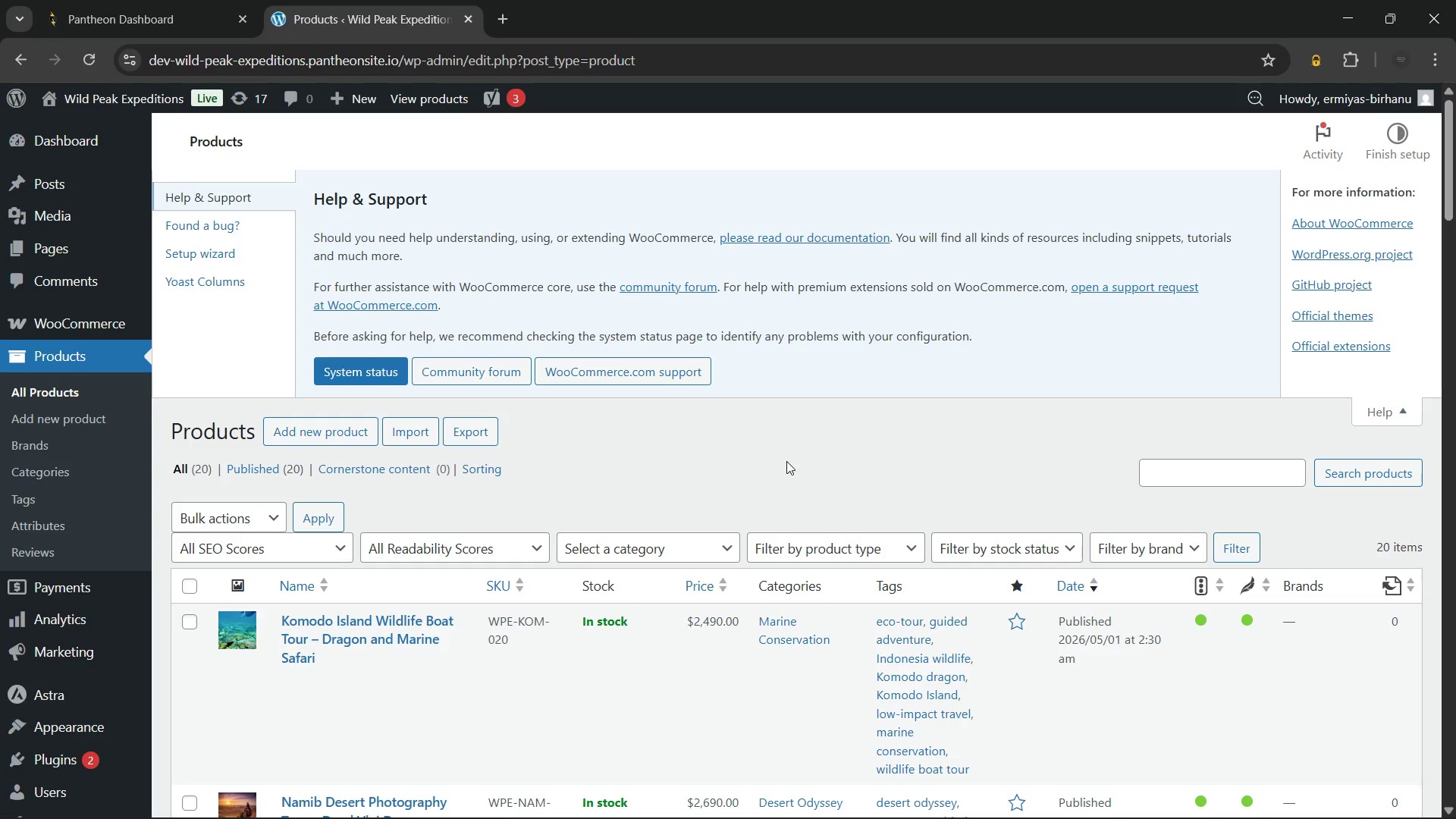 
wait(5.11)
 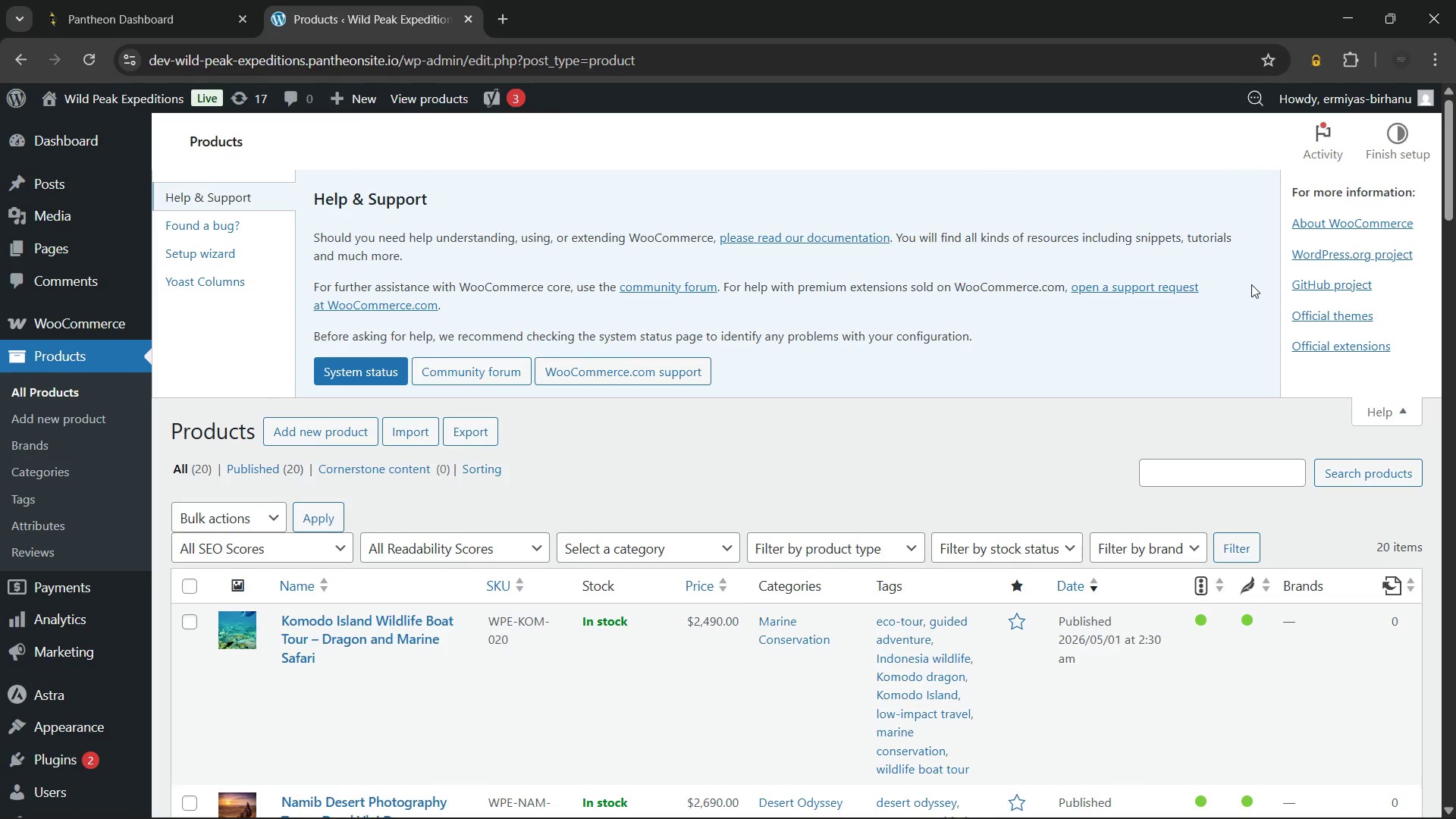 
left_click([937, 410])
 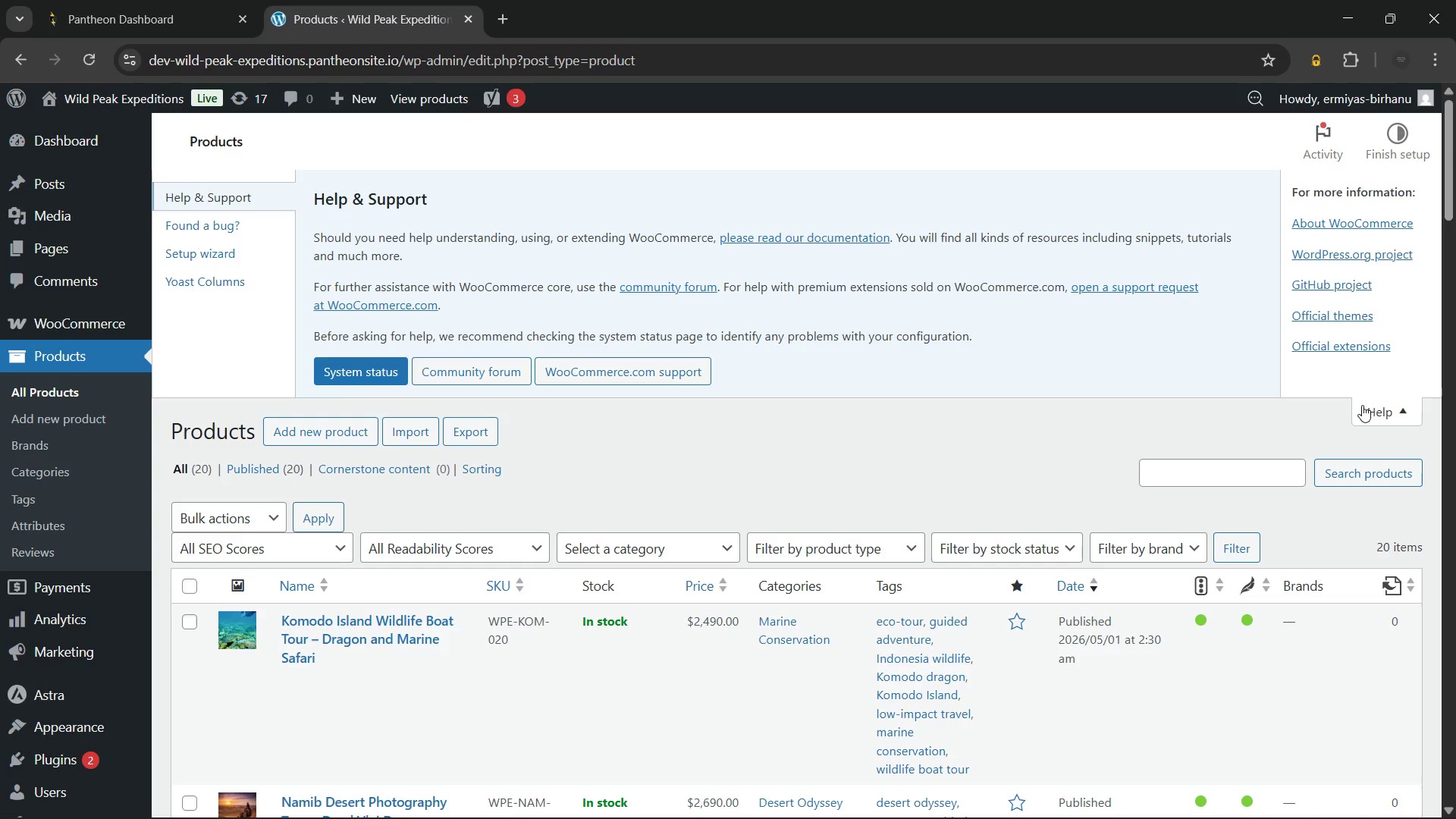 
left_click([1369, 404])
 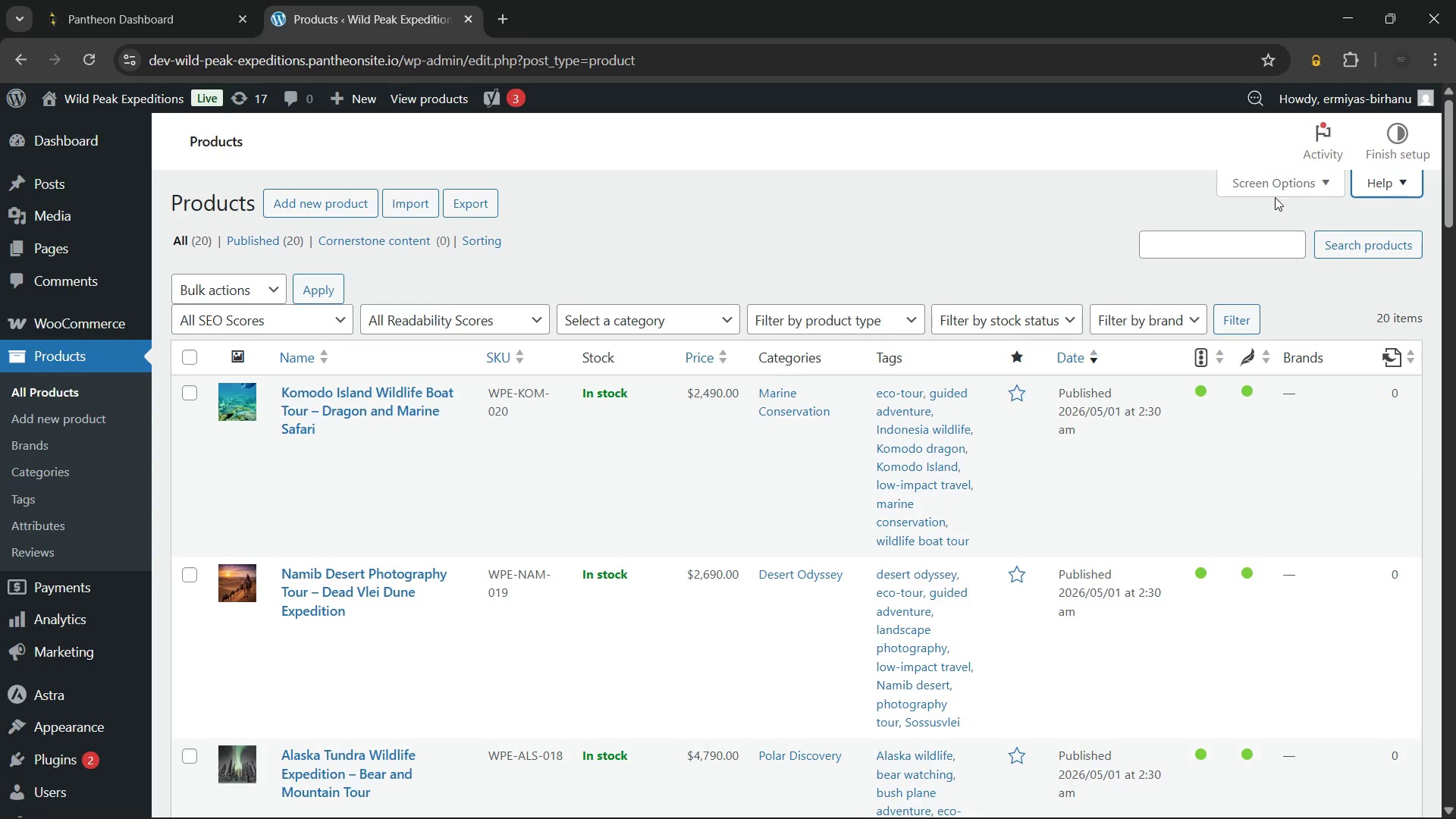 
left_click([1275, 185])
 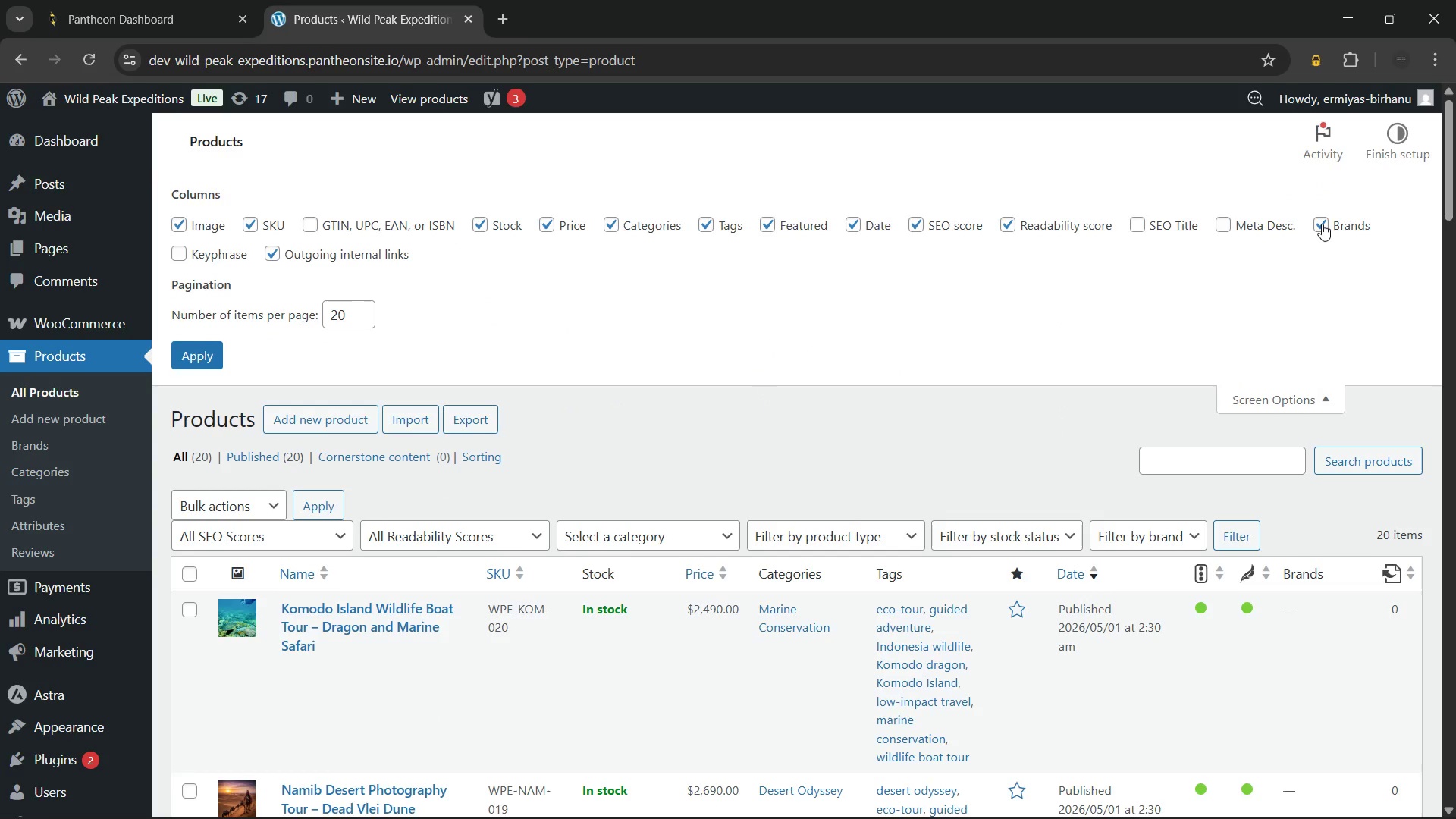 
left_click([1317, 222])
 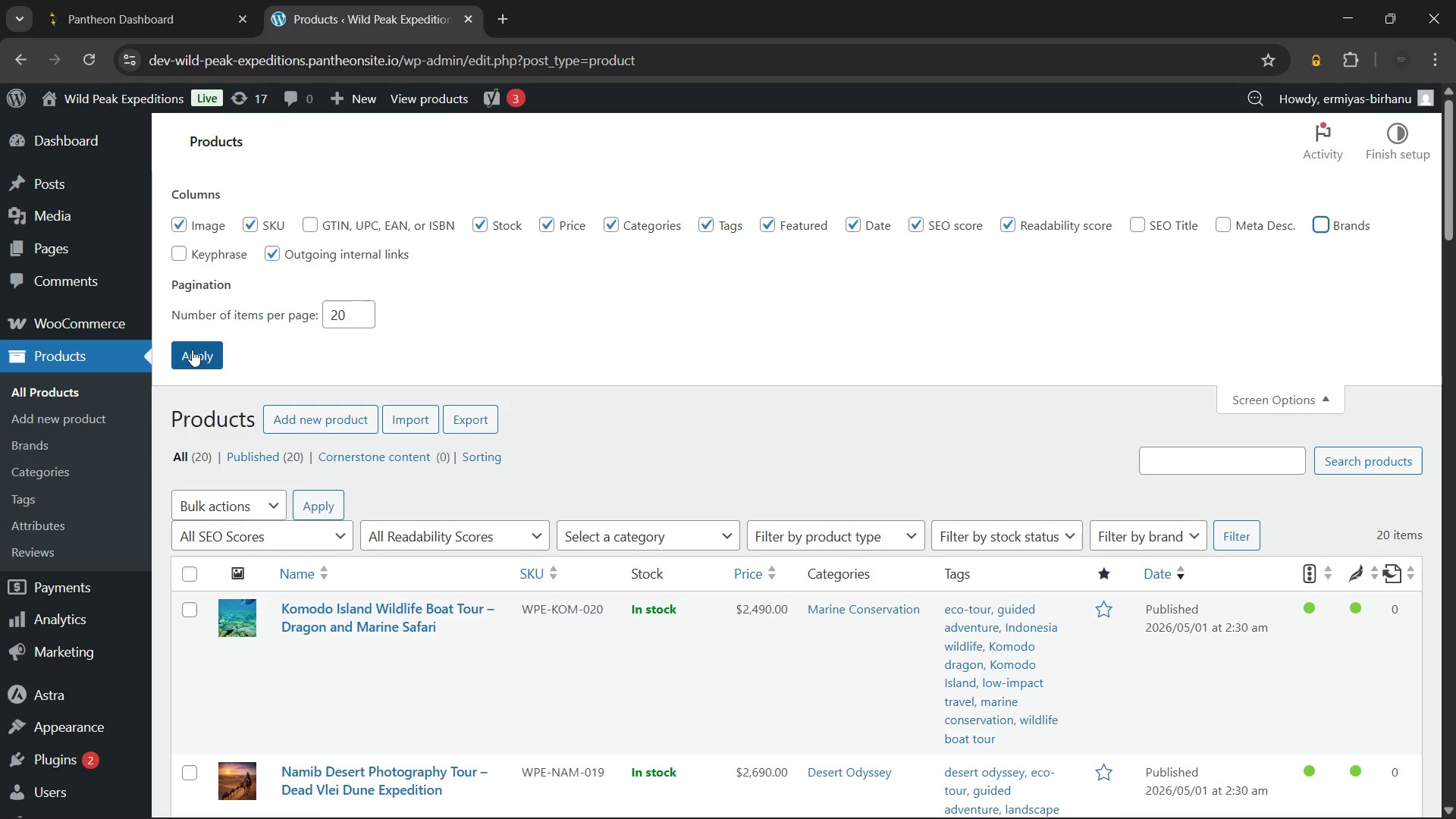 
left_click([192, 350])
 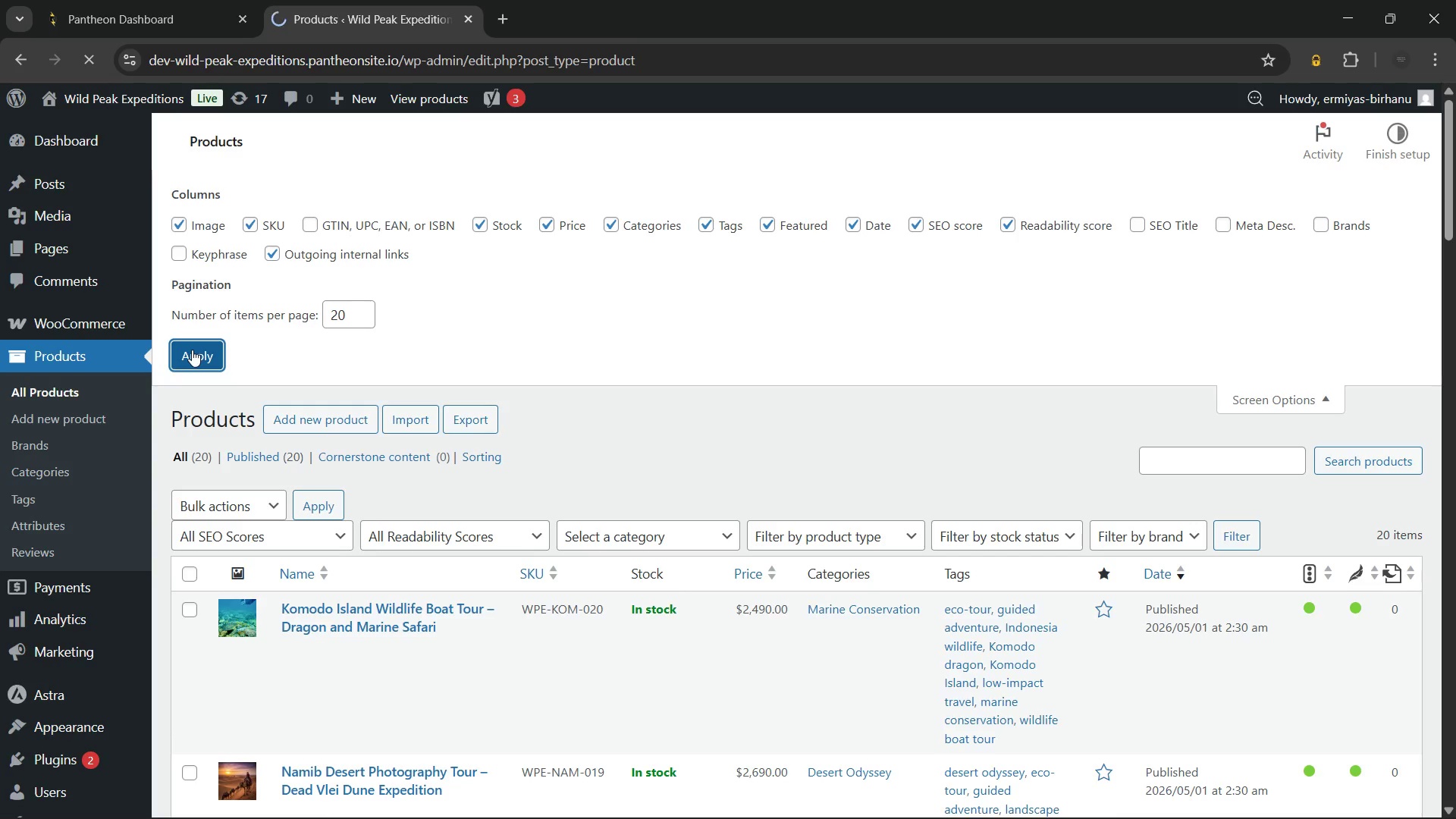 
mouse_move([557, 379])
 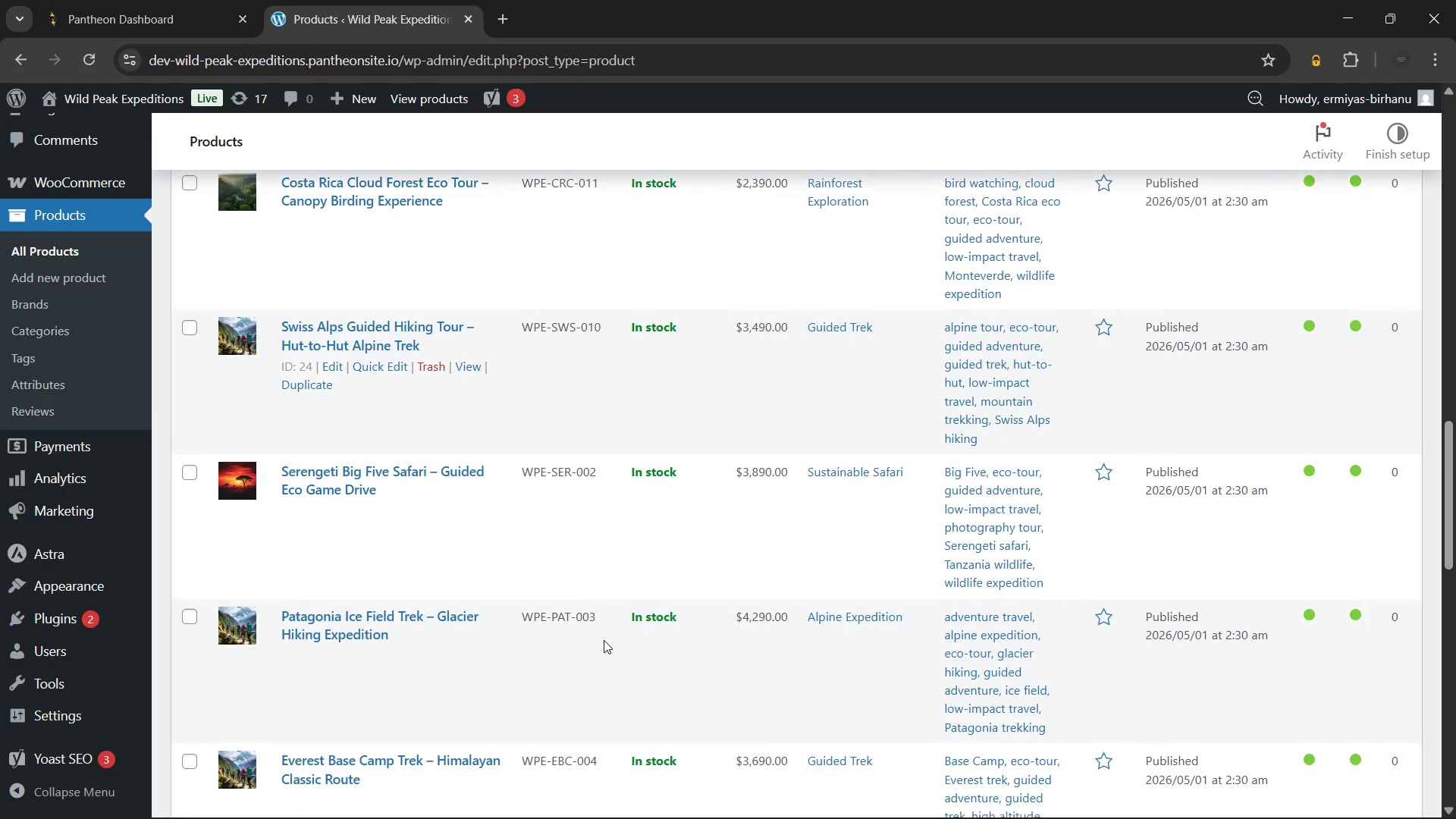 
wait(43.74)
 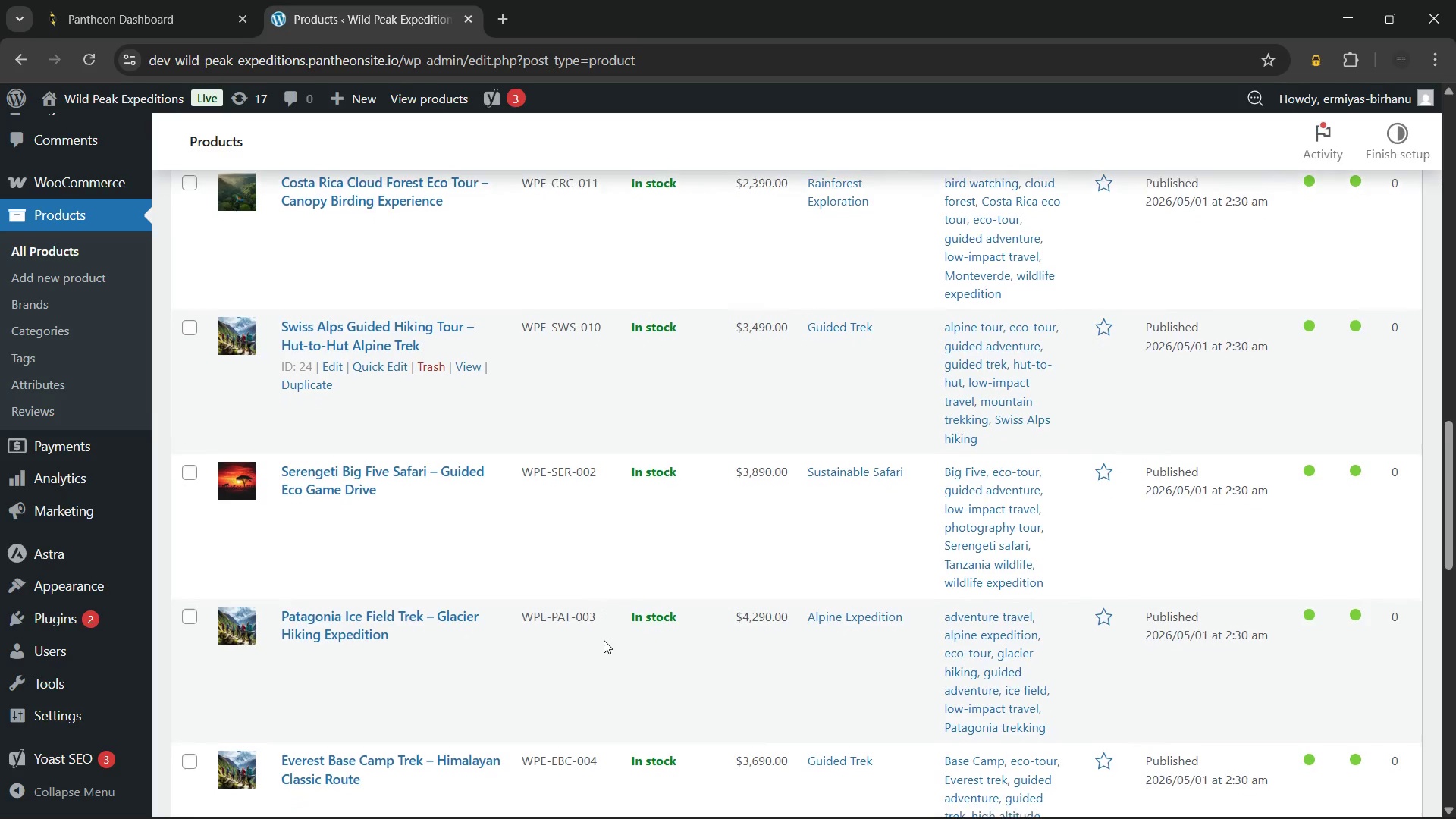 
hold_key(key=ControlLeft, duration=0.98)
left_click([129, 104])
 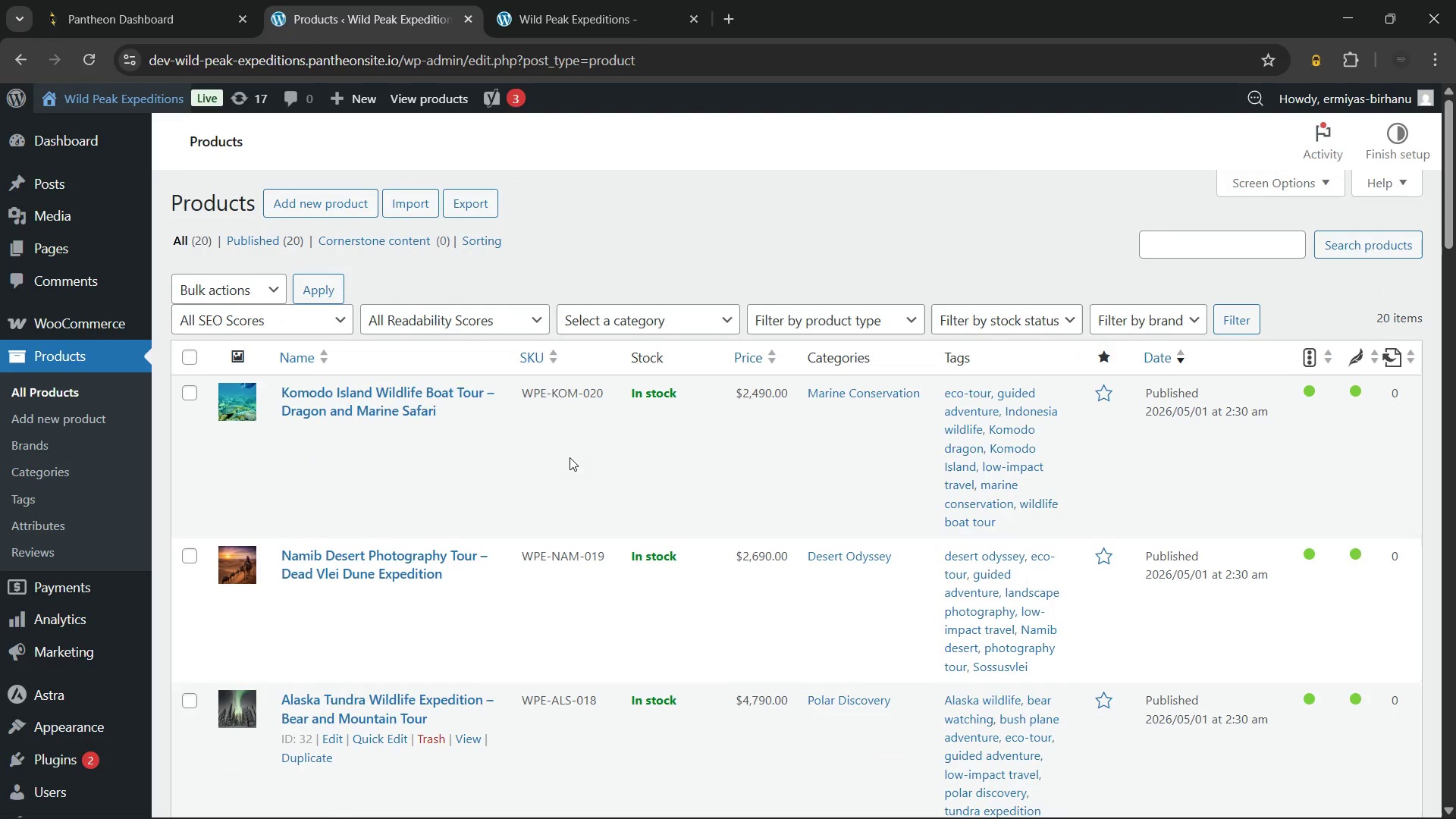 
wait(5.38)
 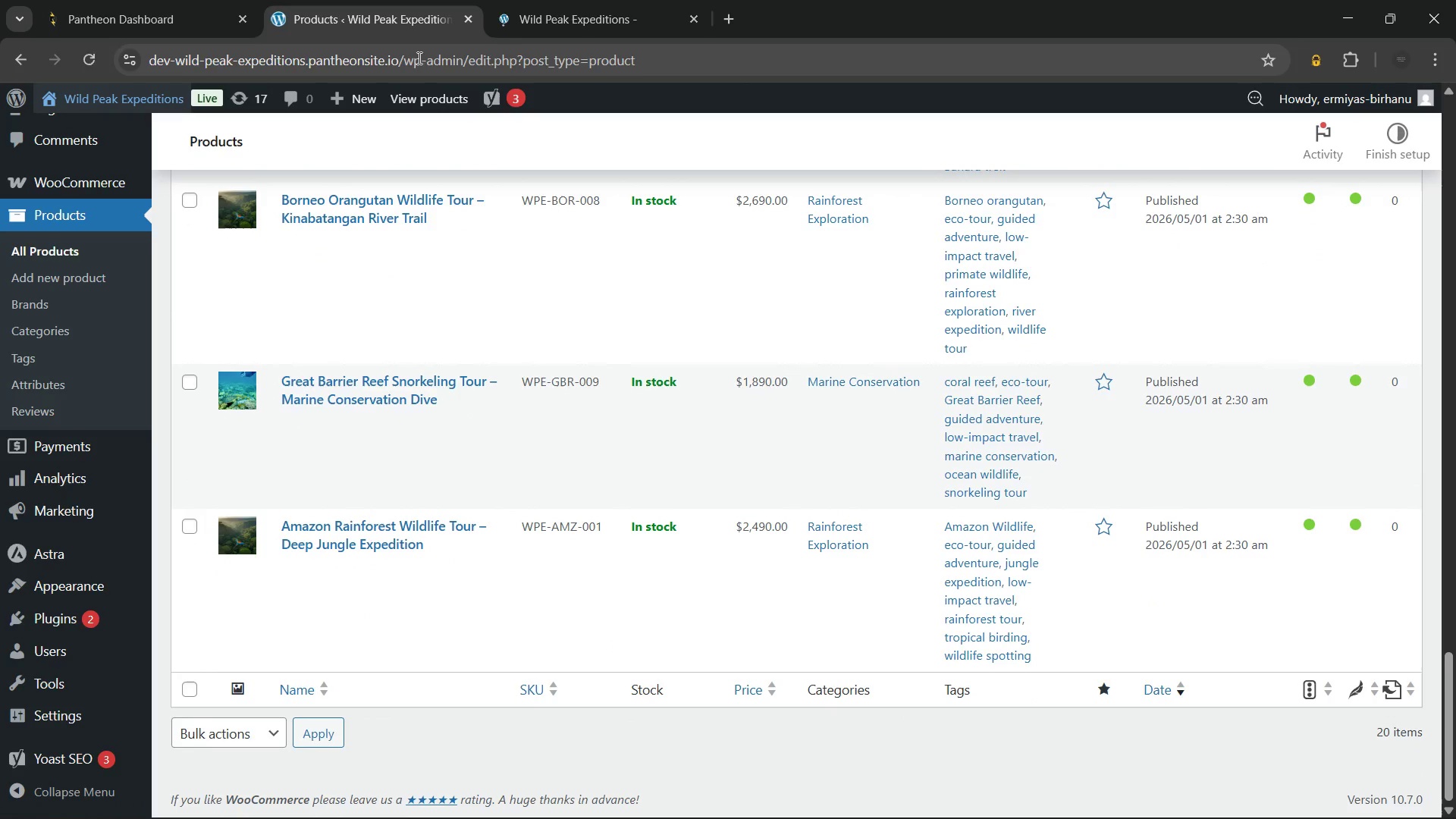 
left_click([580, 0])
 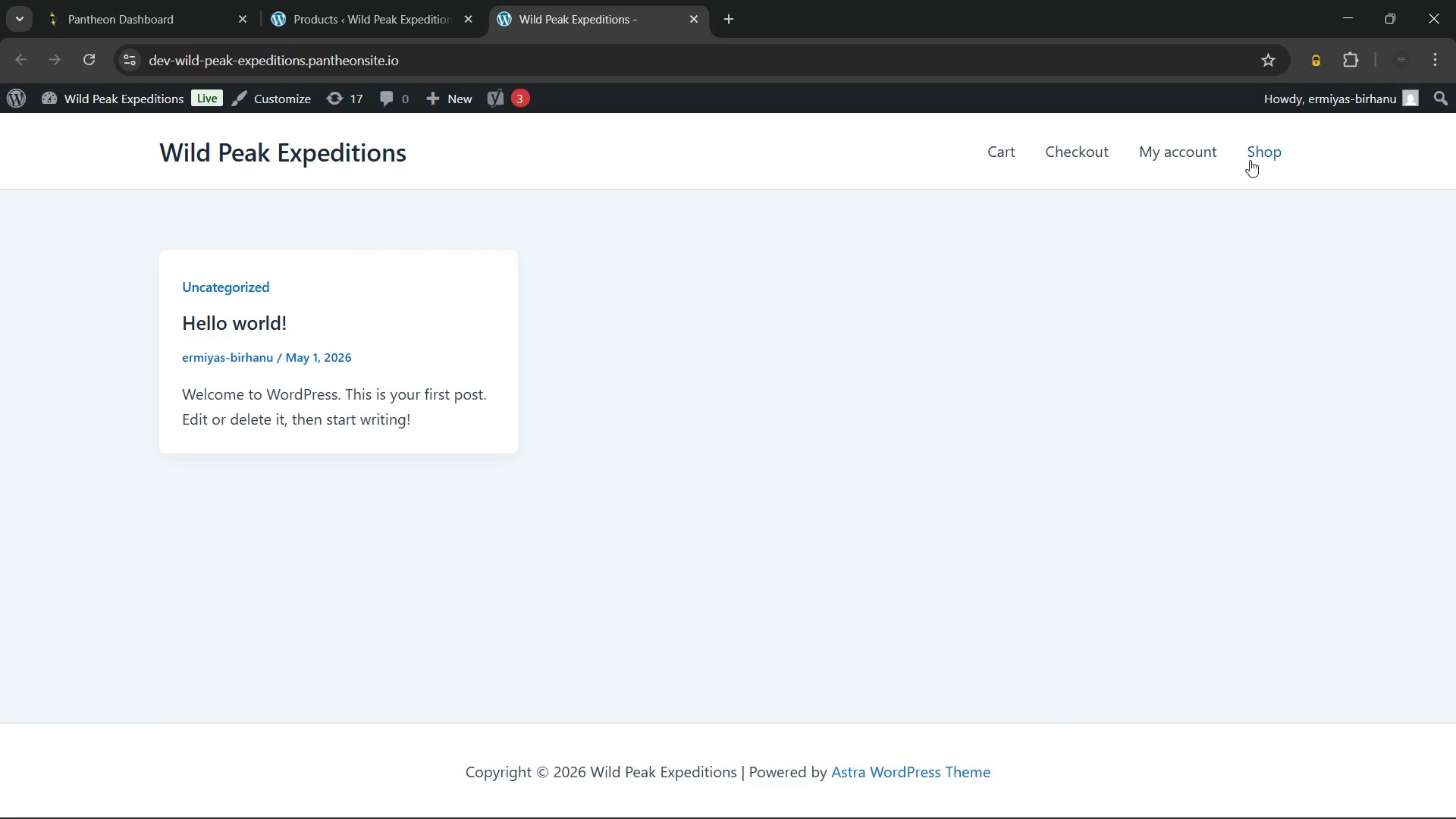 
left_click([1261, 149])
 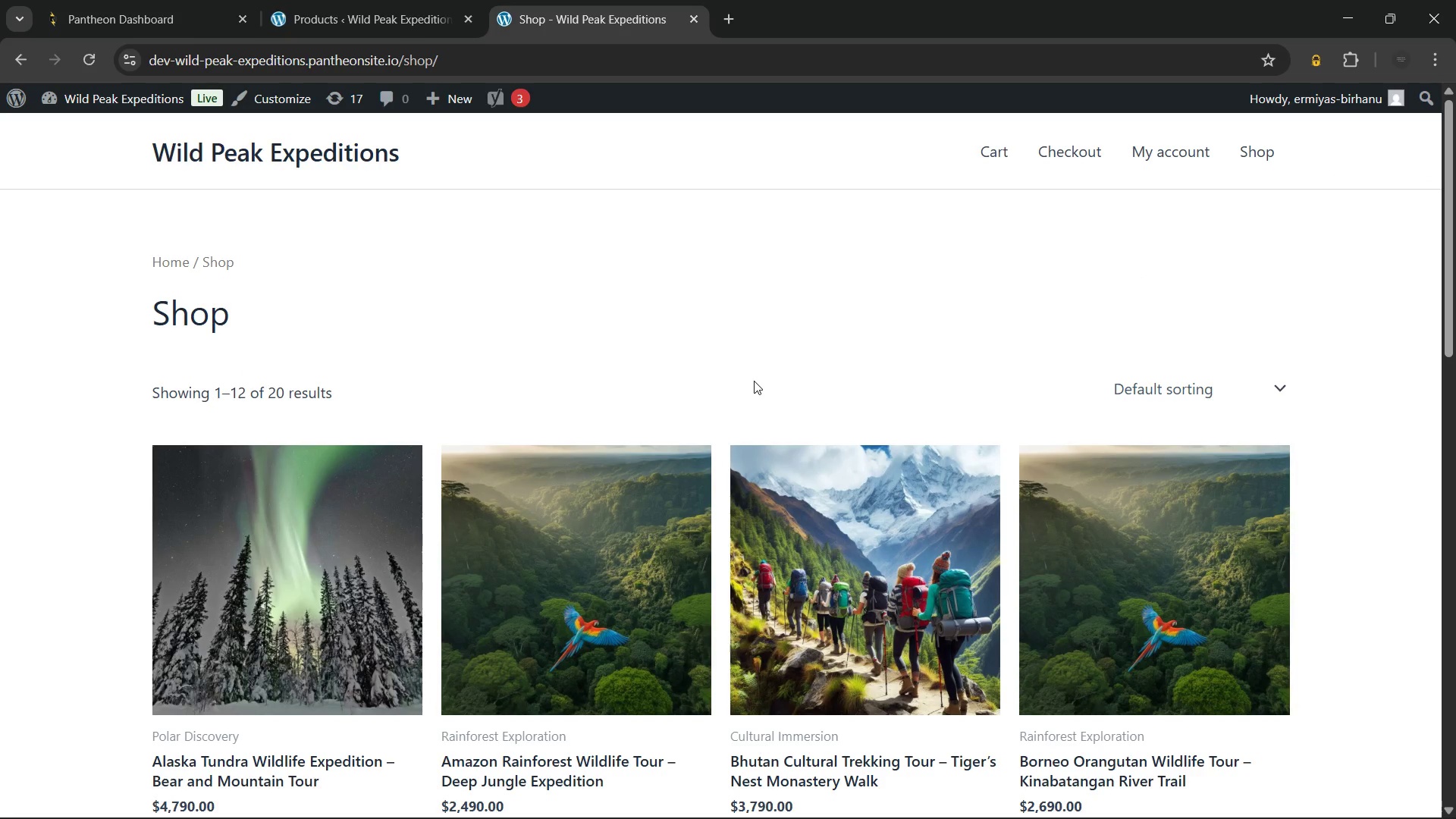 
mouse_move([709, 603])
 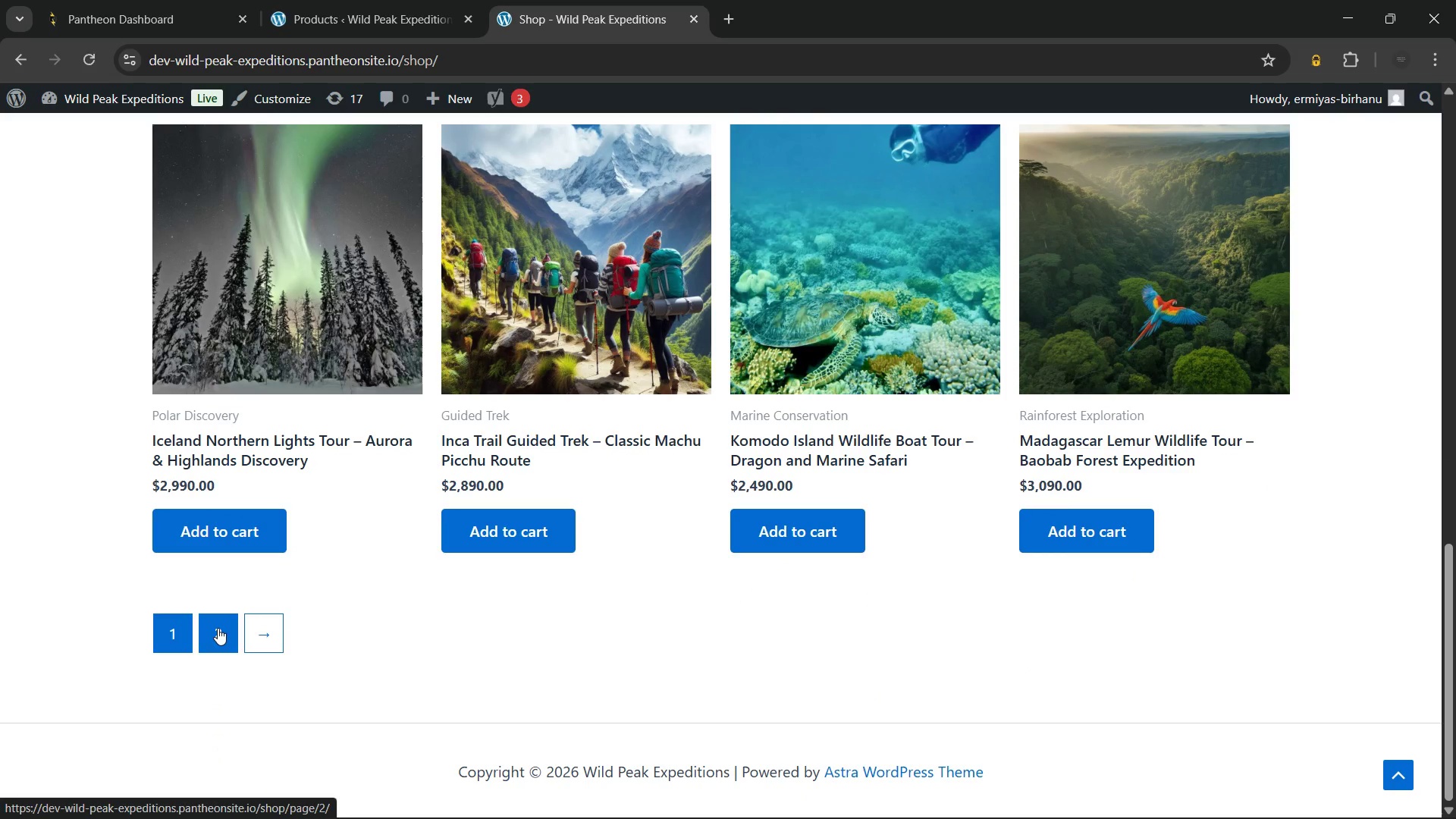 
left_click([218, 628])
 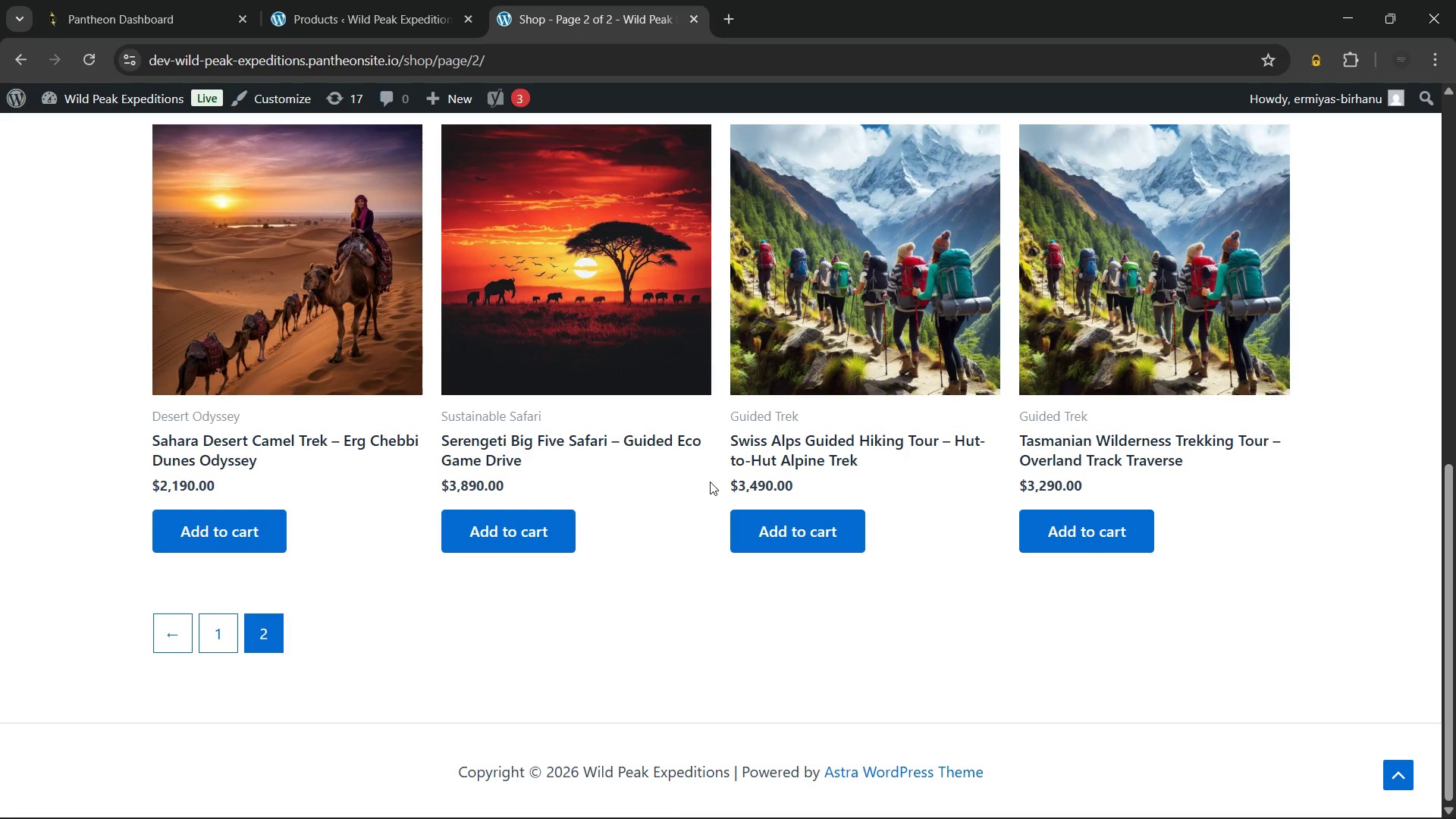 
wait(6.28)
 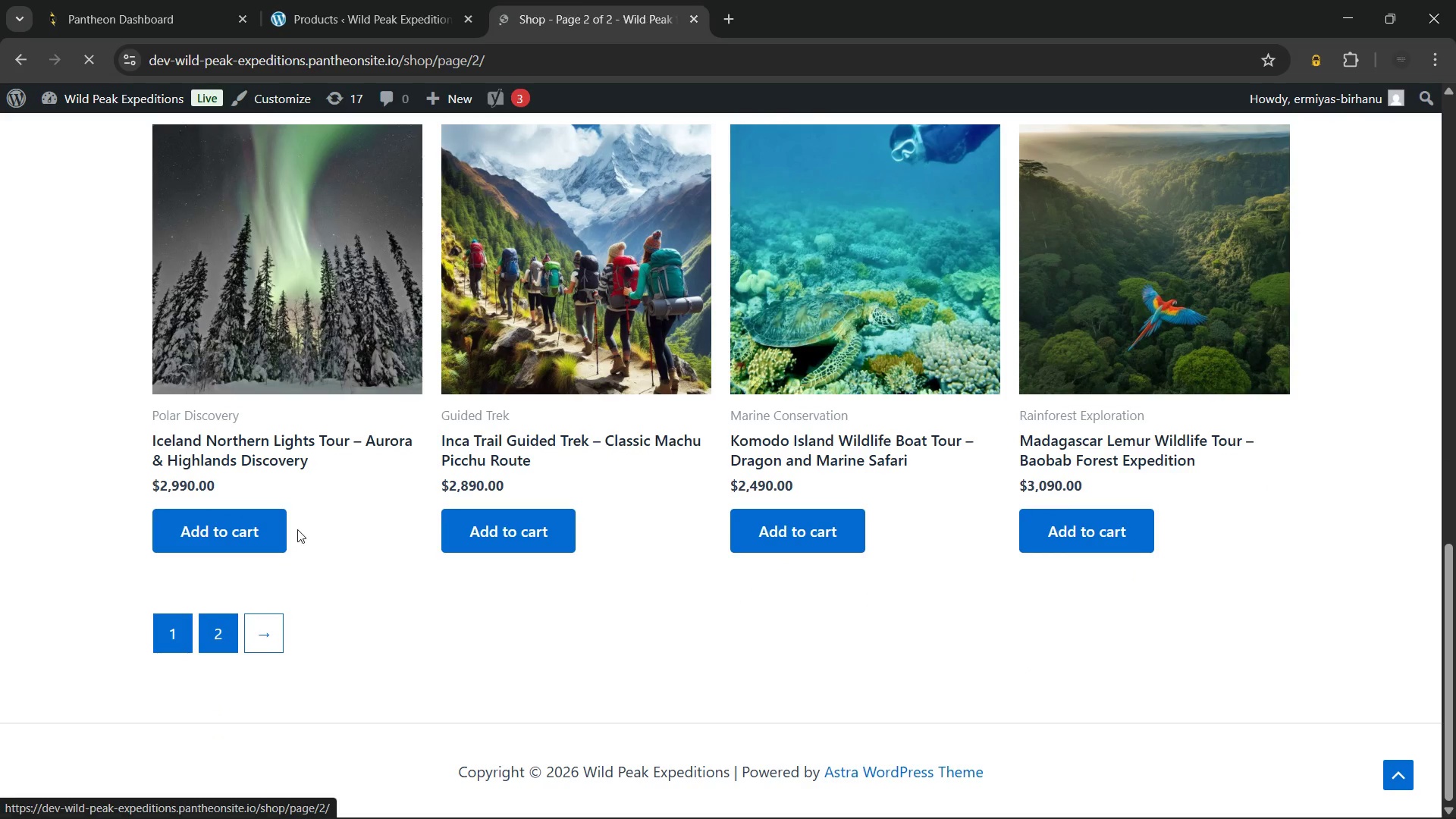 
left_click([178, 635])
 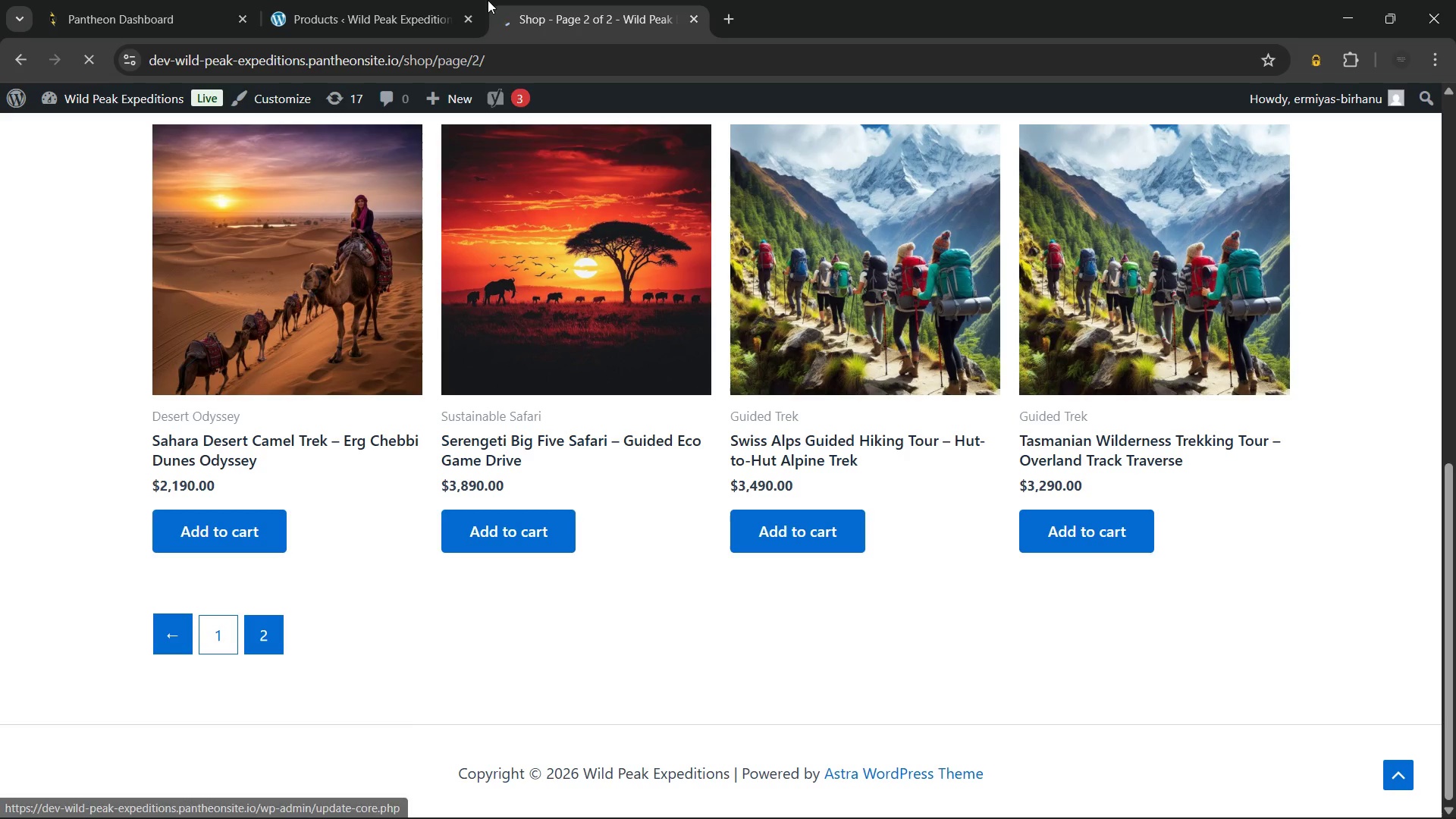 
left_click([342, 0])
 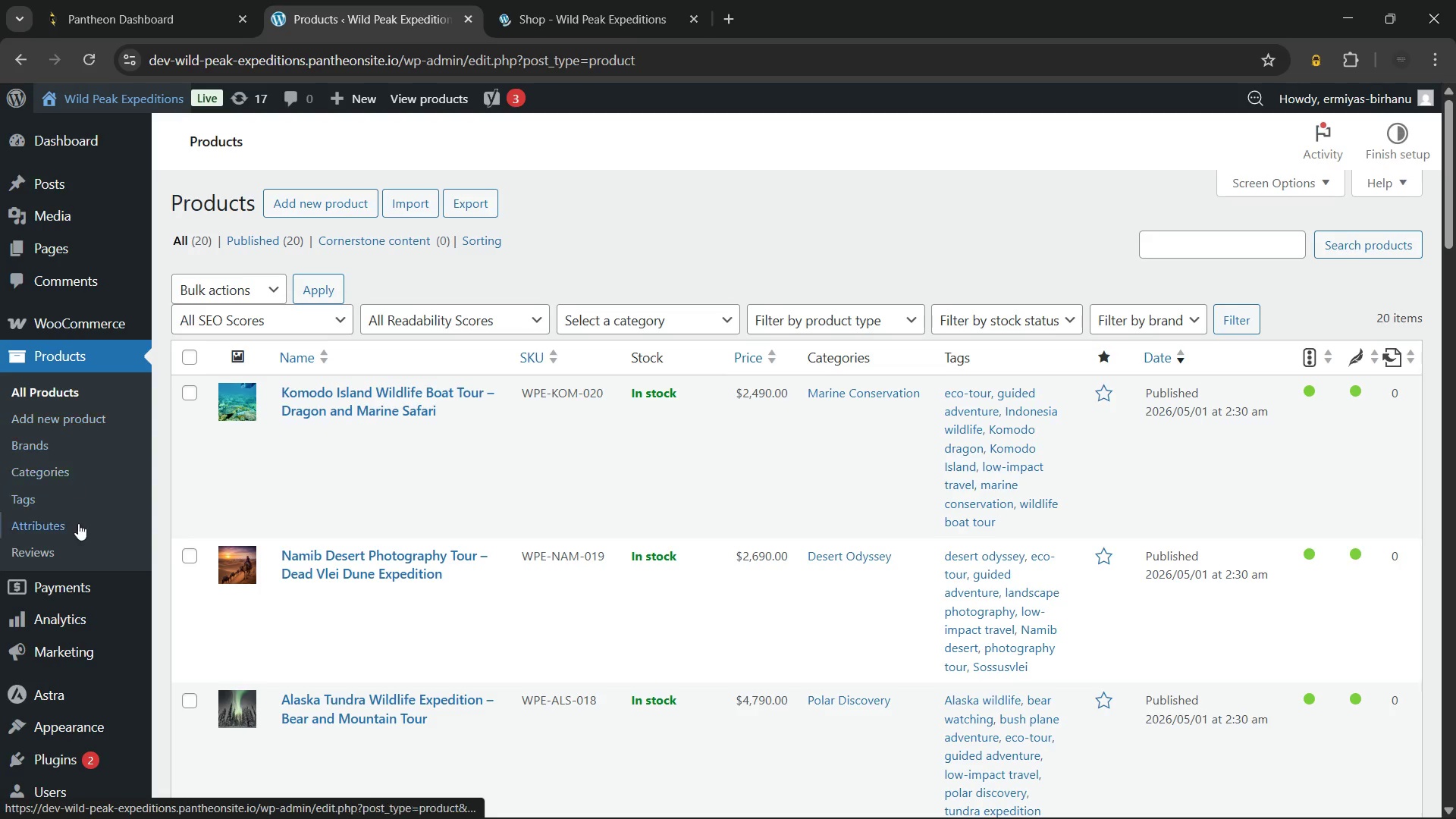 
mouse_move([62, 629])
 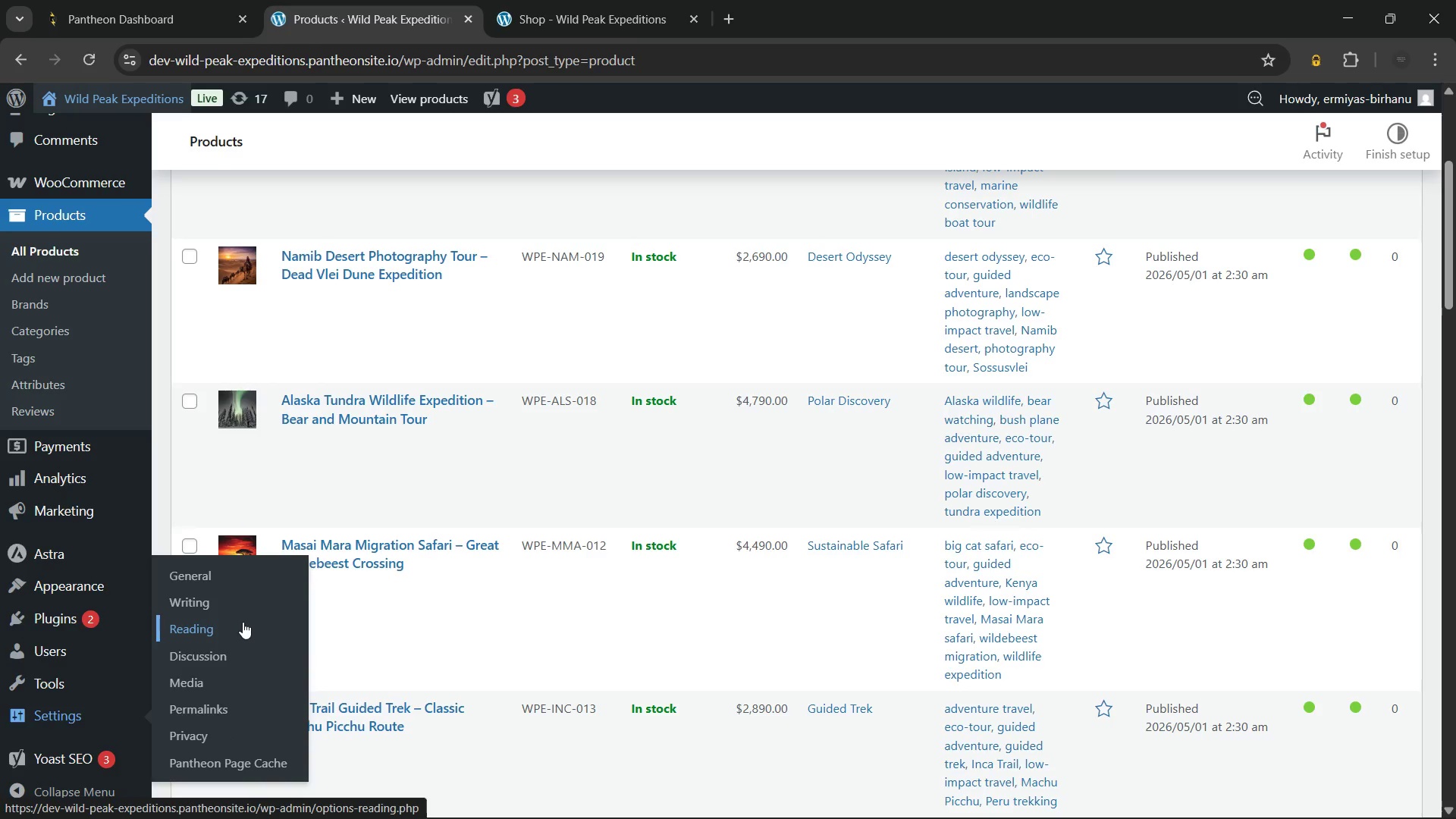 
wait(32.62)
 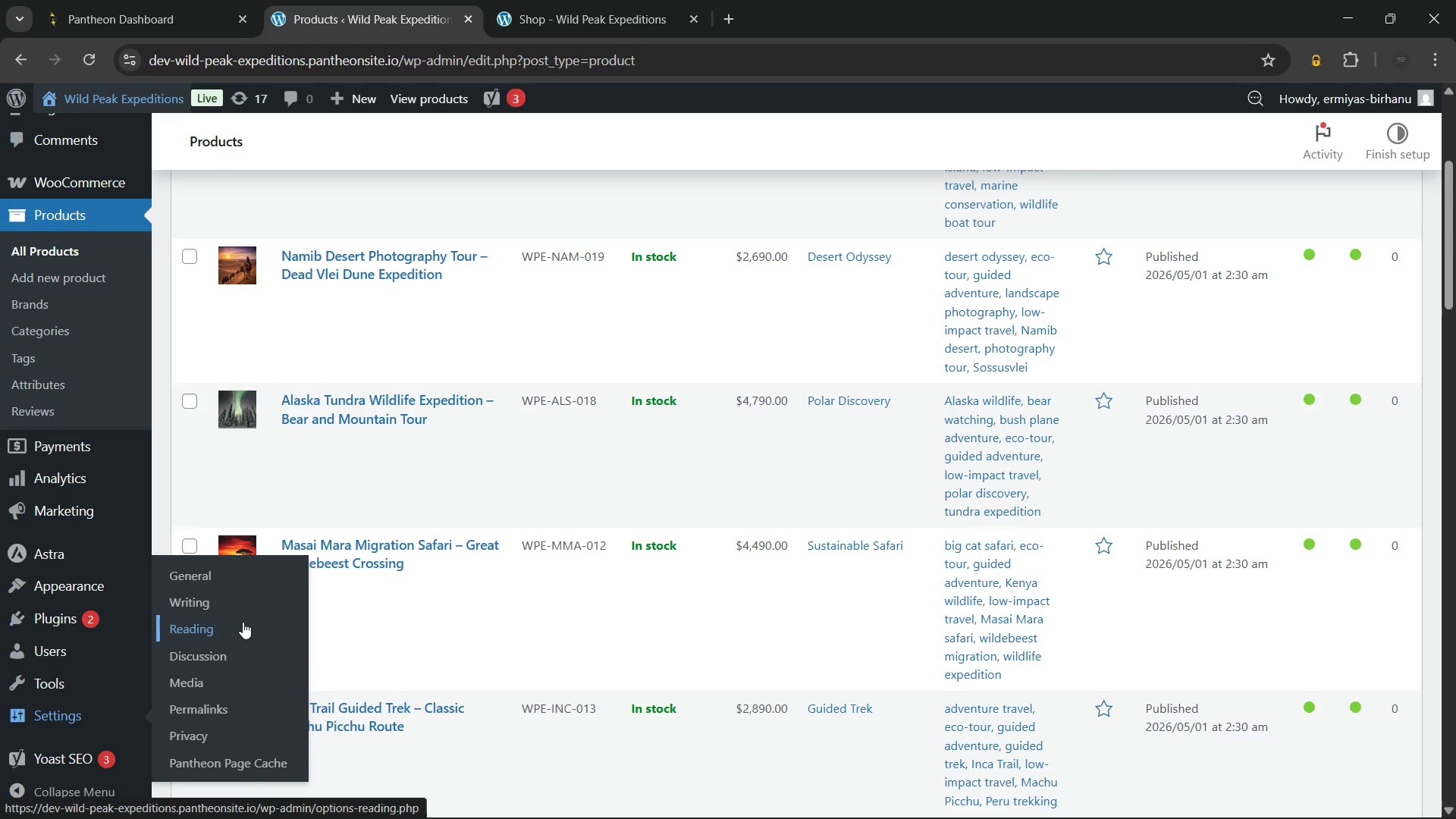 
left_click([83, 247])
 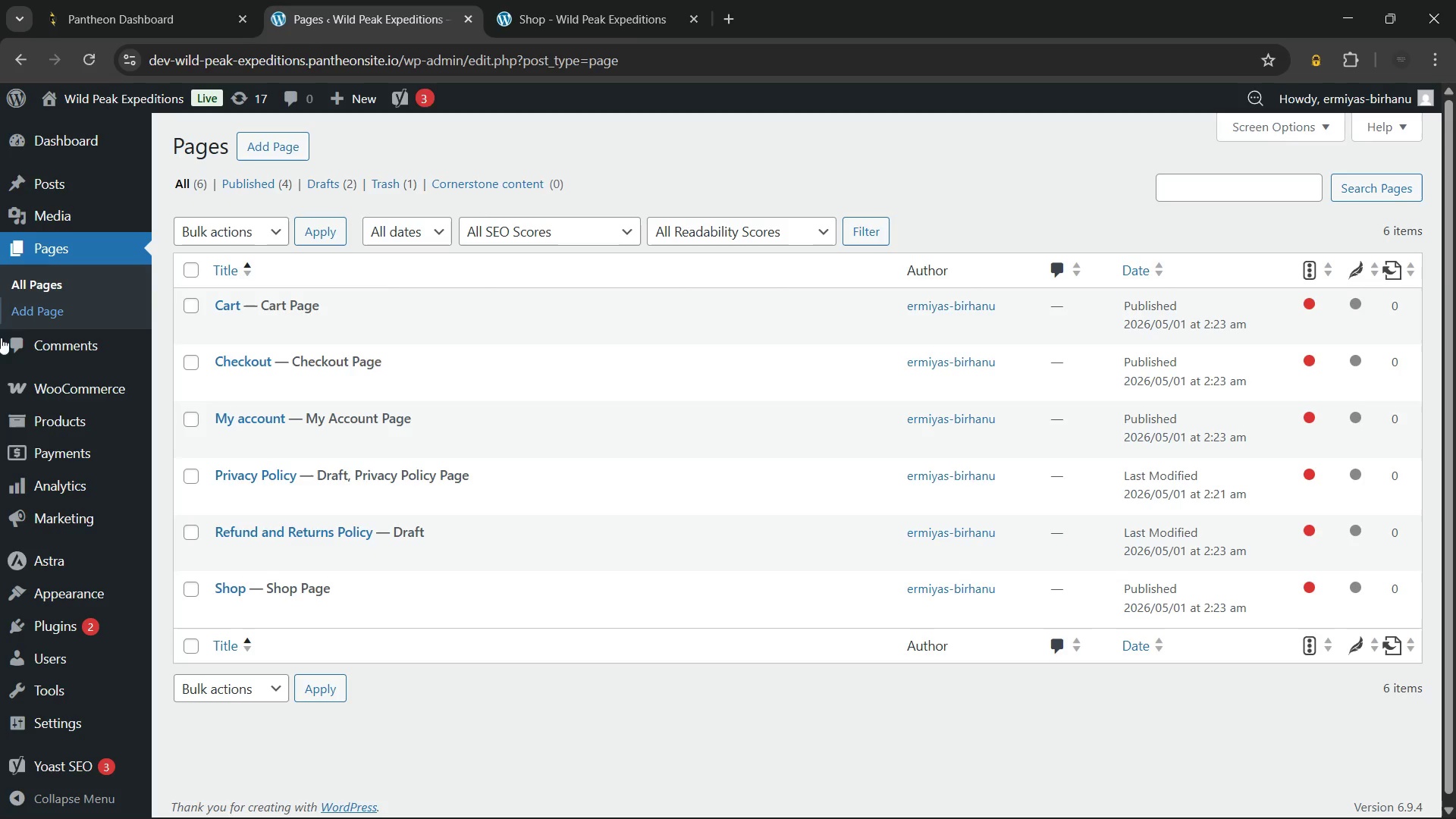 
wait(27.3)
 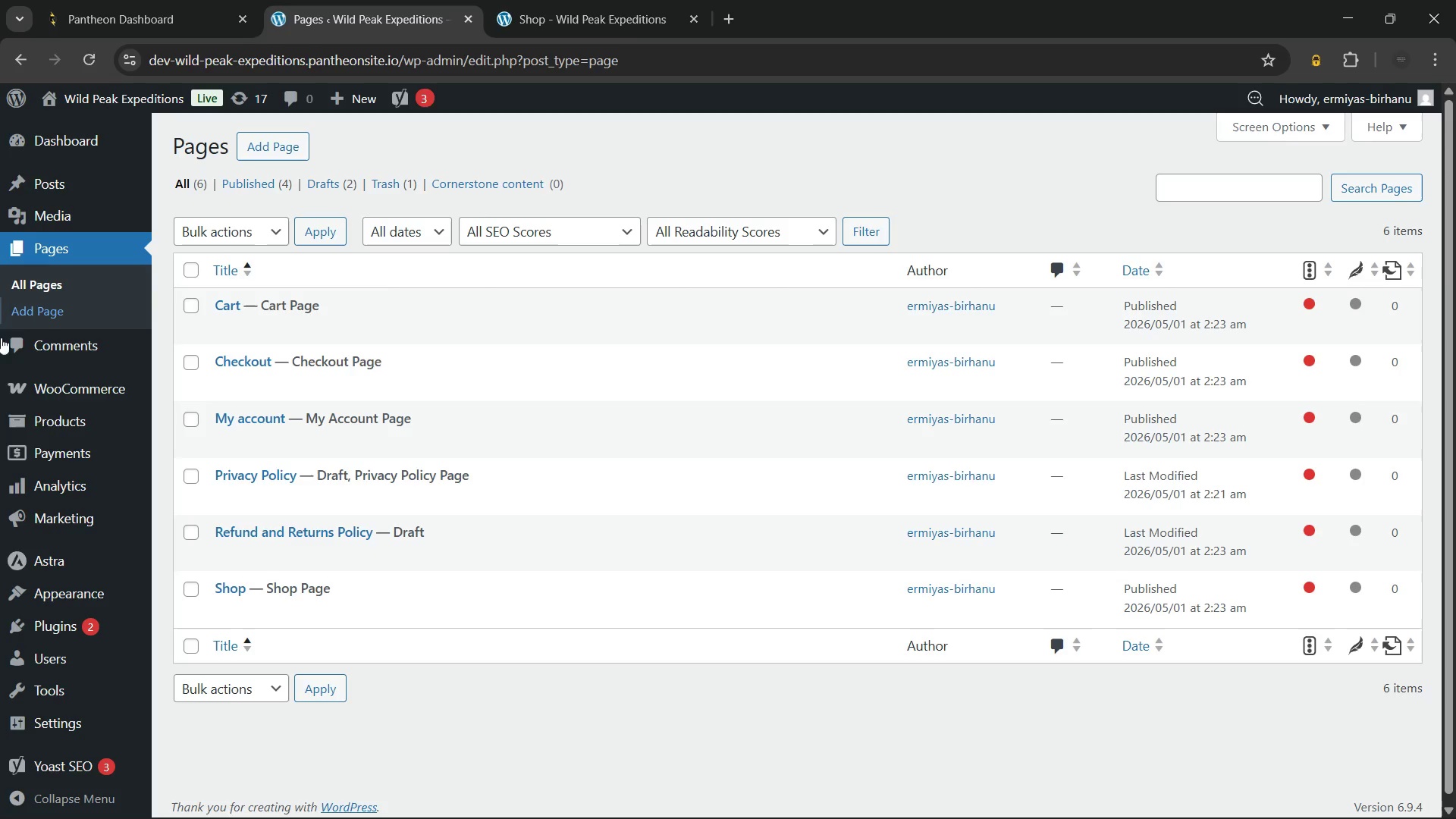 
left_click([290, 143])
 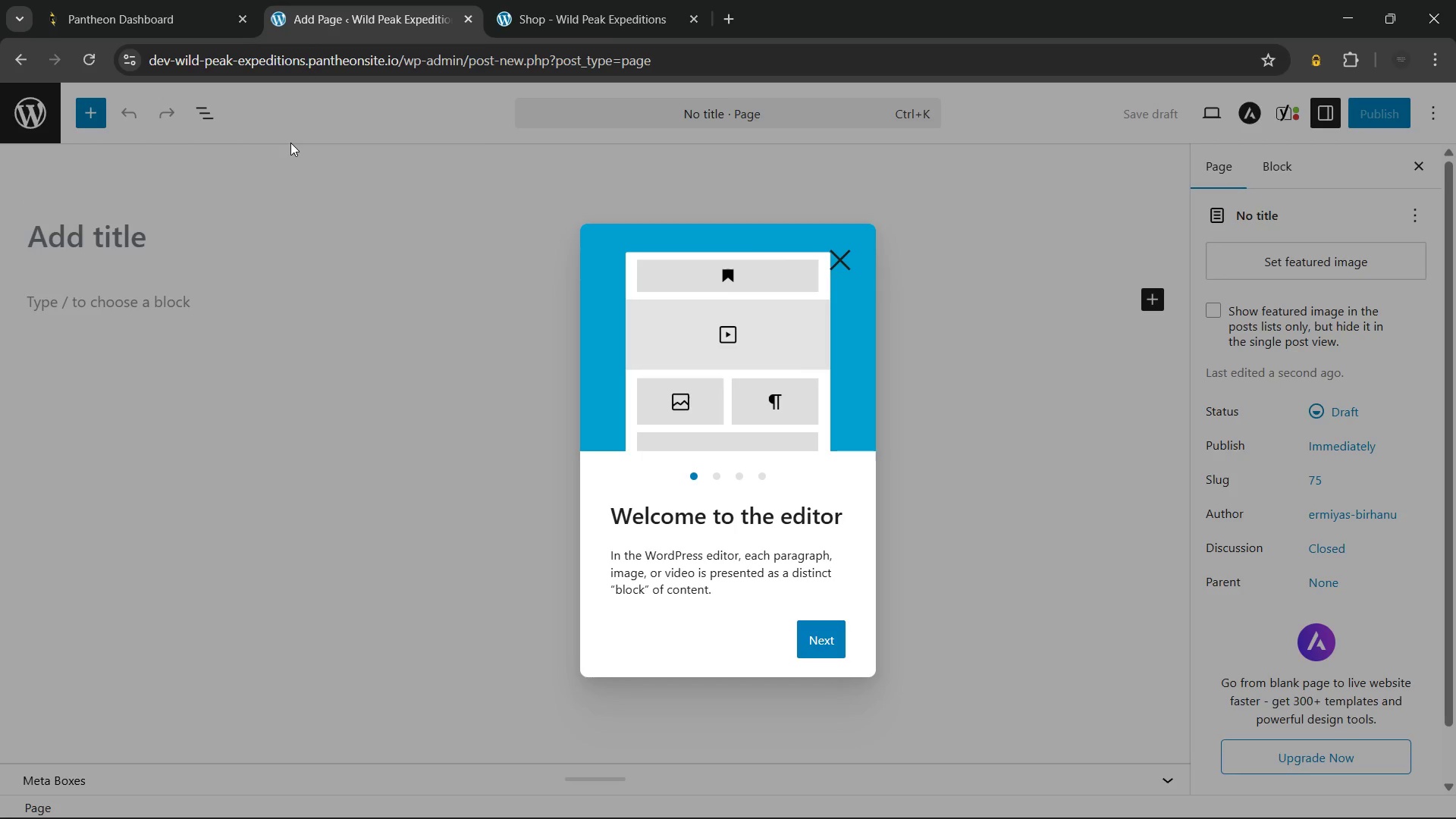 
wait(27.17)
 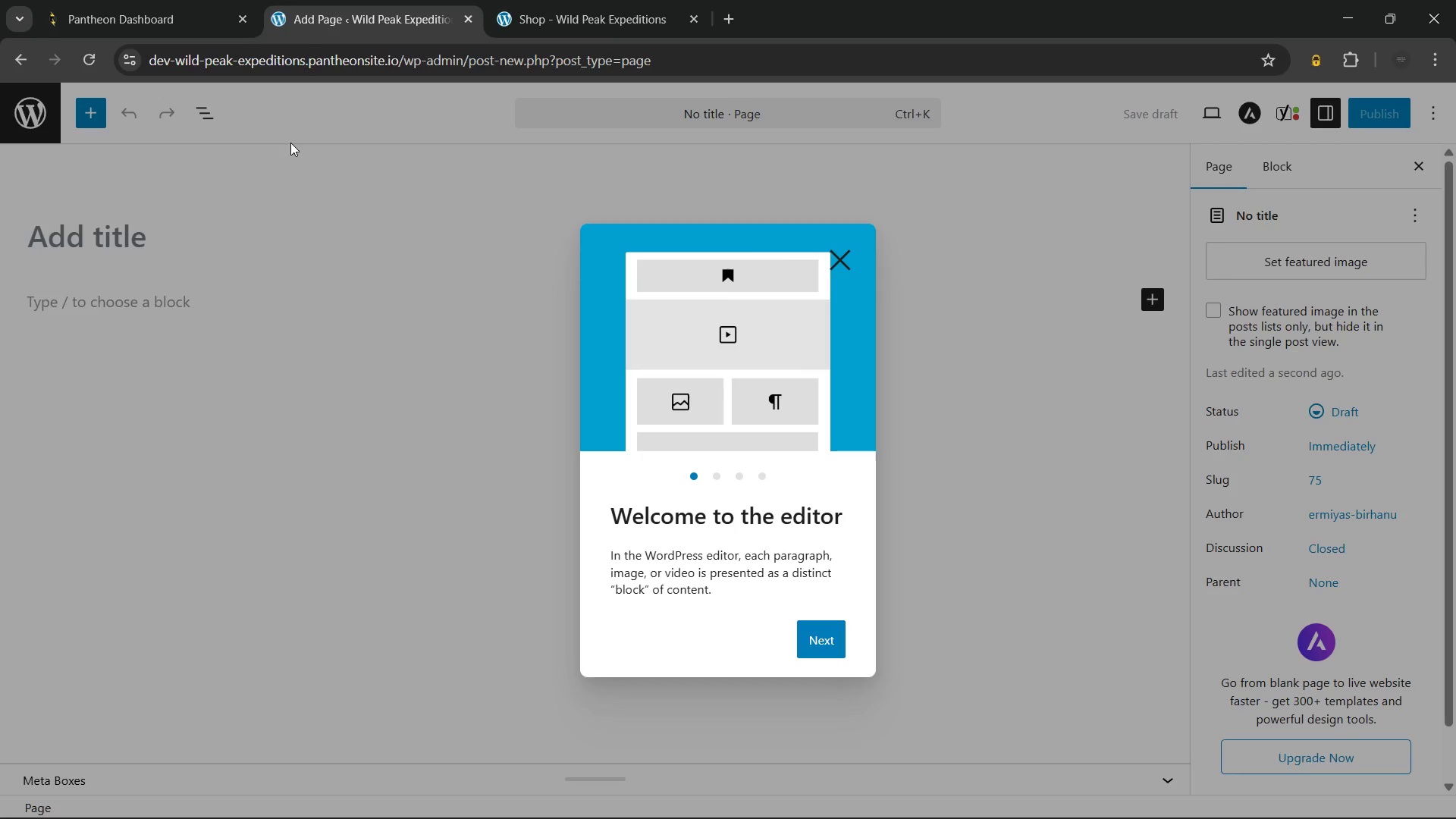 
left_click([849, 246])
 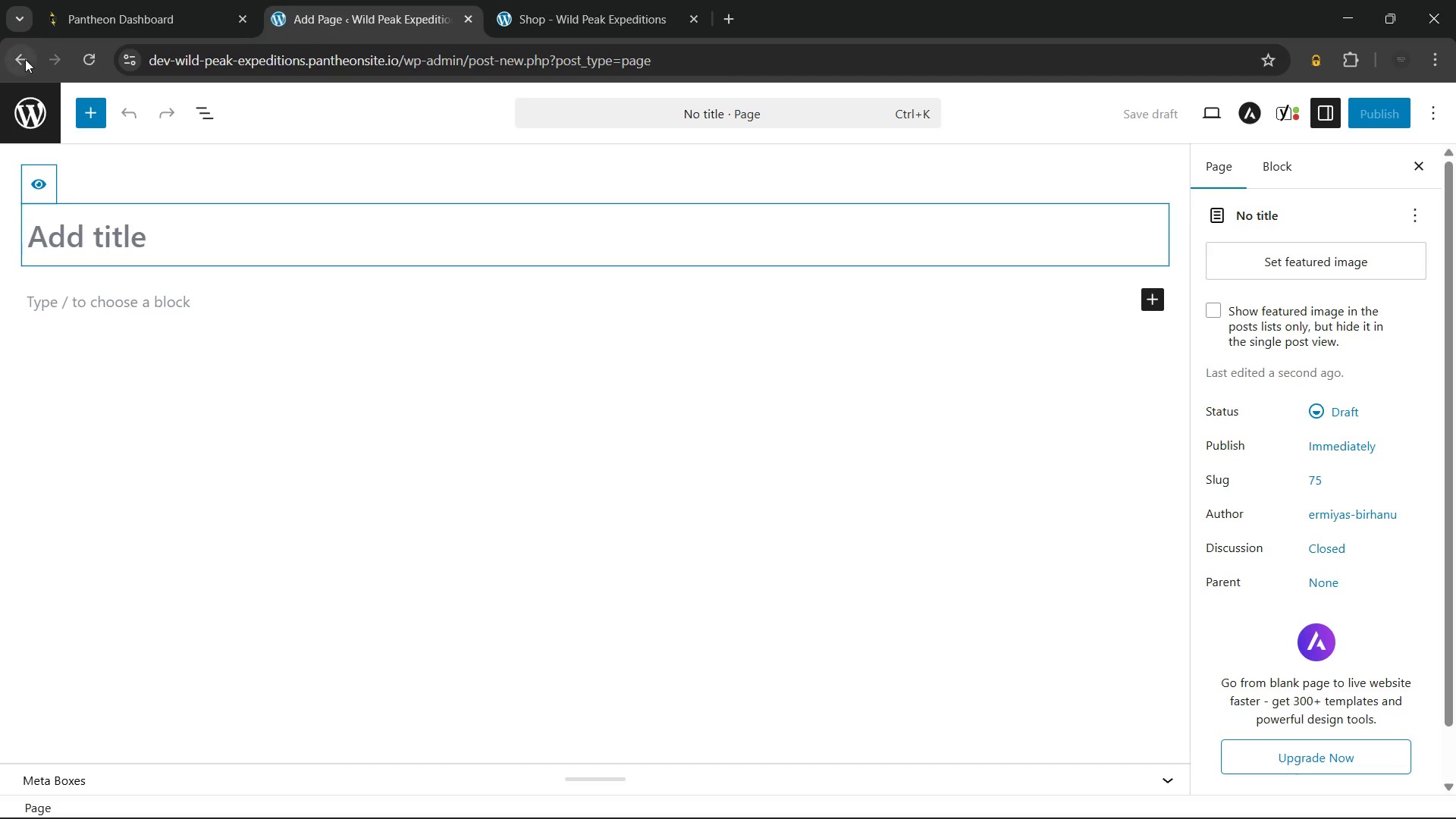 
left_click([25, 59])
 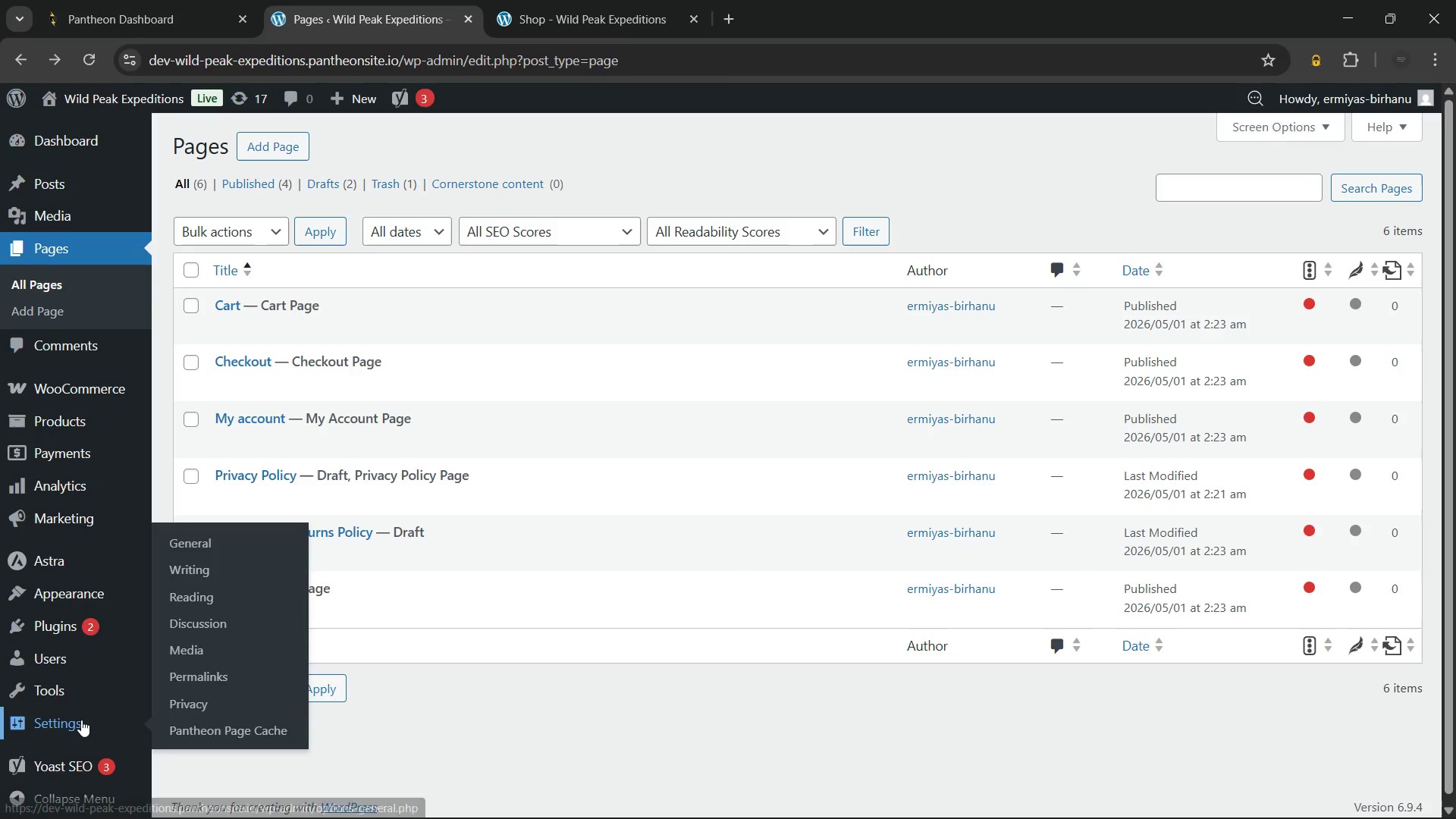 
wait(5.03)
 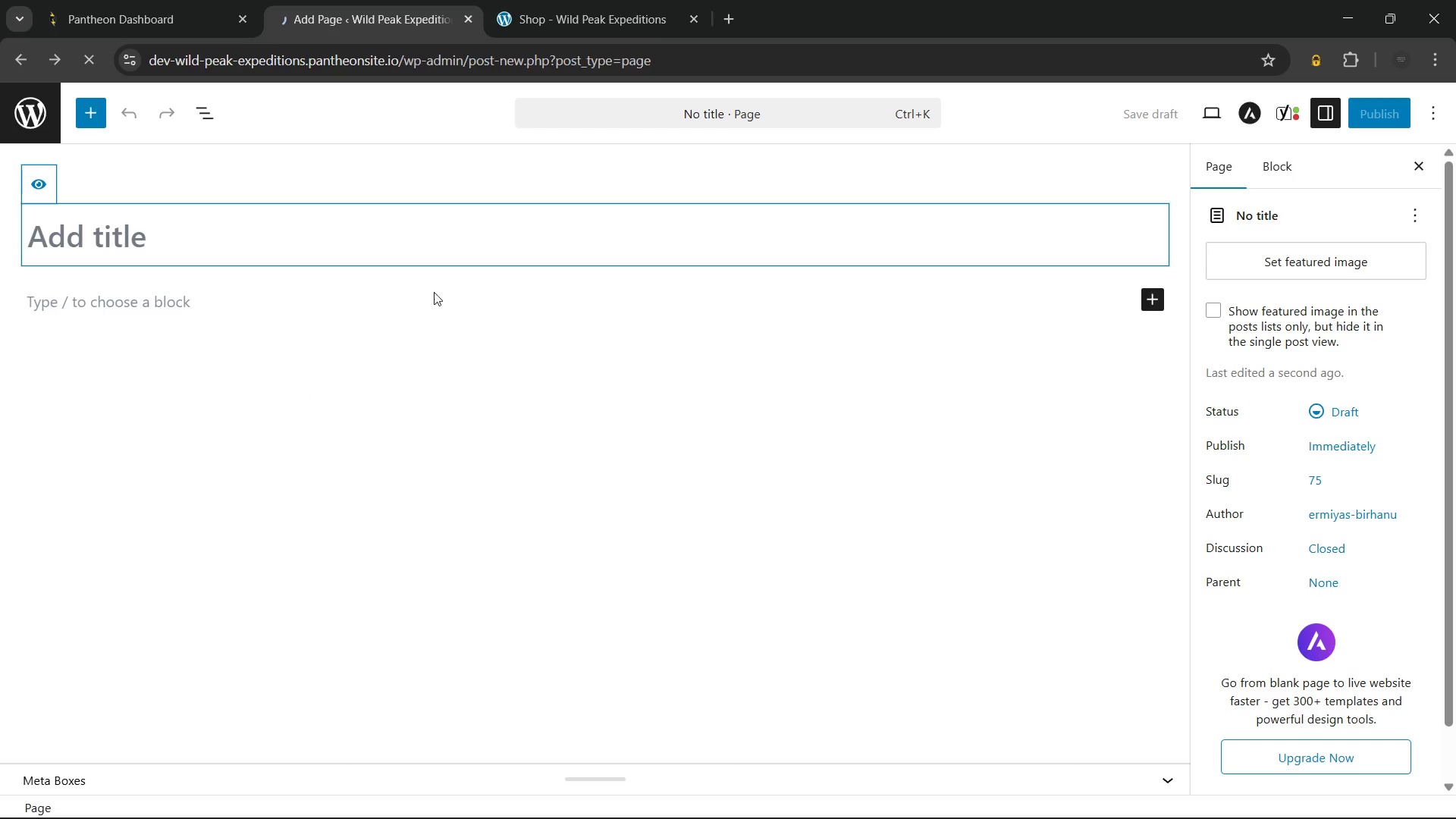 
left_click([230, 596])
 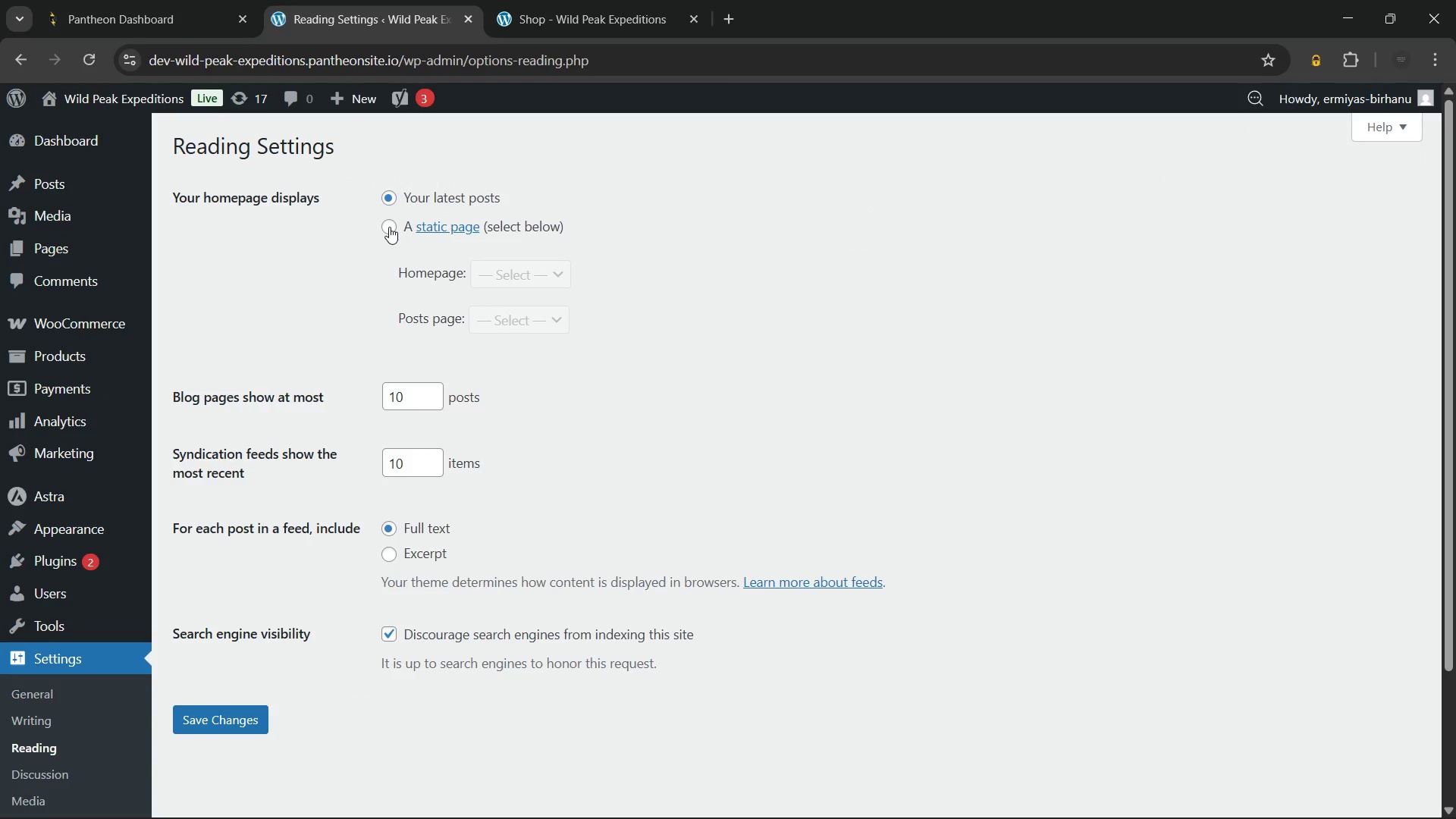 
left_click([389, 227])
 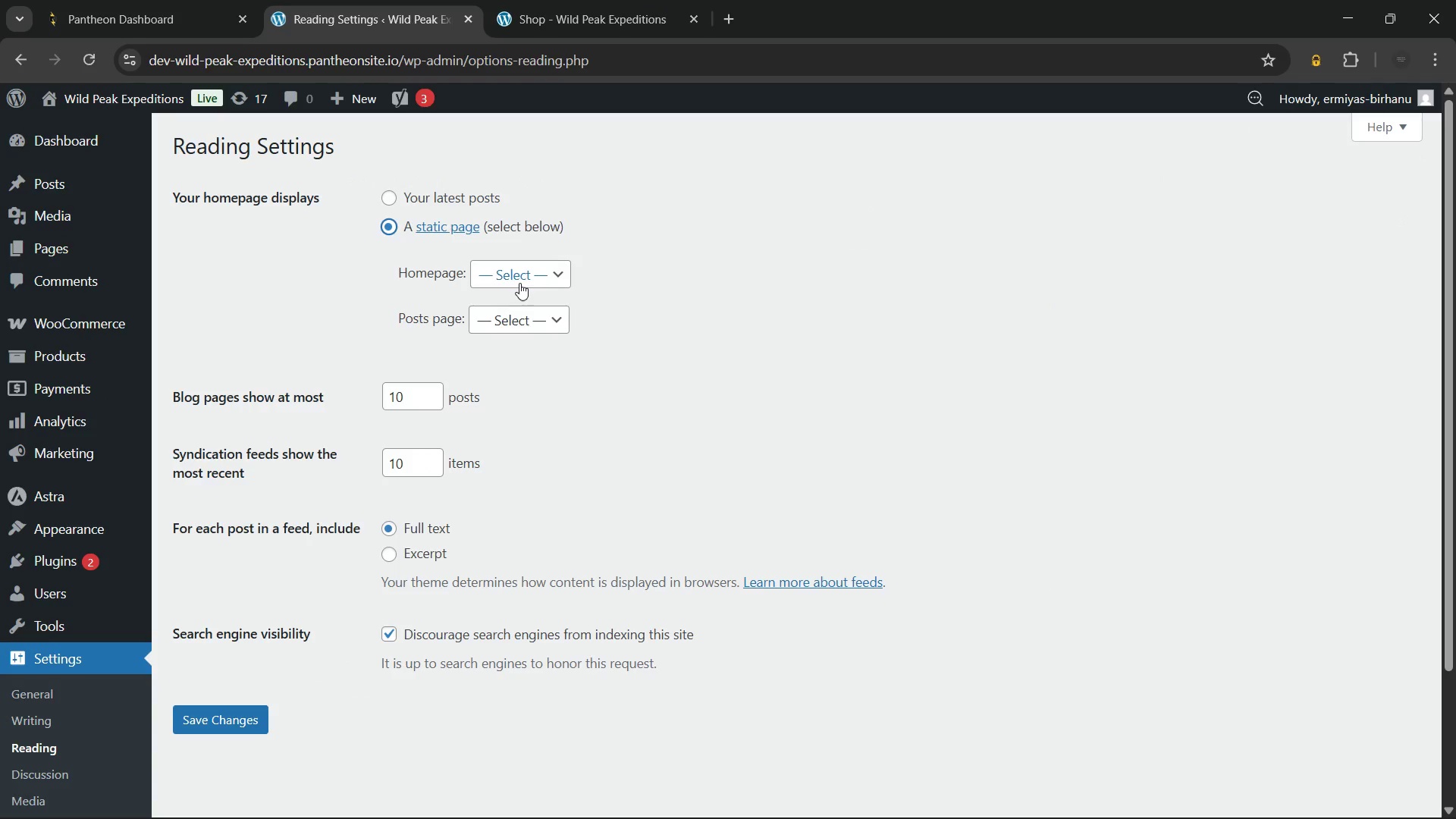 
left_click([519, 283])
 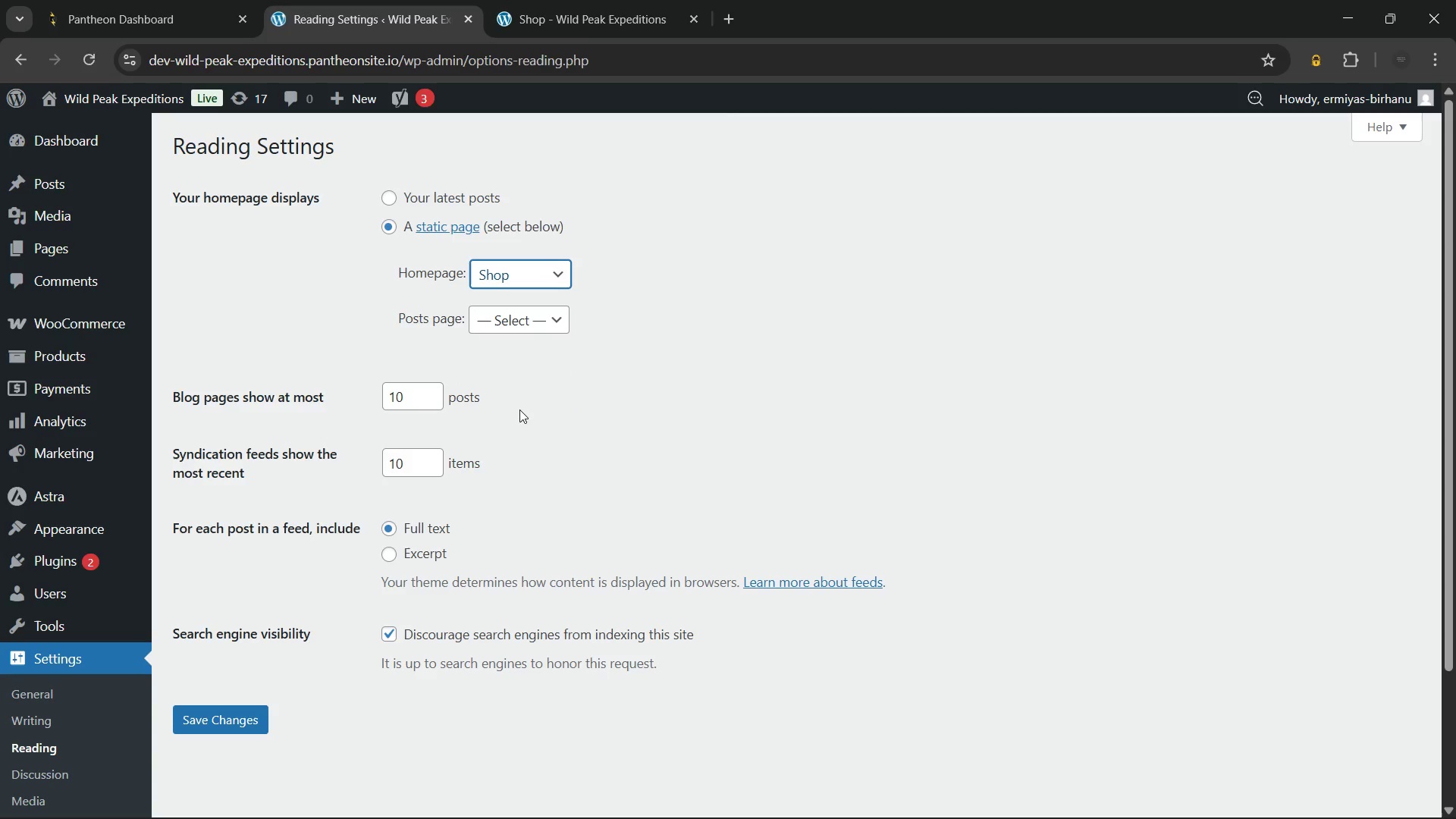 
double_click([774, 319])
 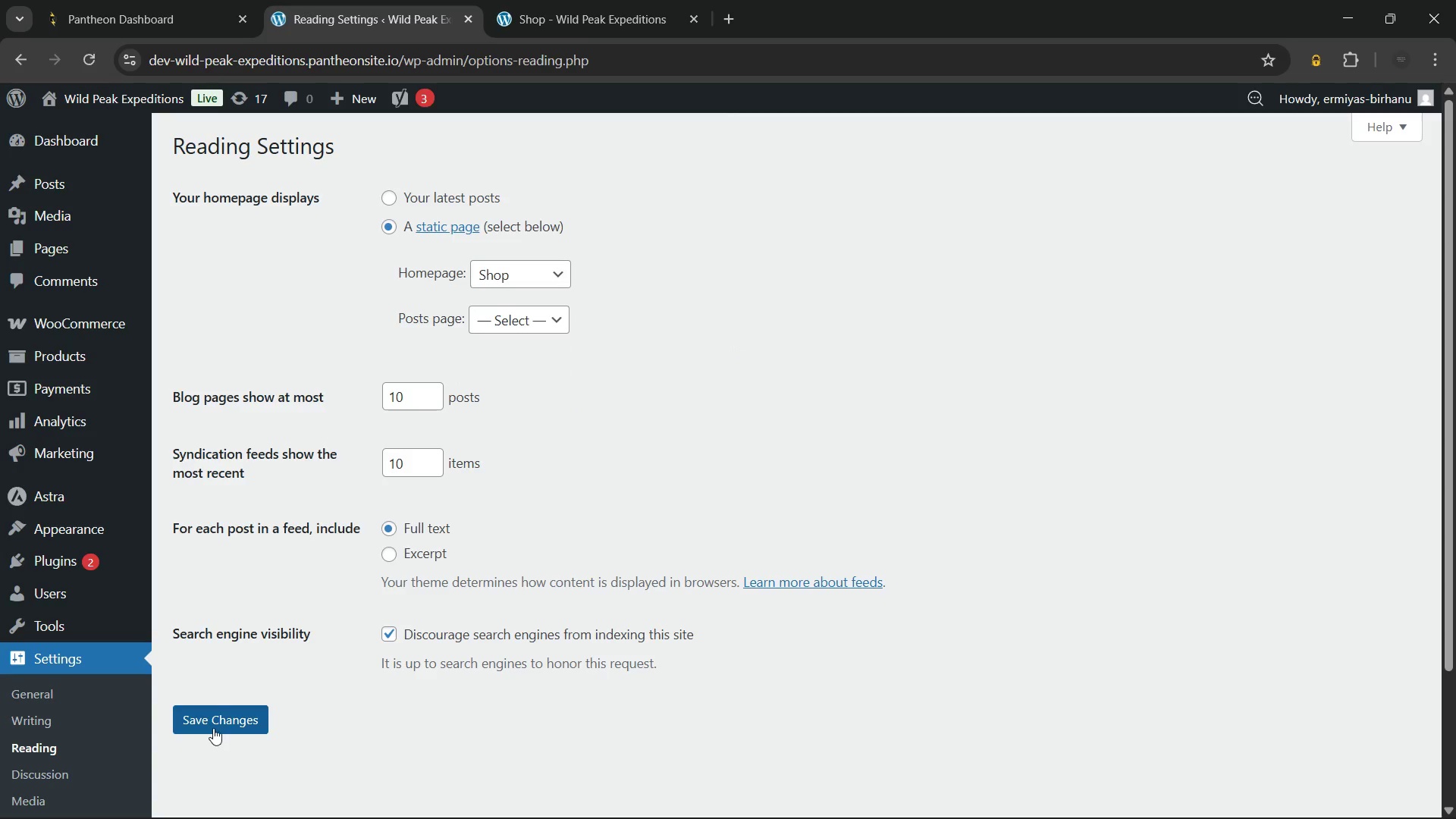 
left_click([213, 722])
 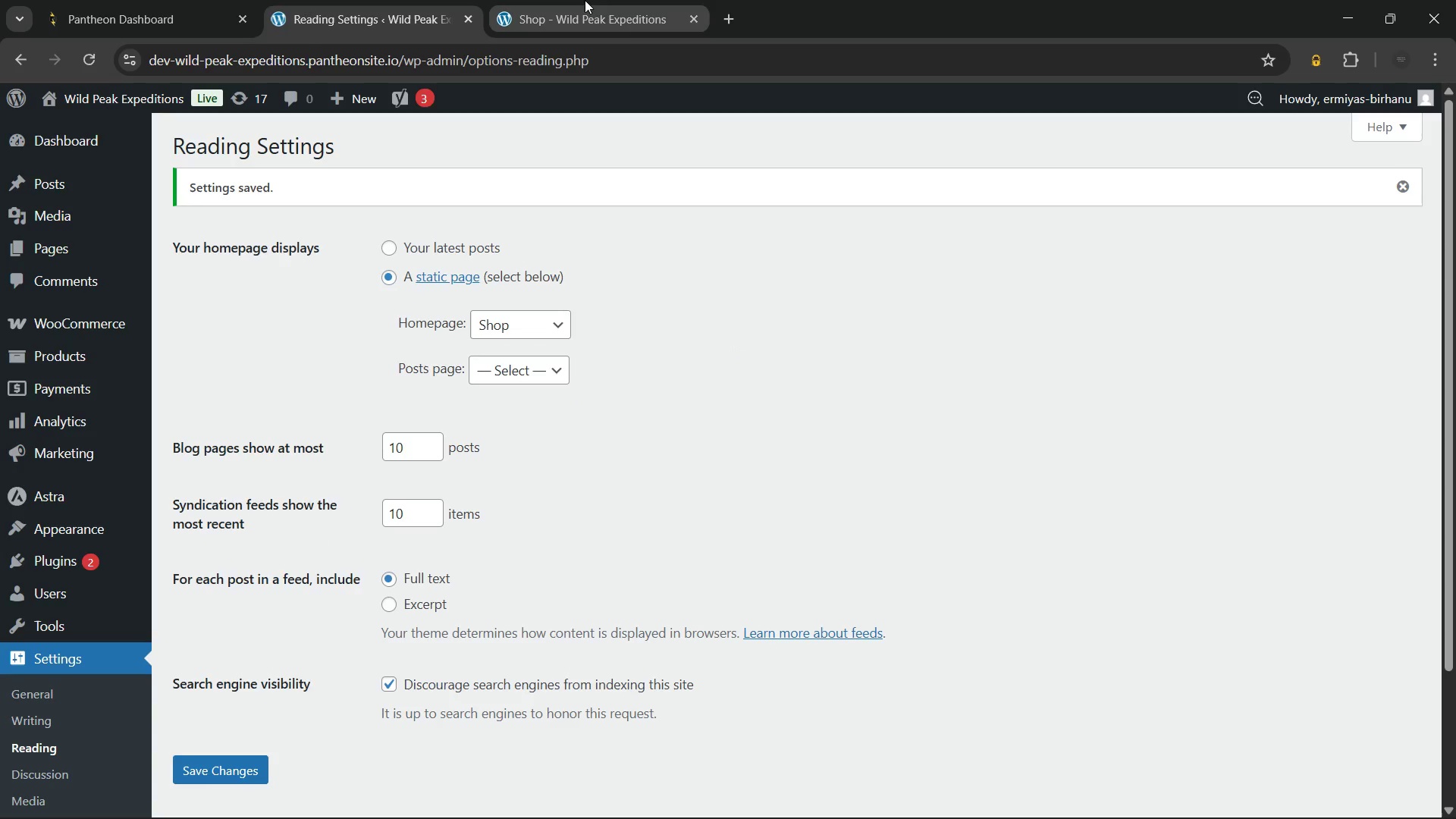 
left_click([570, 1])
 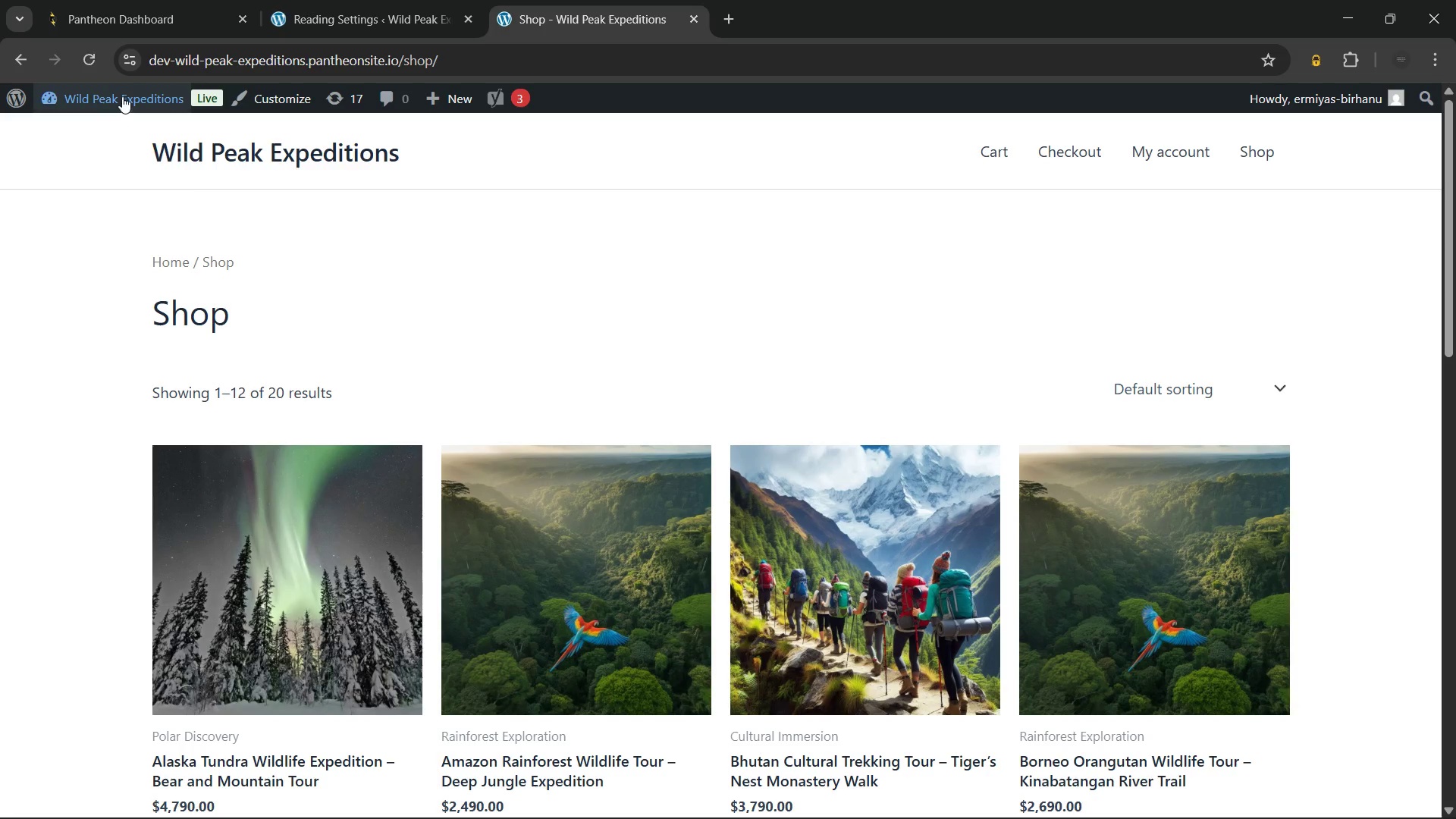 
left_click([122, 96])
 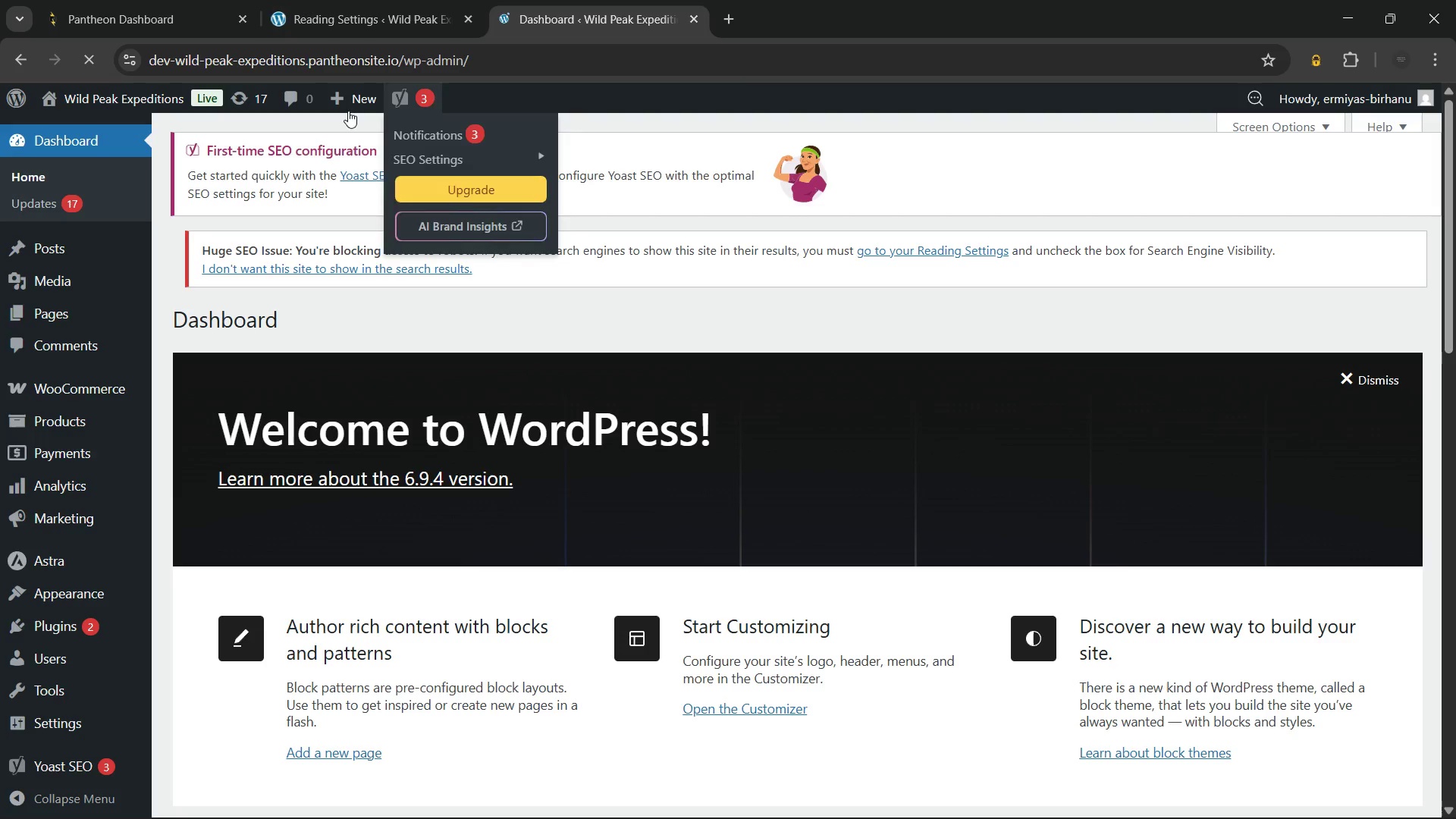 
left_click([141, 90])
 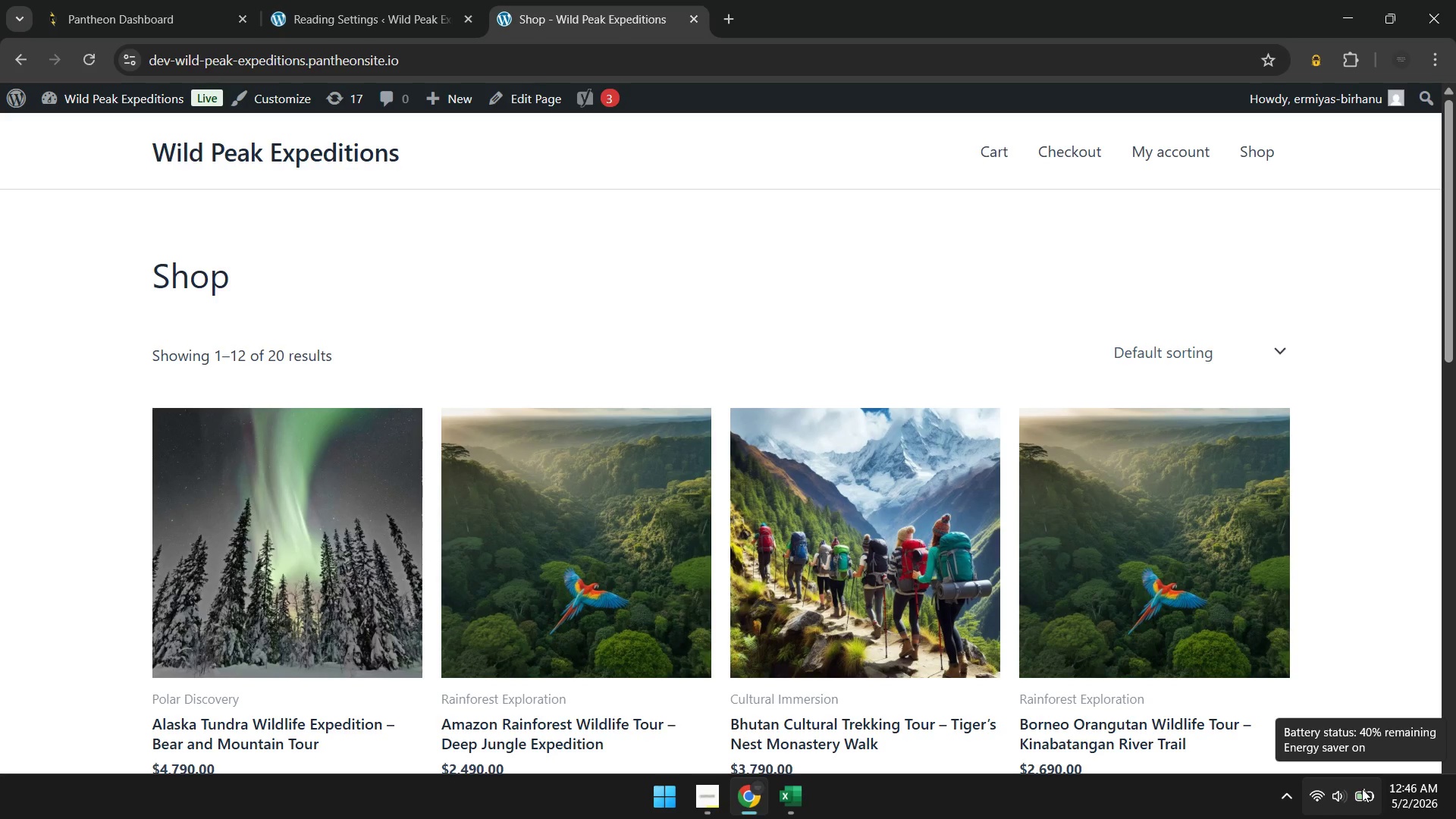 
wait(26.84)
 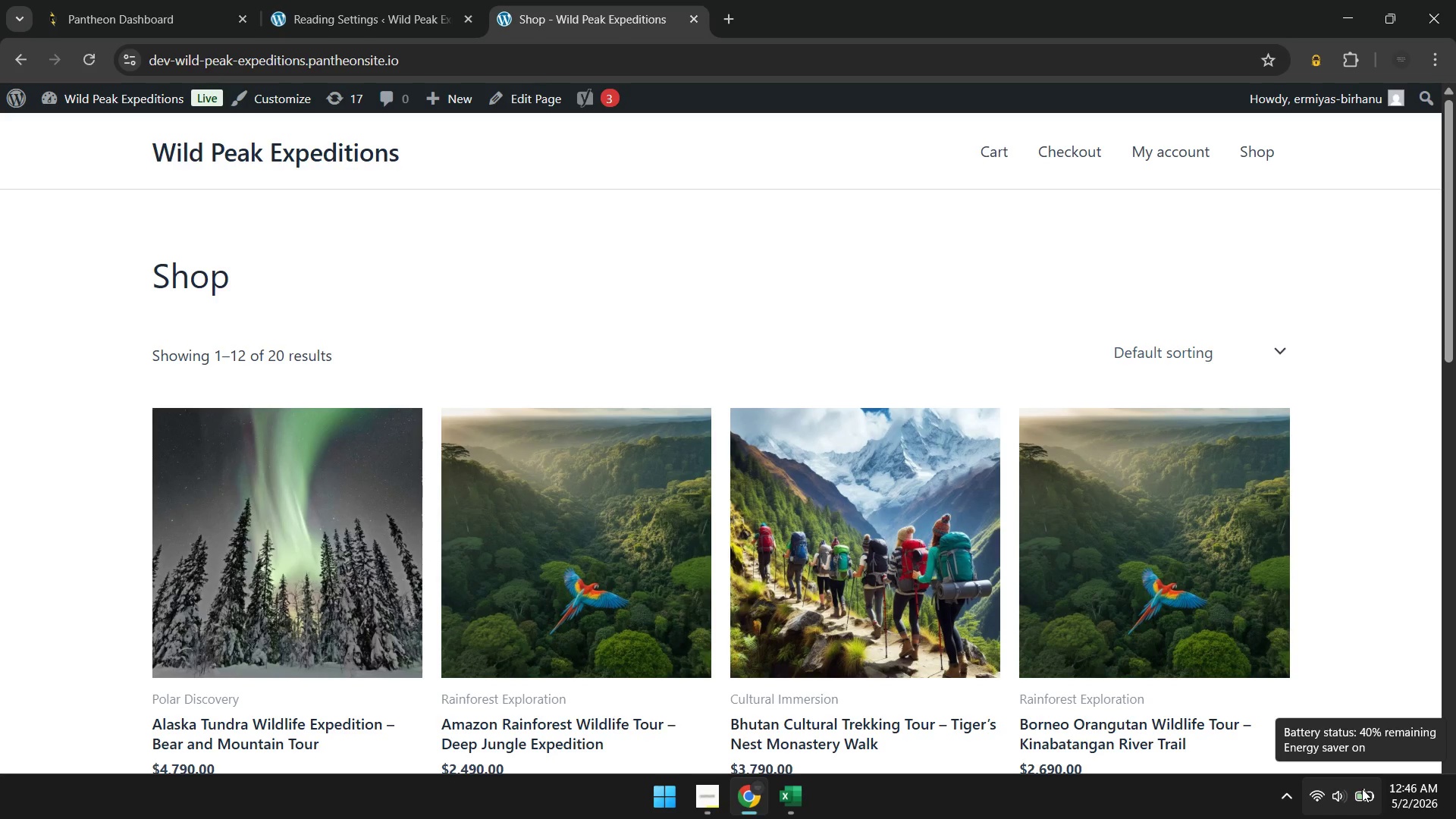 
scroll: coordinate [733, 468], scroll_direction: up, amount: 2.0
 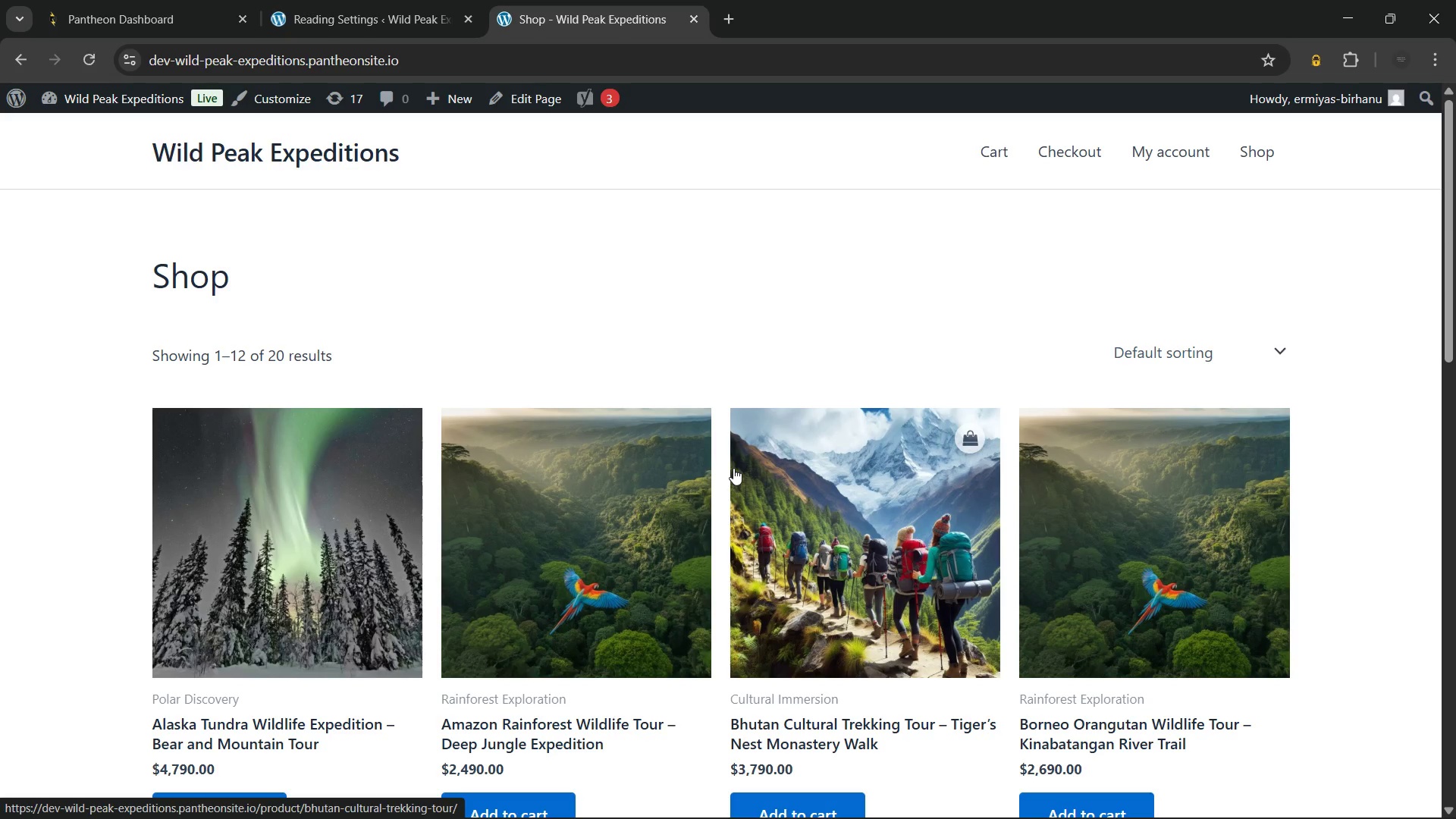 
key(Unknown)
 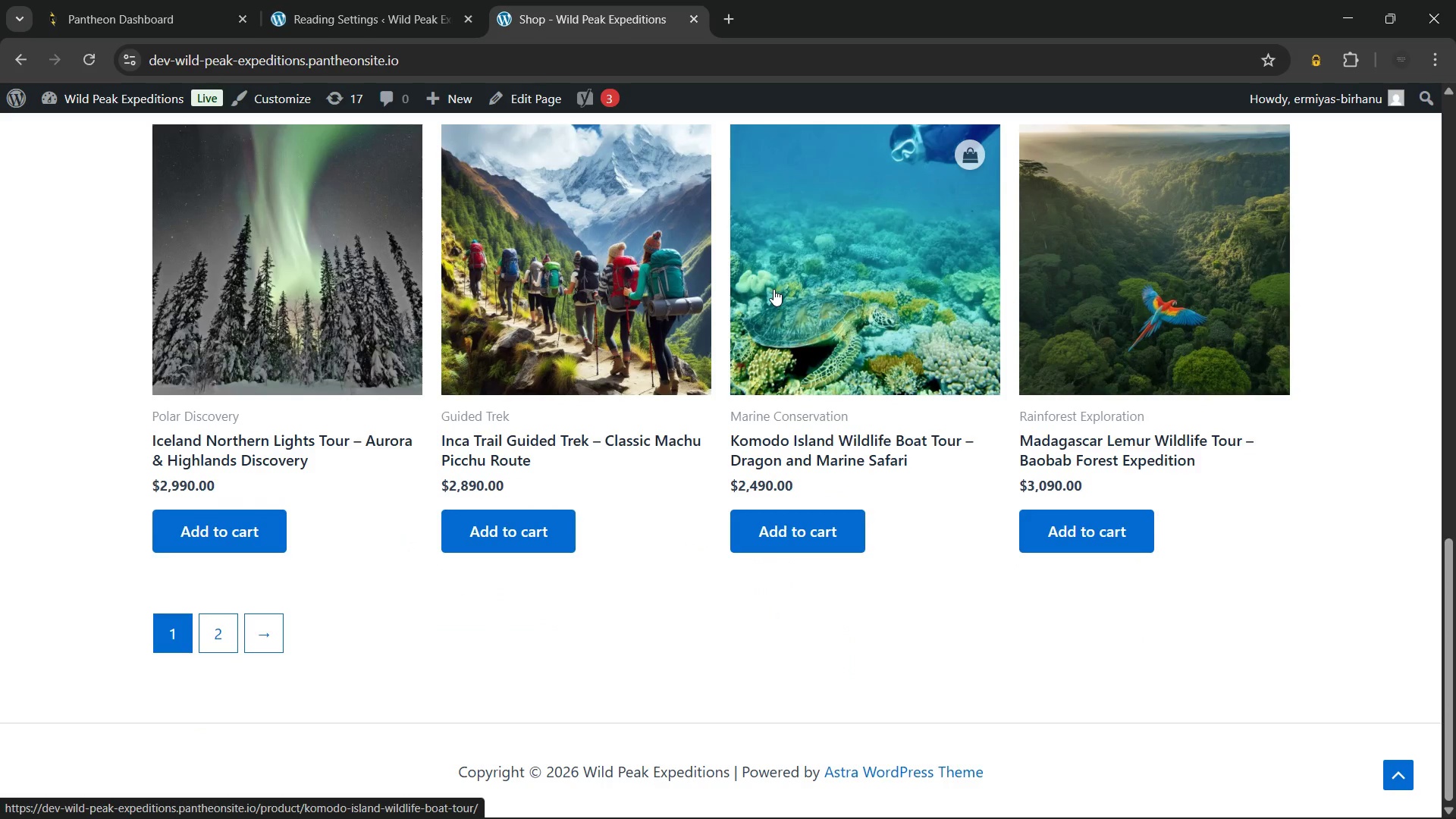 
wait(18.53)
 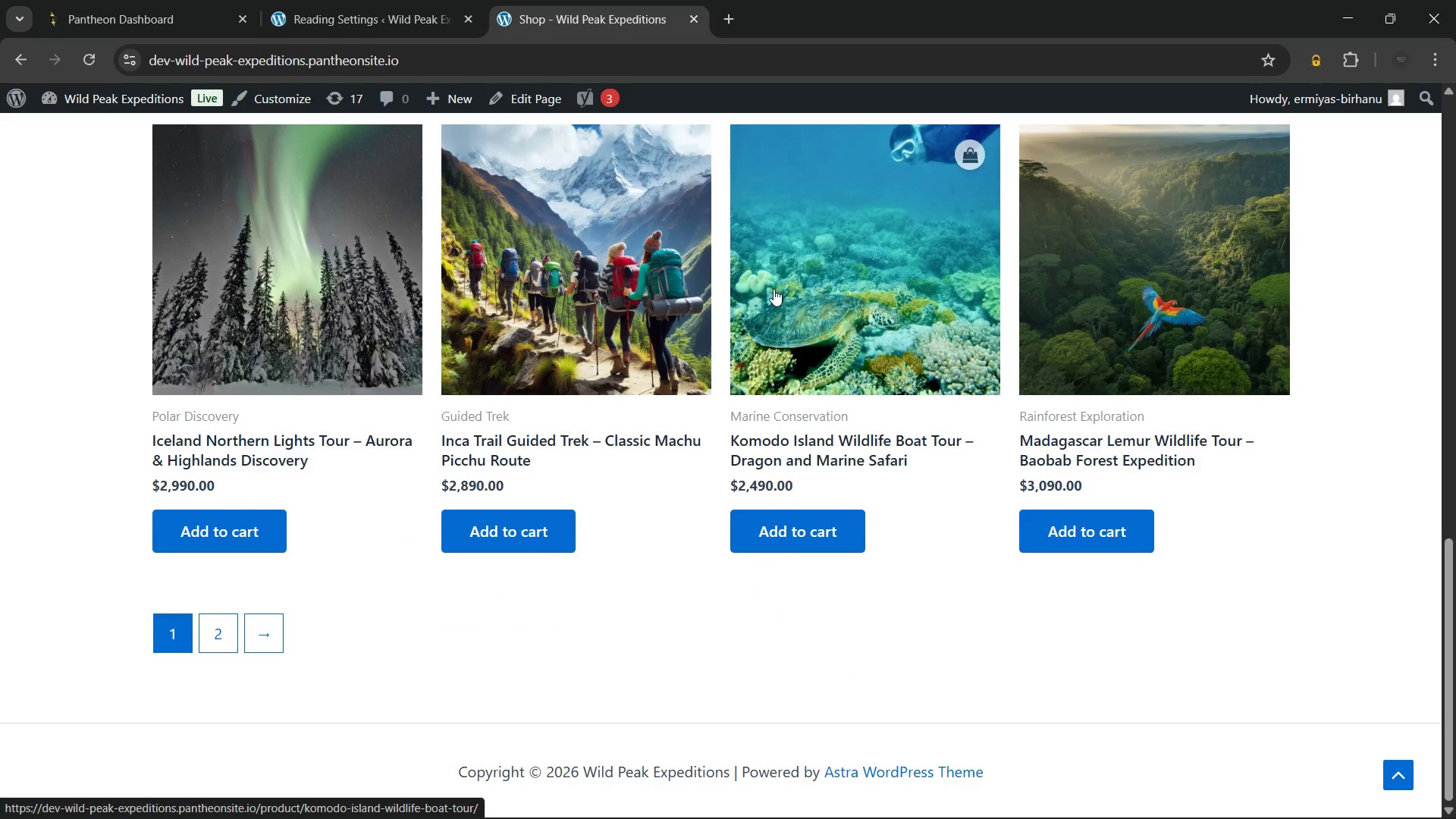 
left_click([389, 0])
 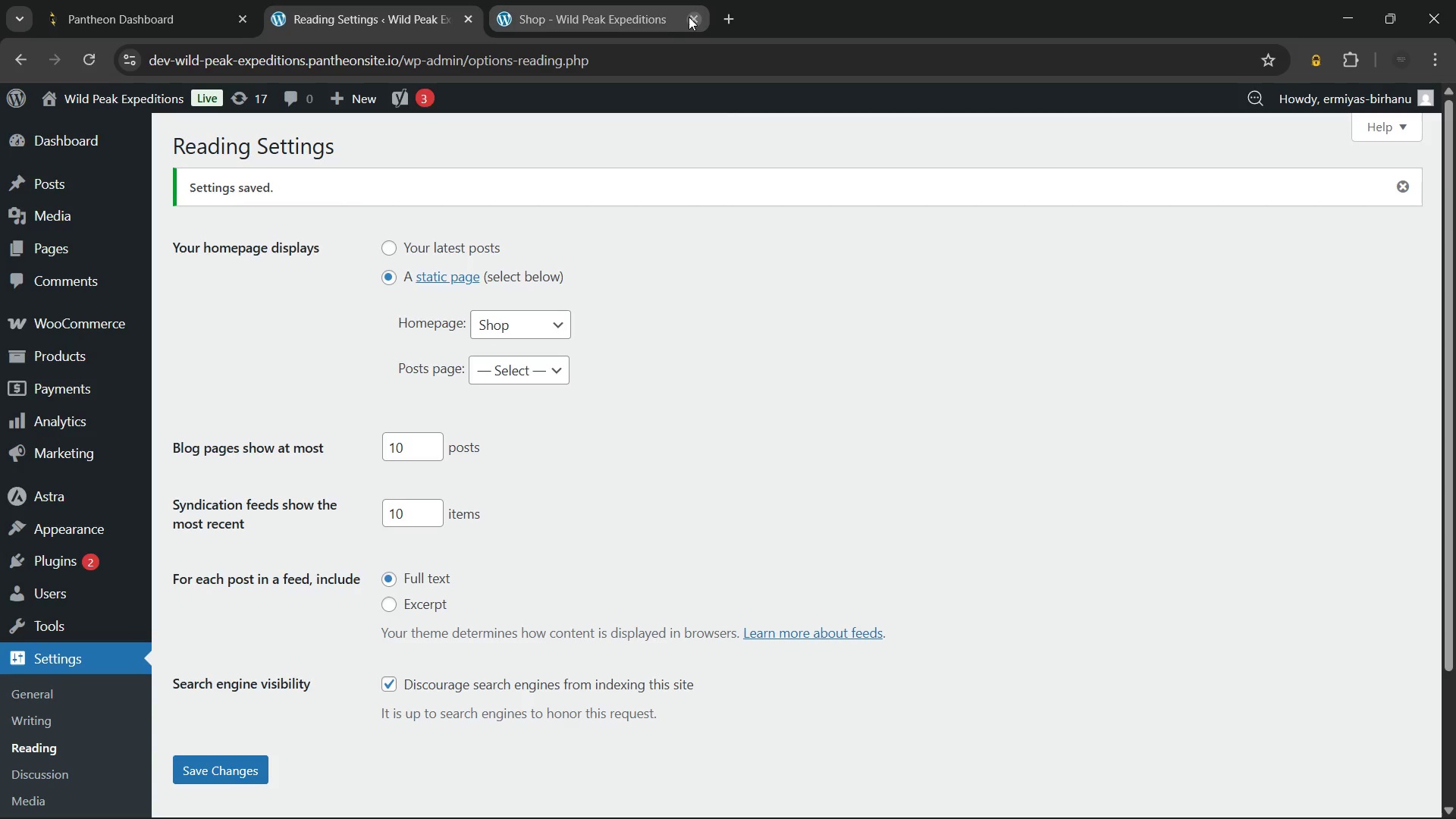 
left_click([689, 17])
 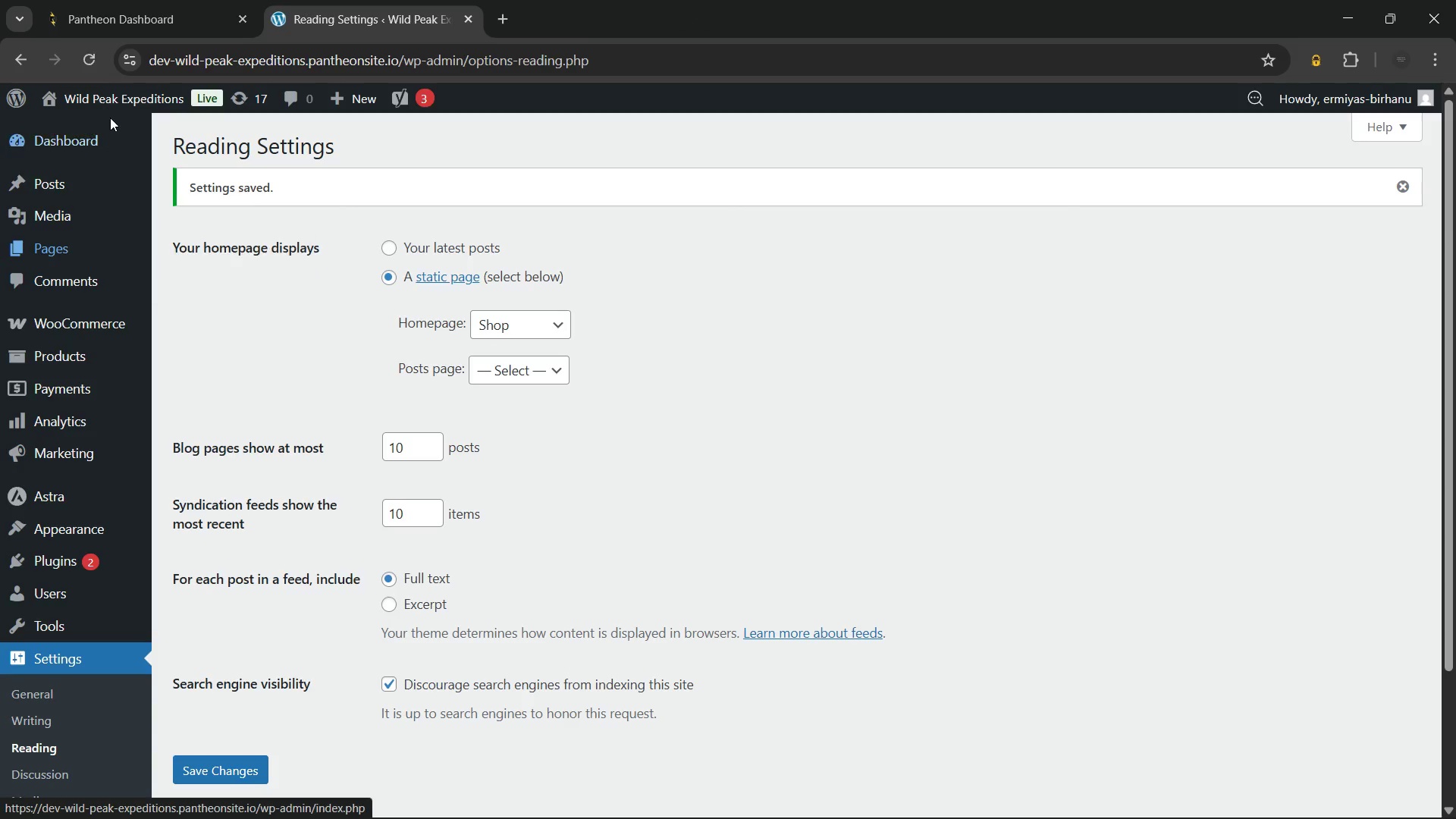 
left_click([108, 94])
 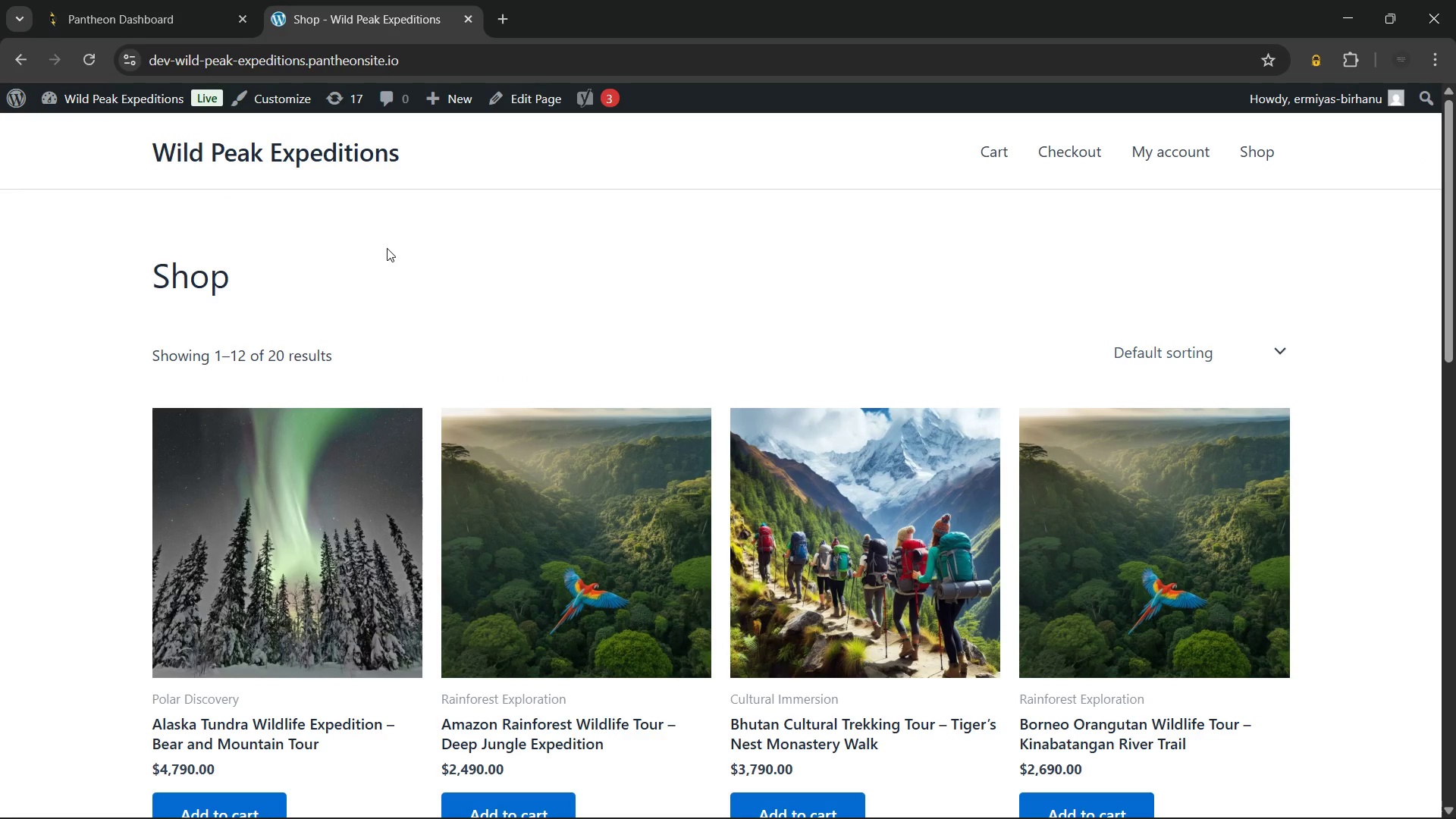 
wait(35.05)
 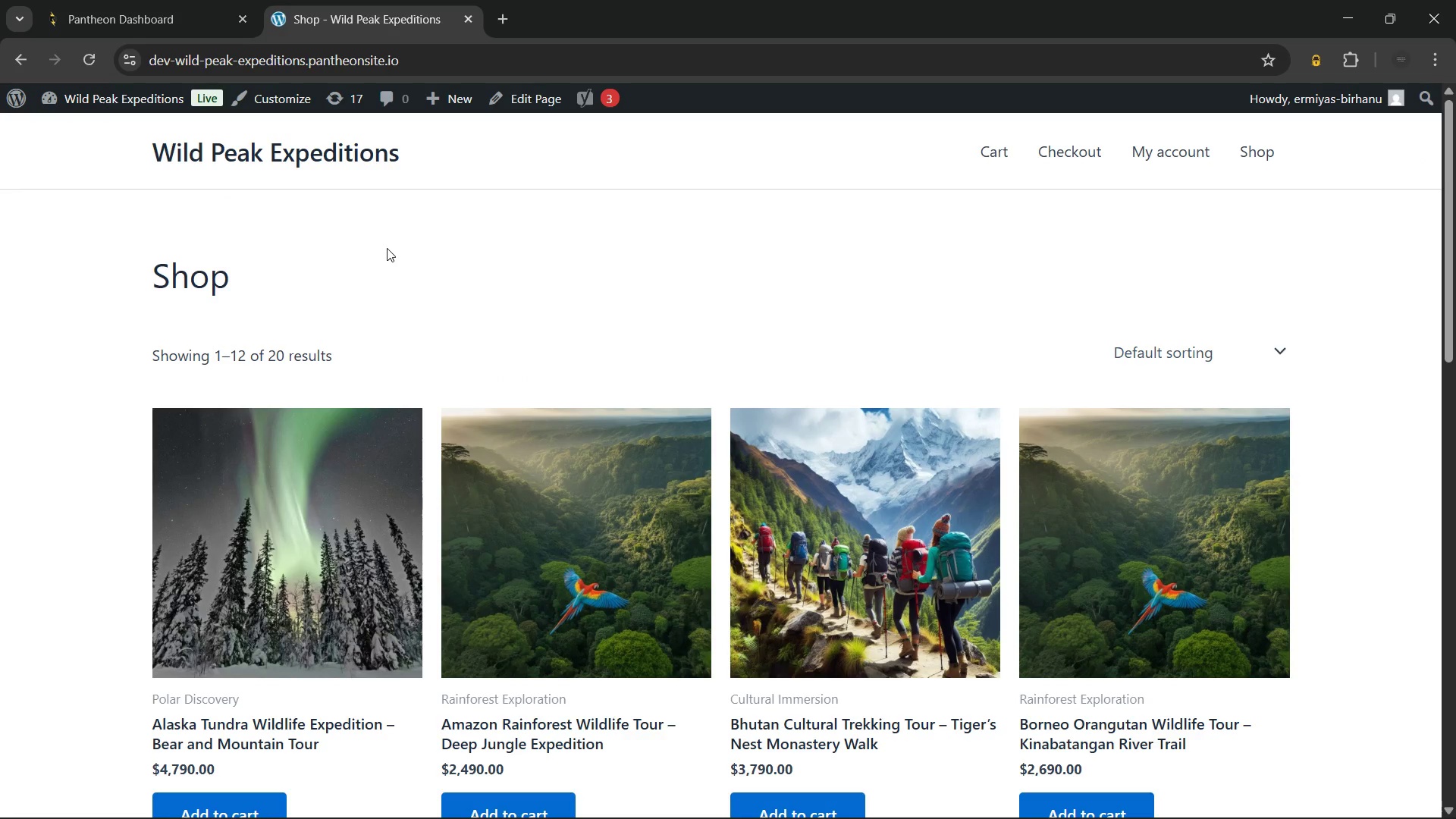 
left_click([124, 102])
 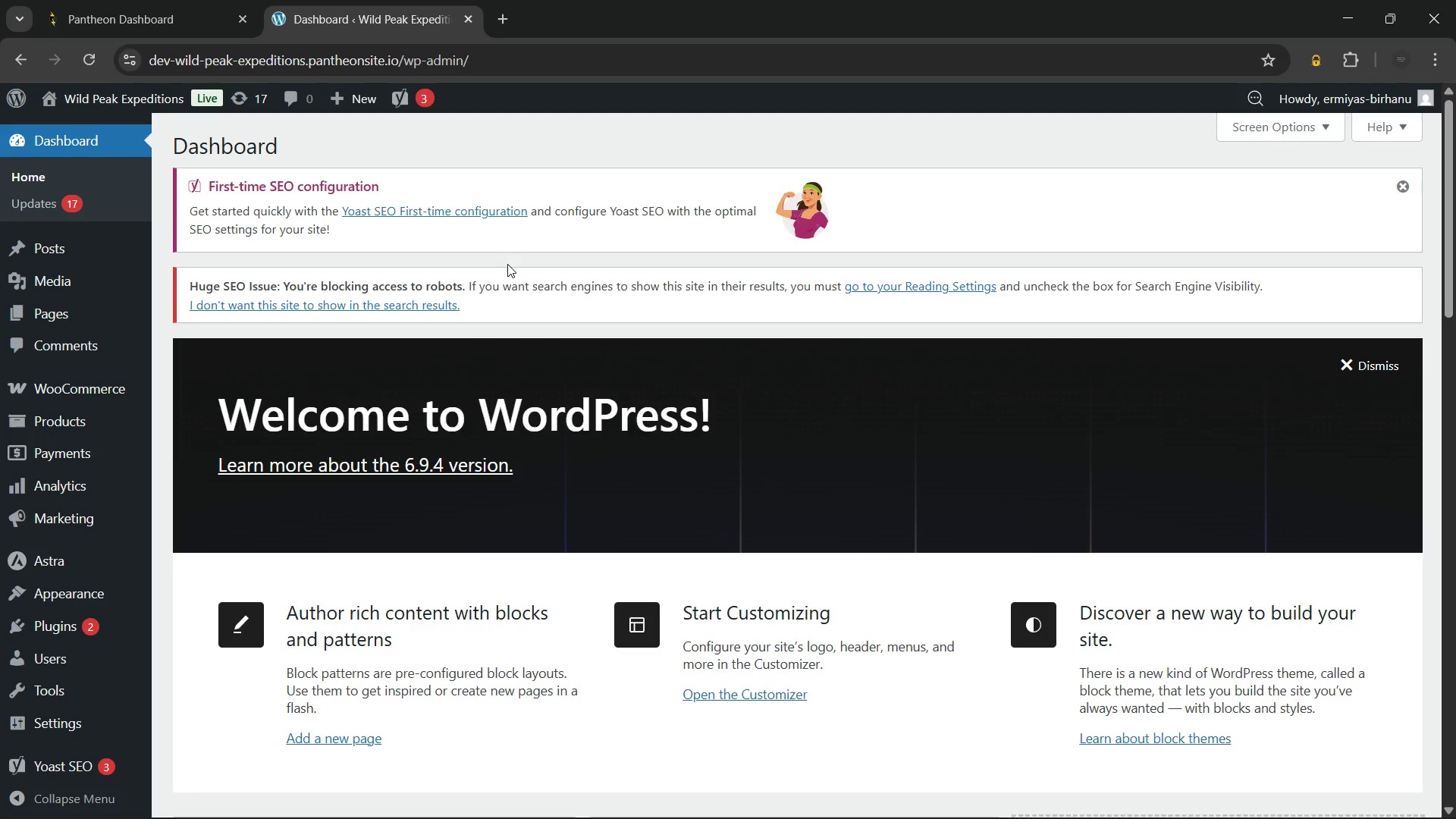 
wait(8.61)
 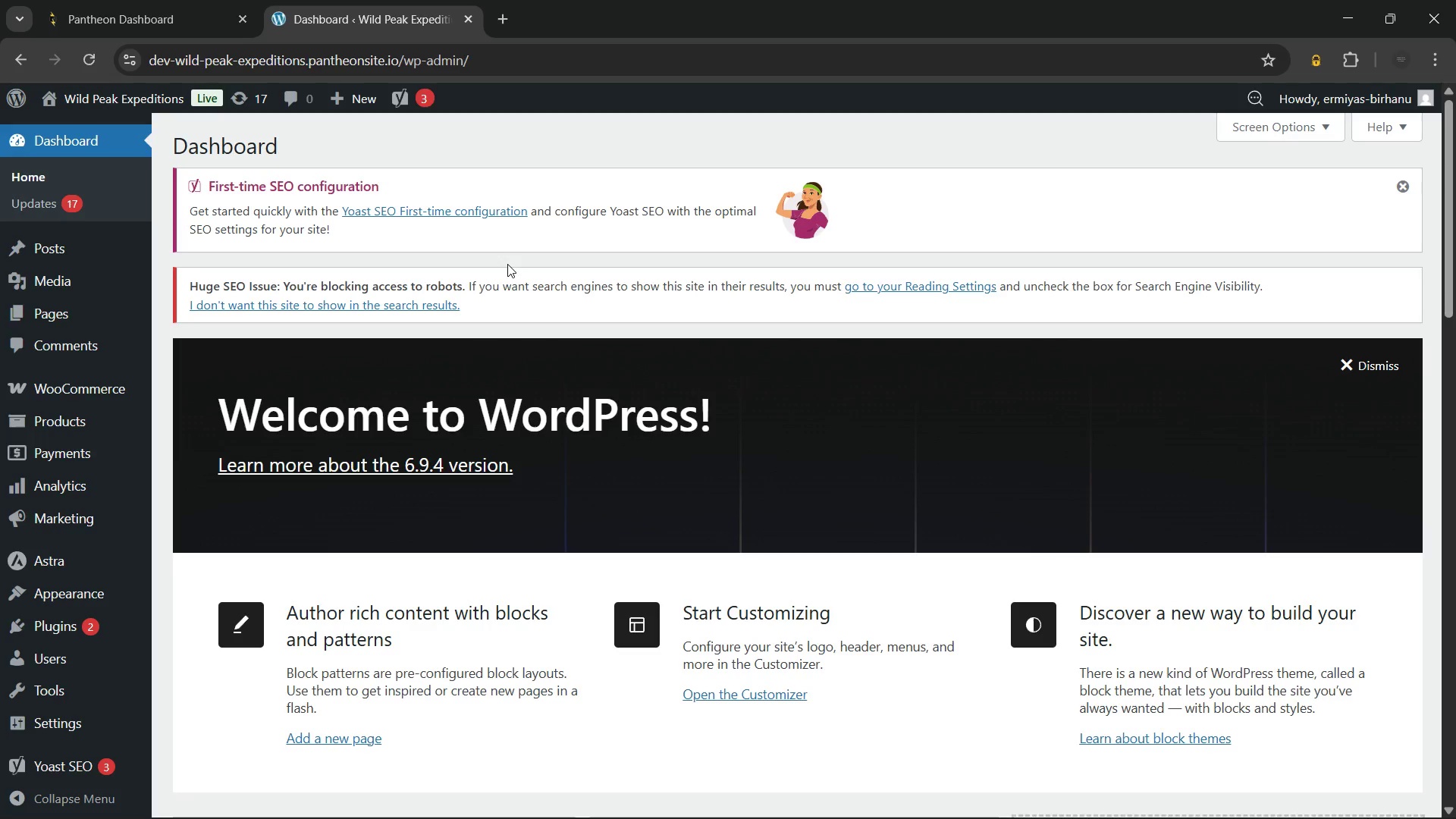 
left_click([71, 421])
 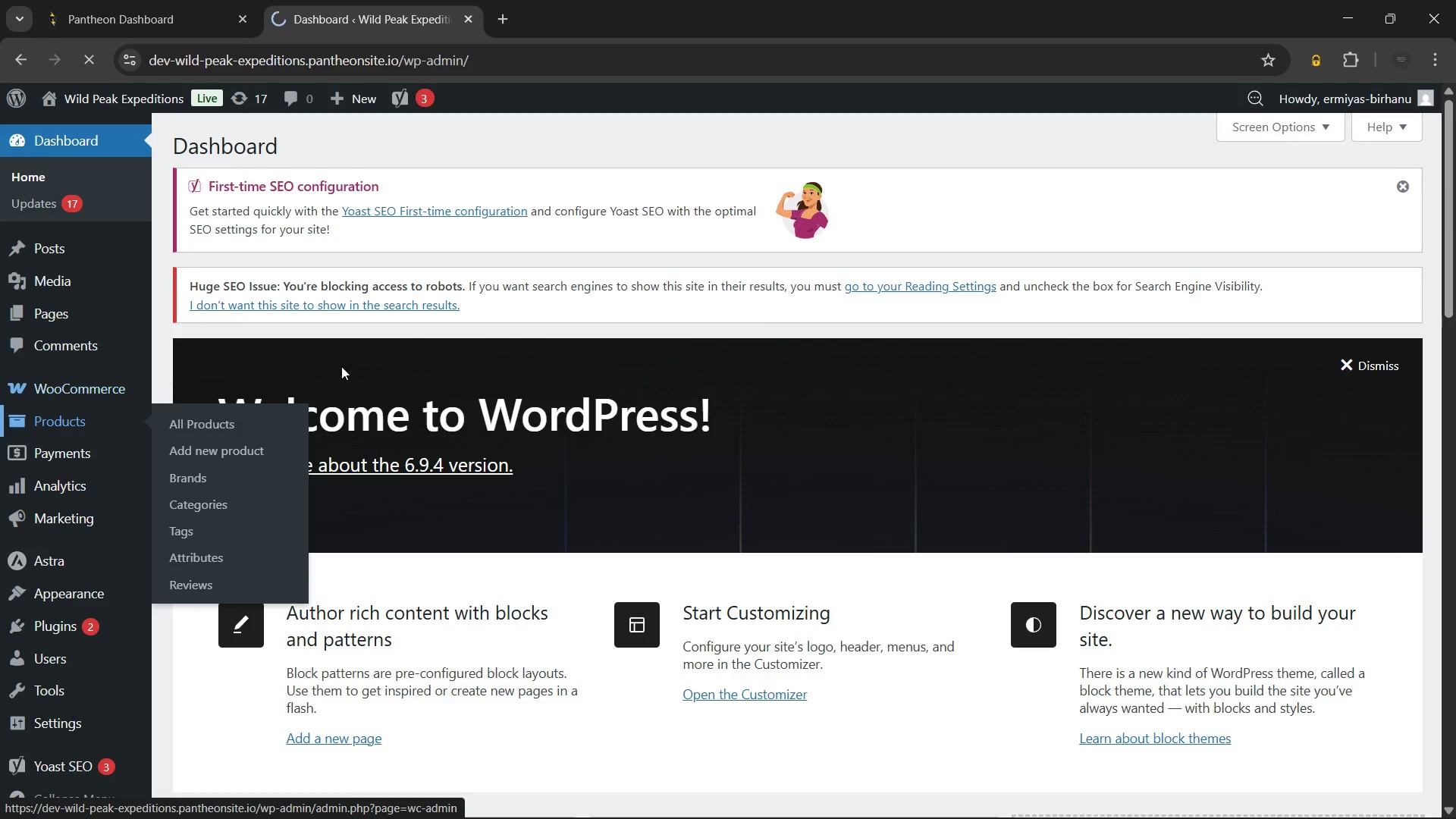 
mouse_move([743, 322])
 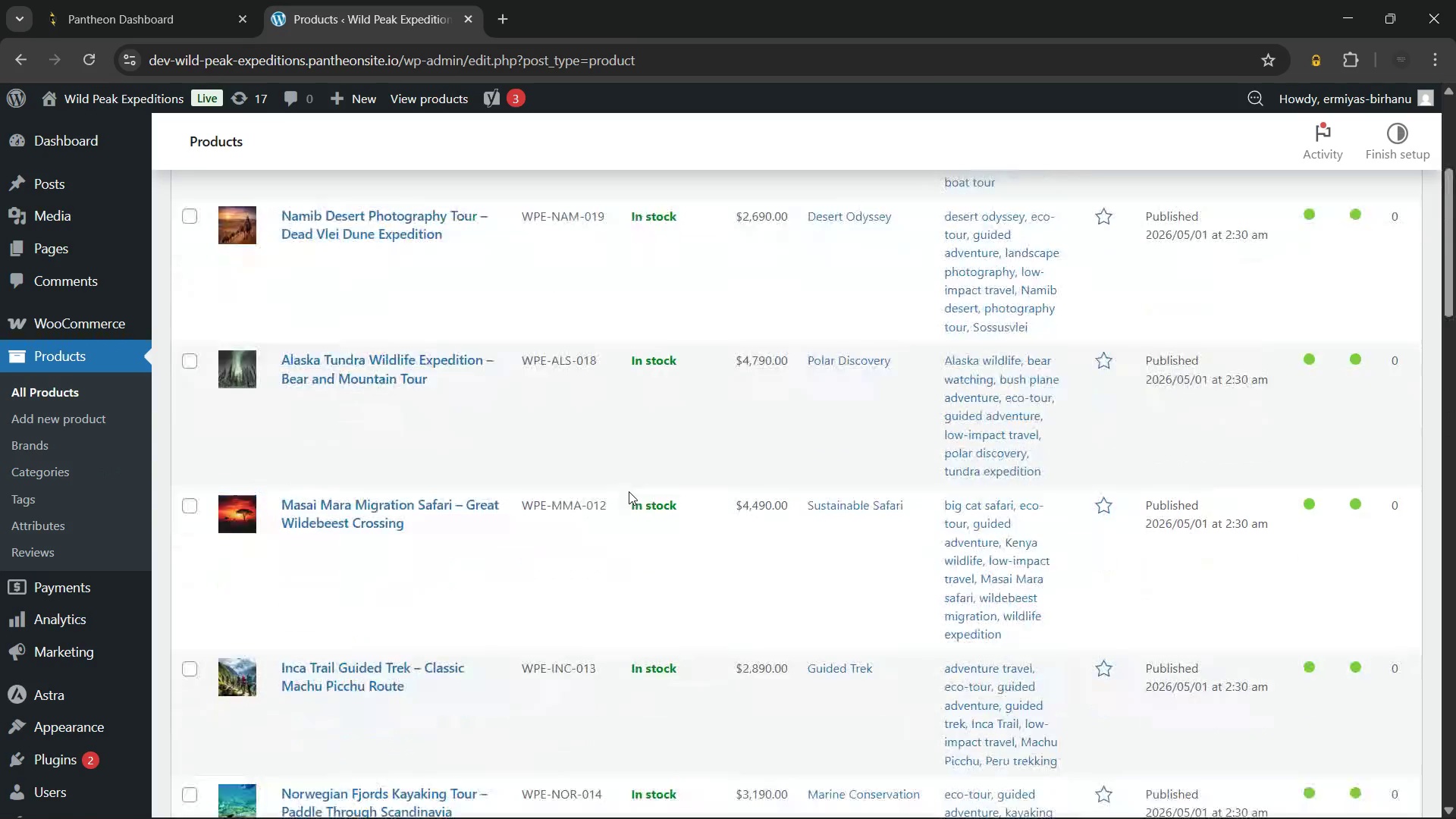 
wait(11.6)
 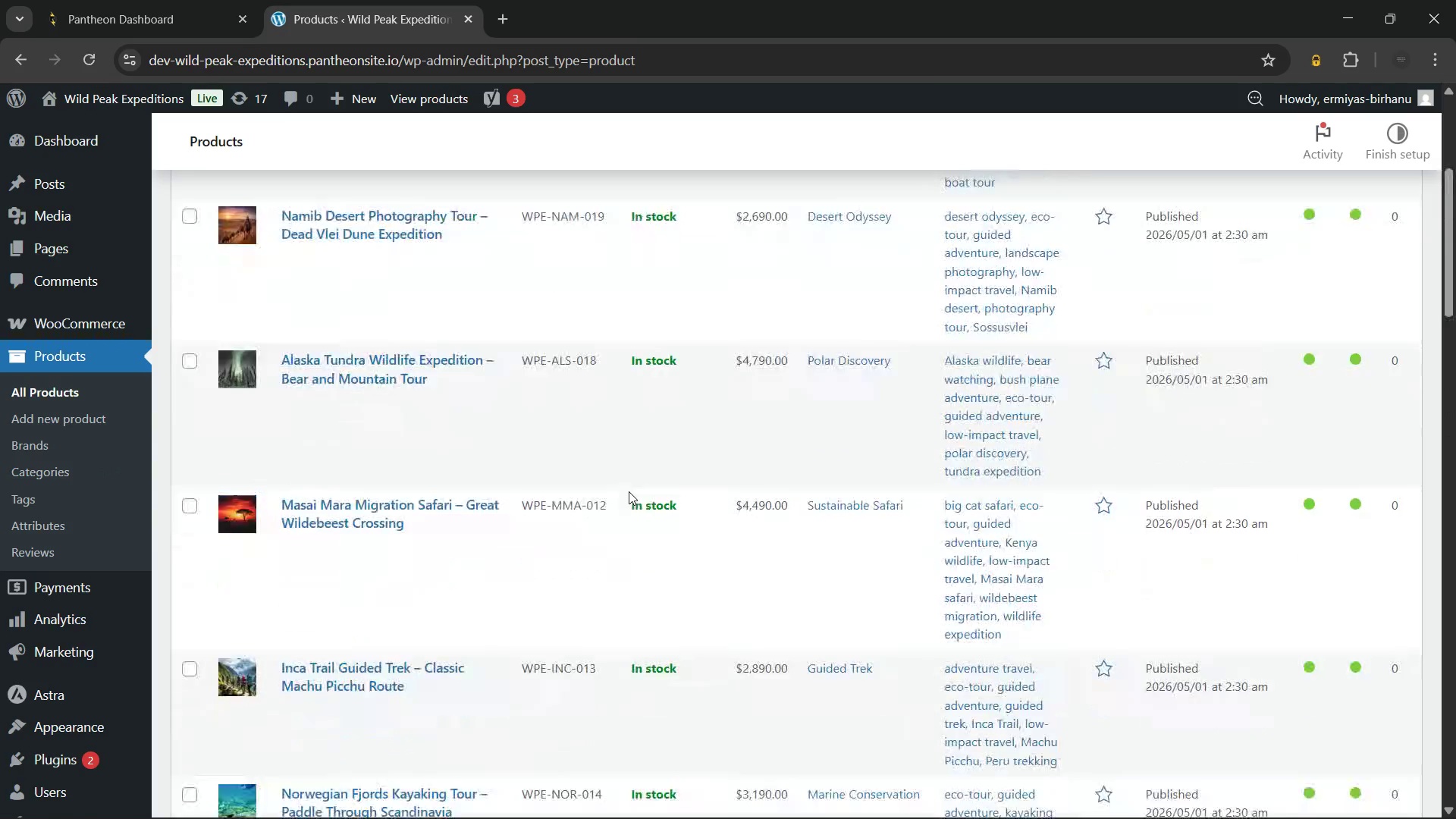 
right_click([667, 210])
 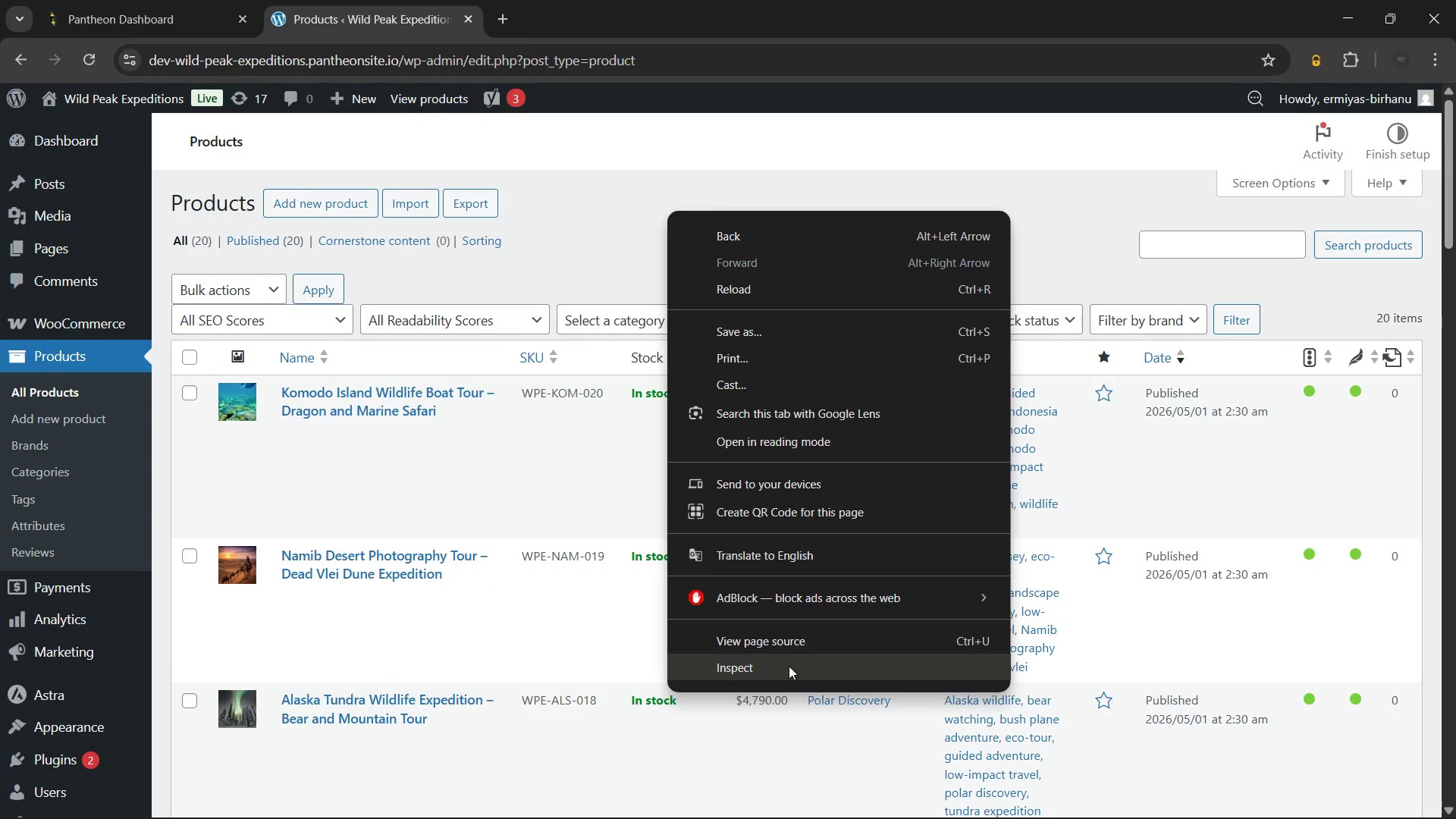 
left_click([812, 664])
 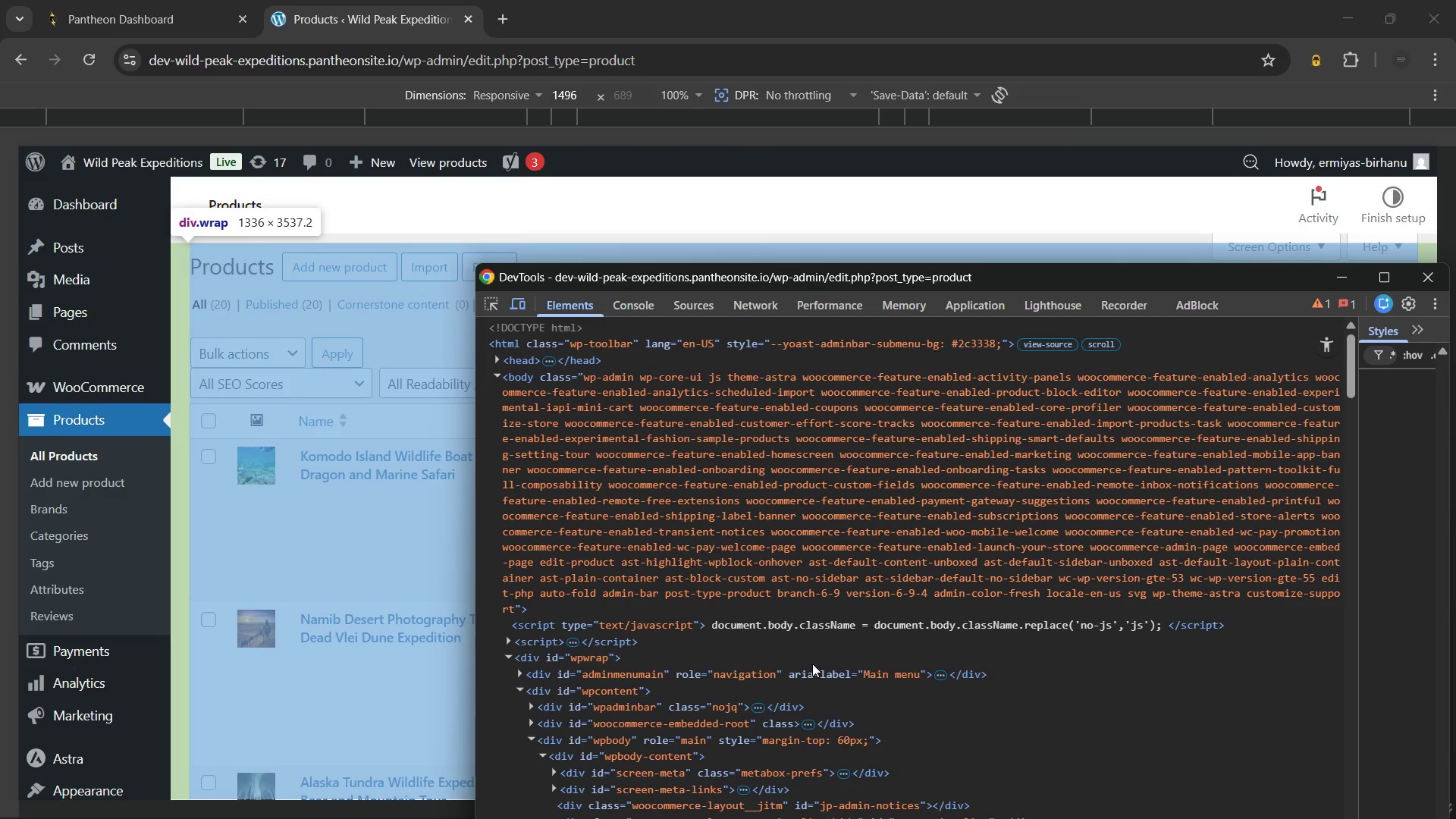 
wait(9.7)
 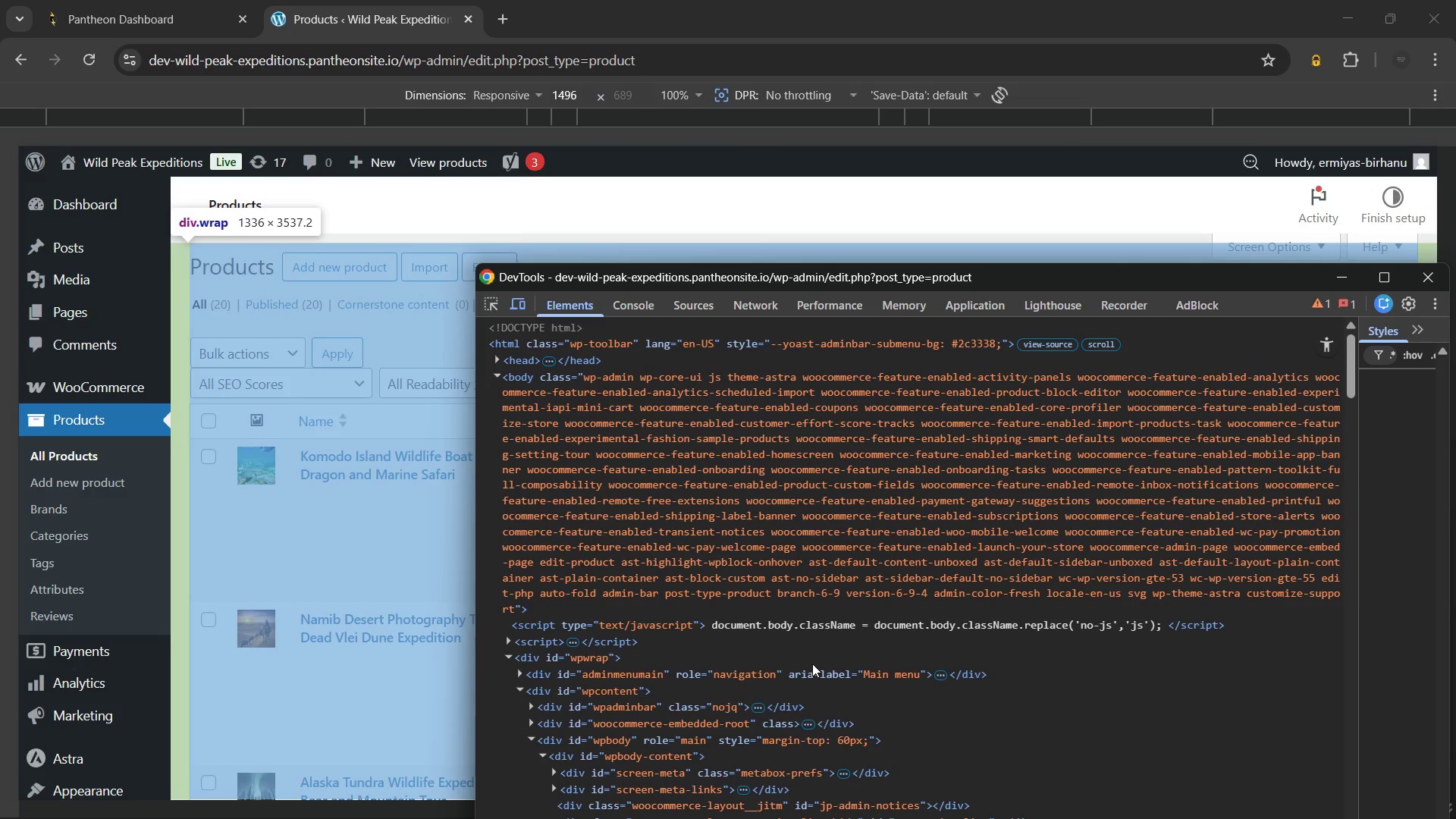 
left_click([630, 304])
 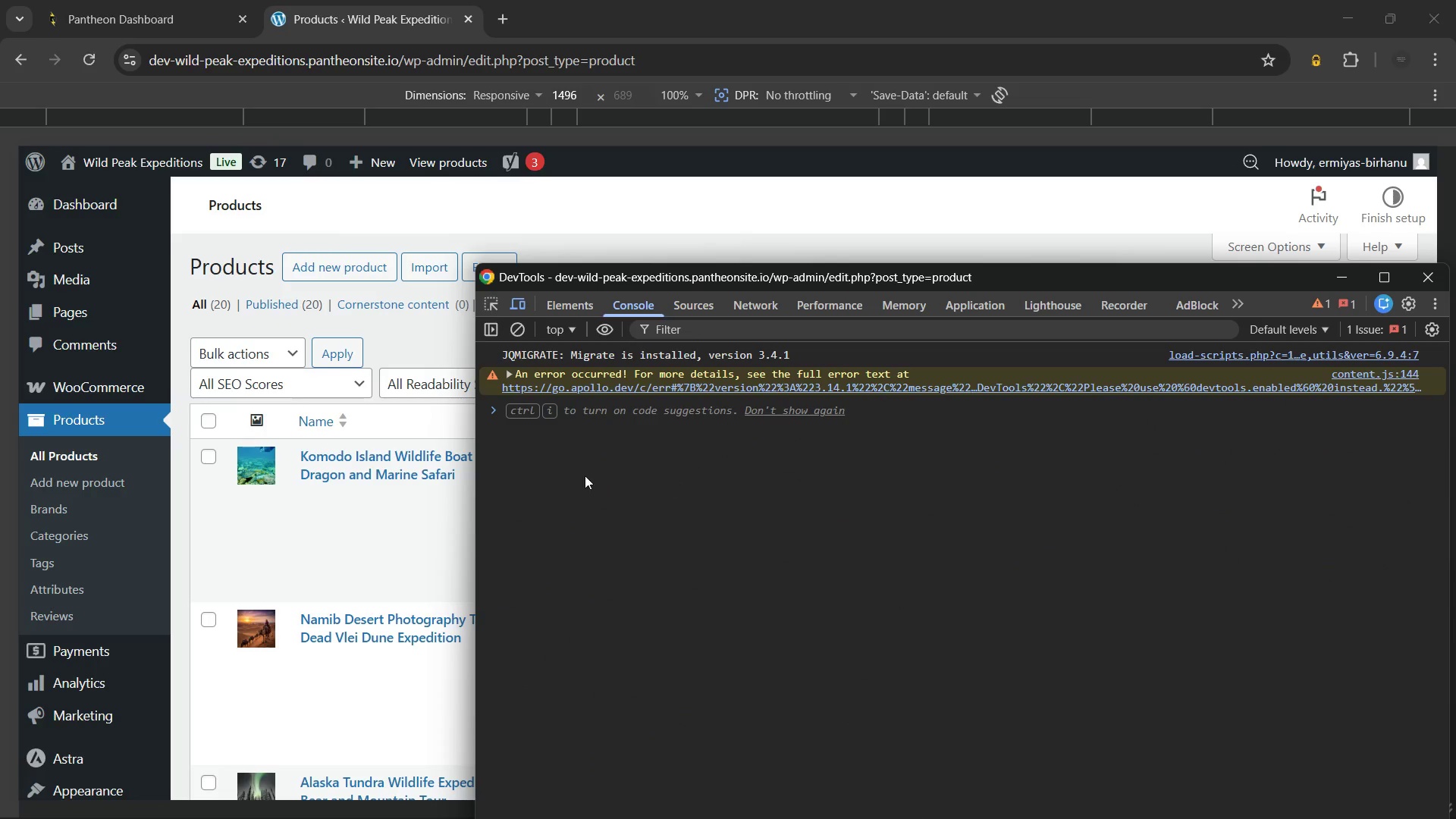 
scroll: coordinate [359, 480], scroll_direction: up, amount: 5.0
 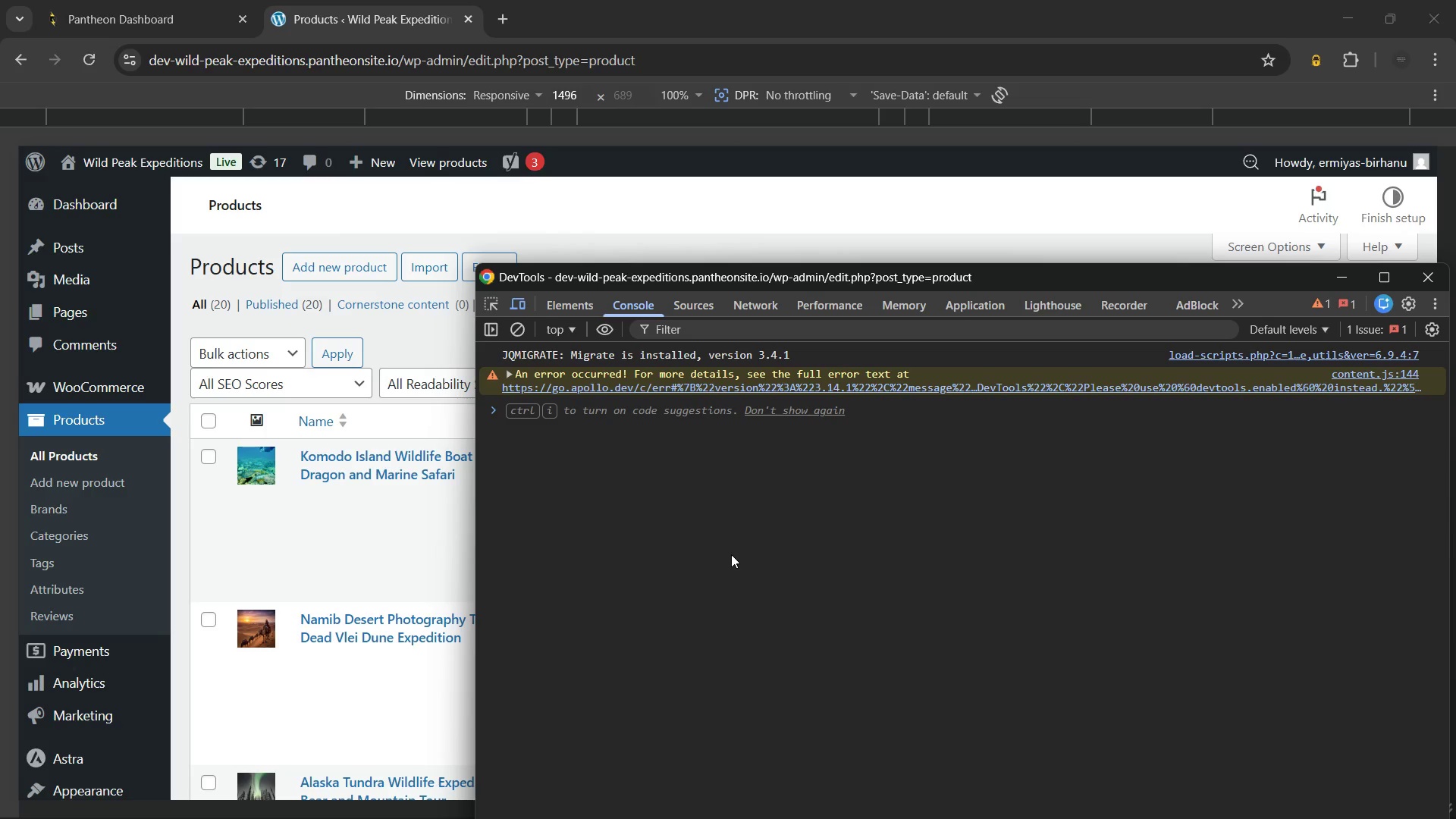 
key(Control+Shift+P)
 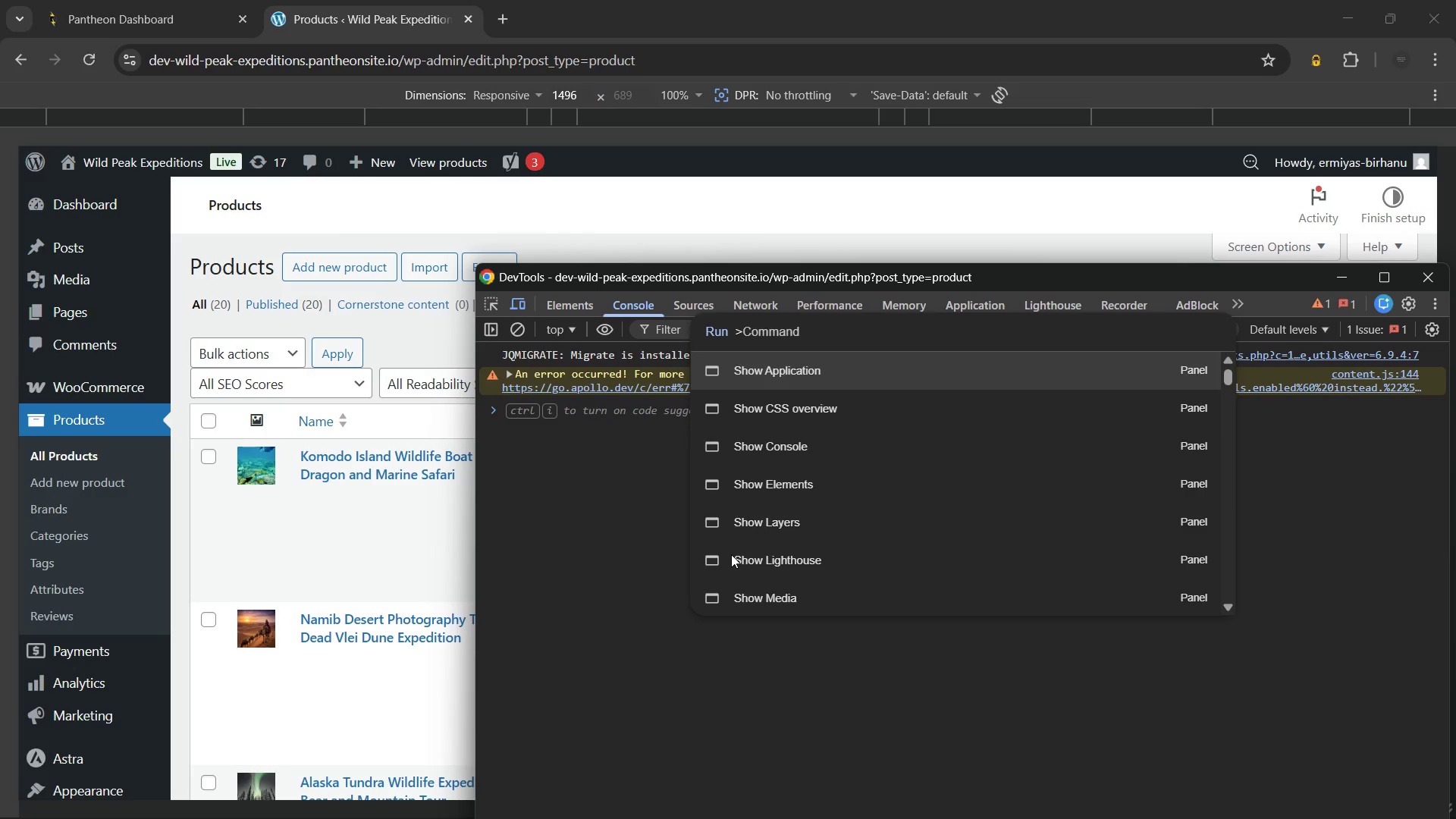 
type(ful)
 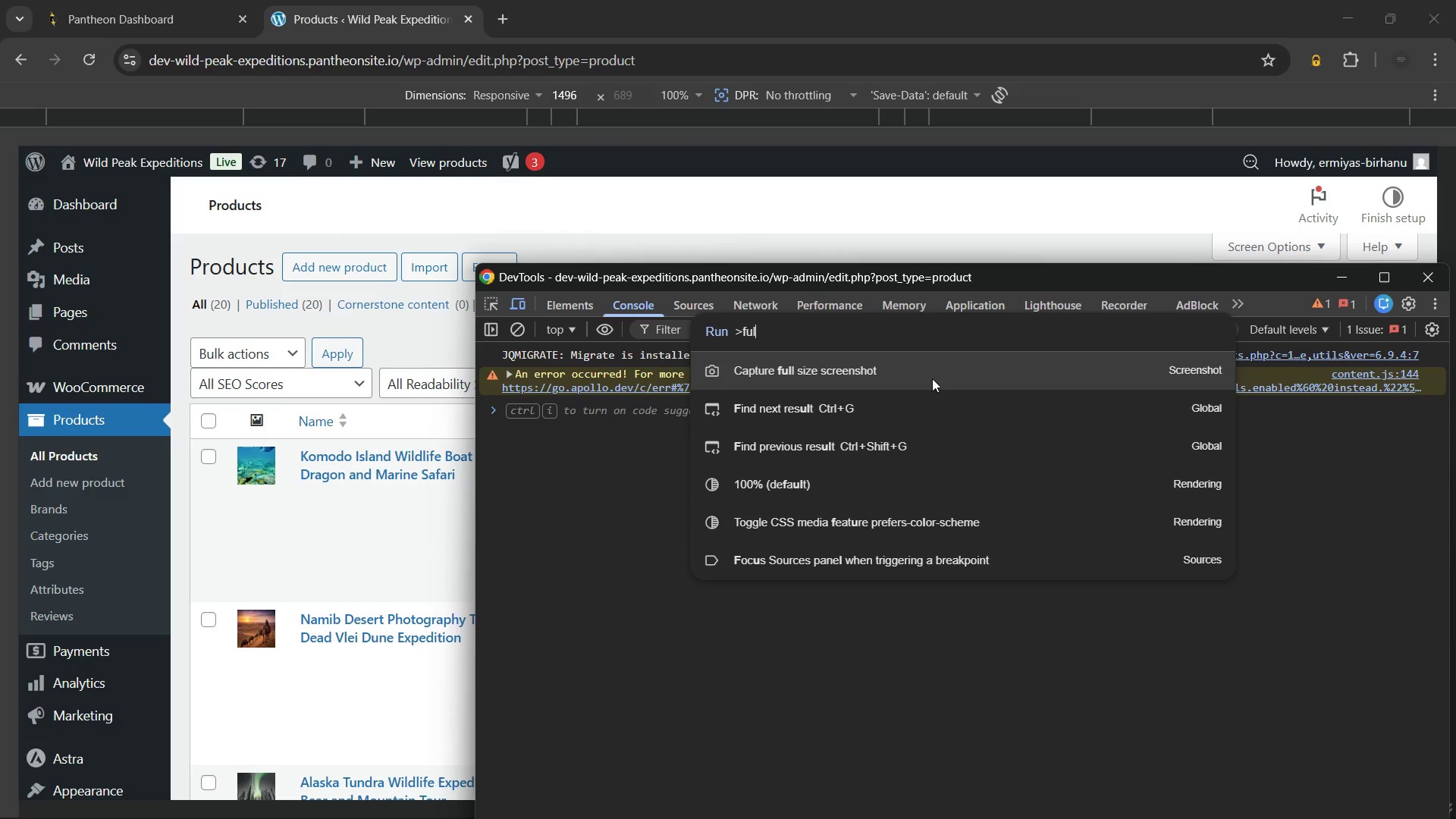 
left_click([932, 369])
 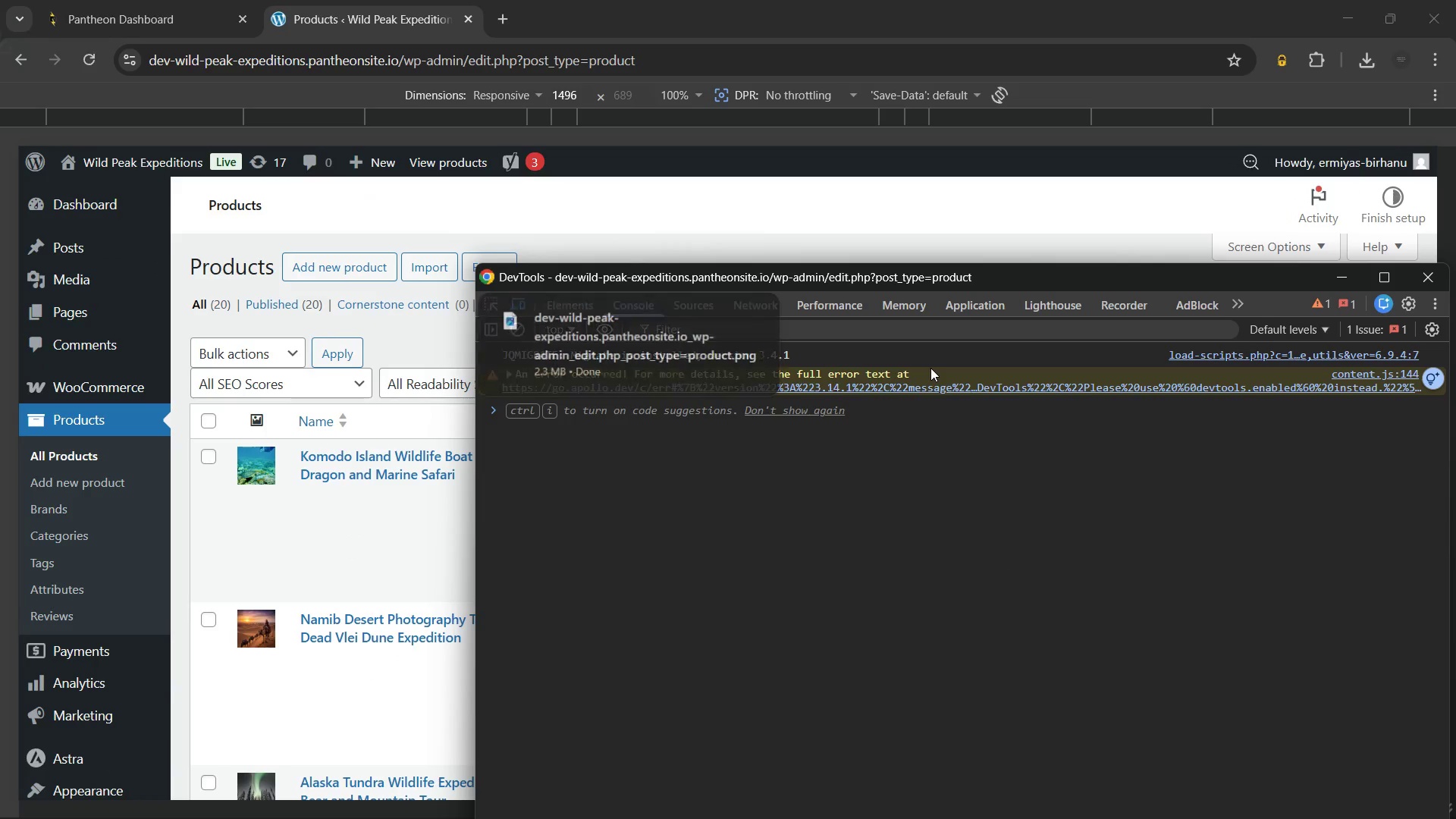 
wait(5.53)
 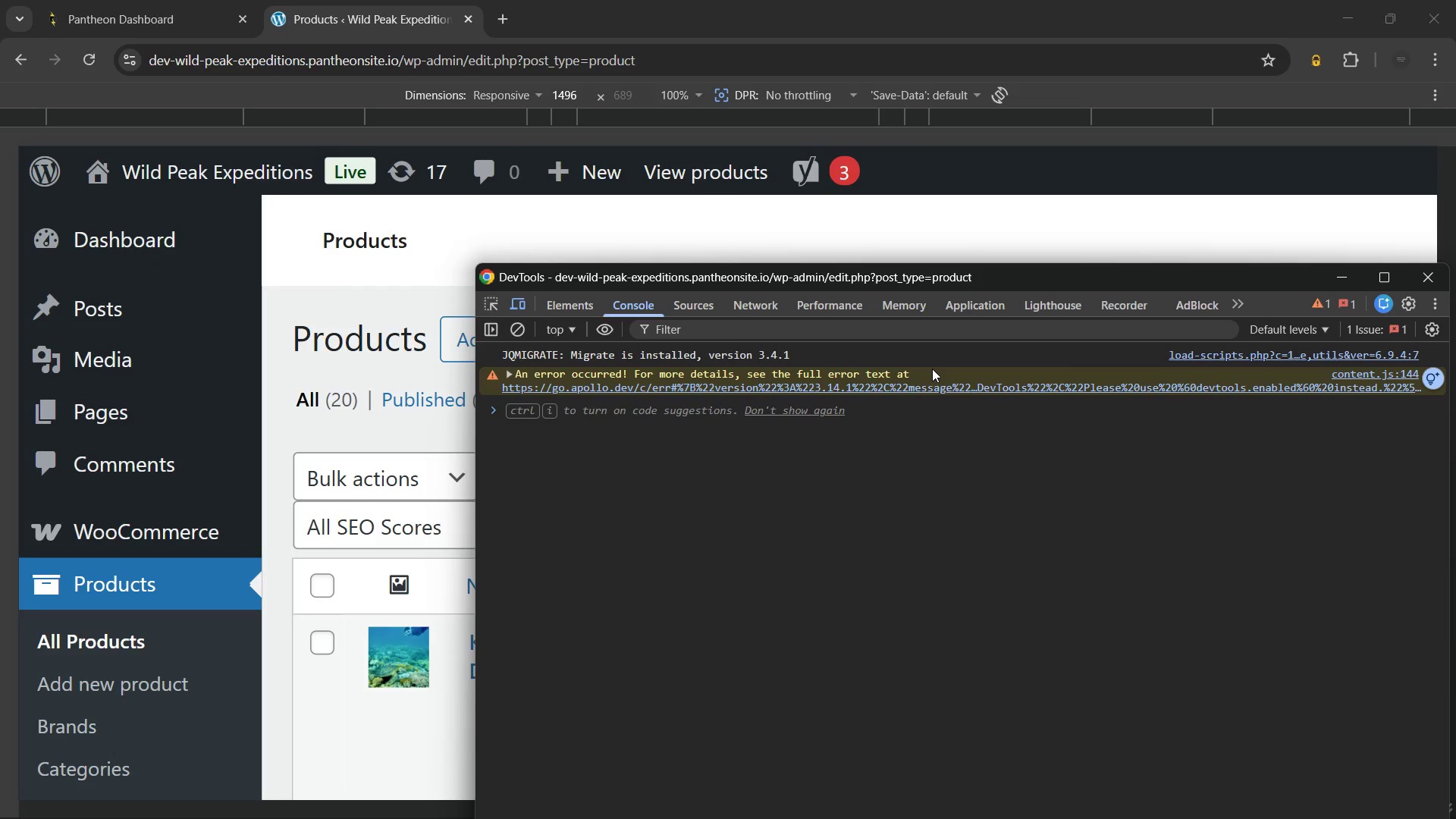 
left_click([750, 320])
 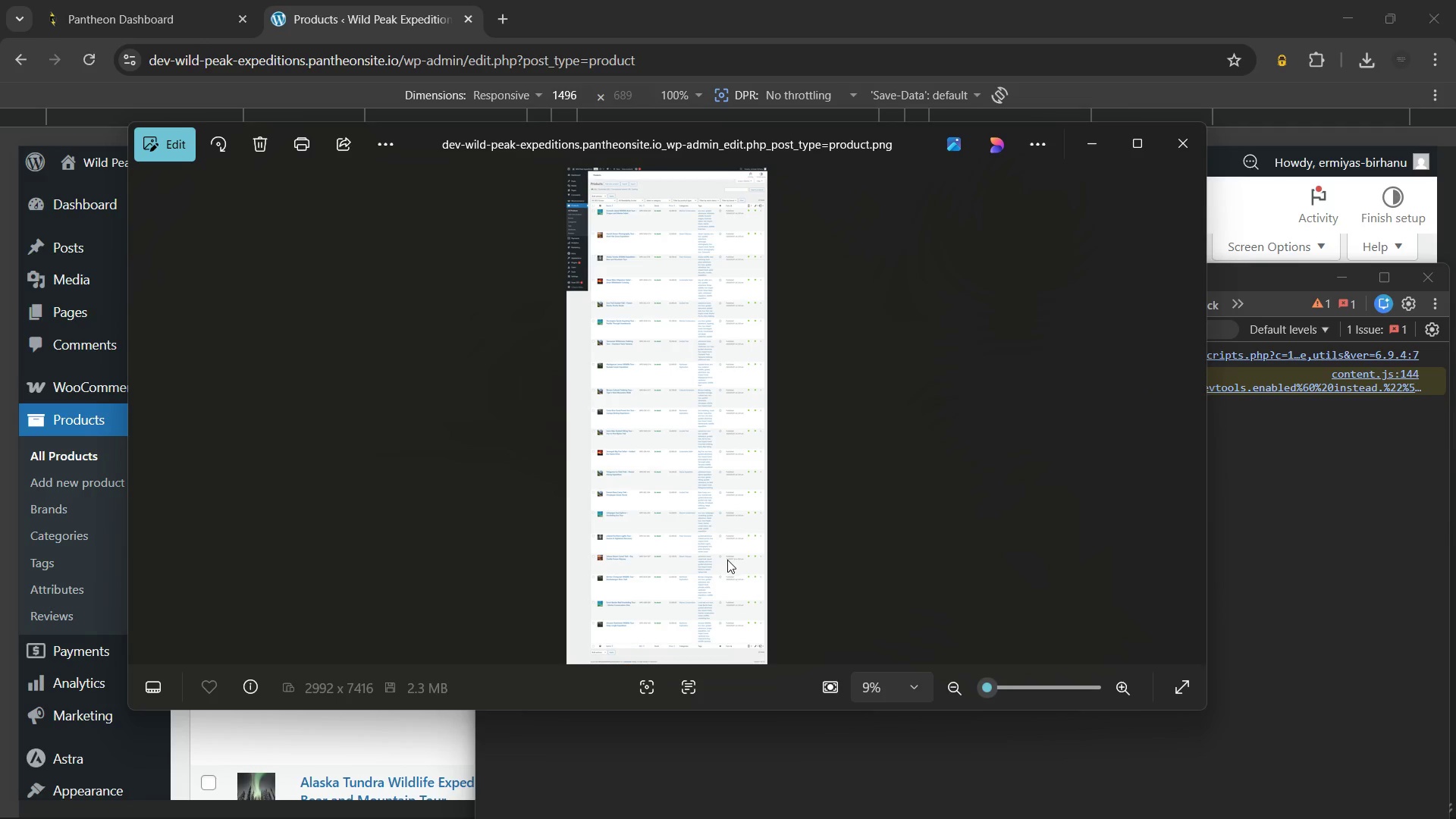 
wait(6.53)
 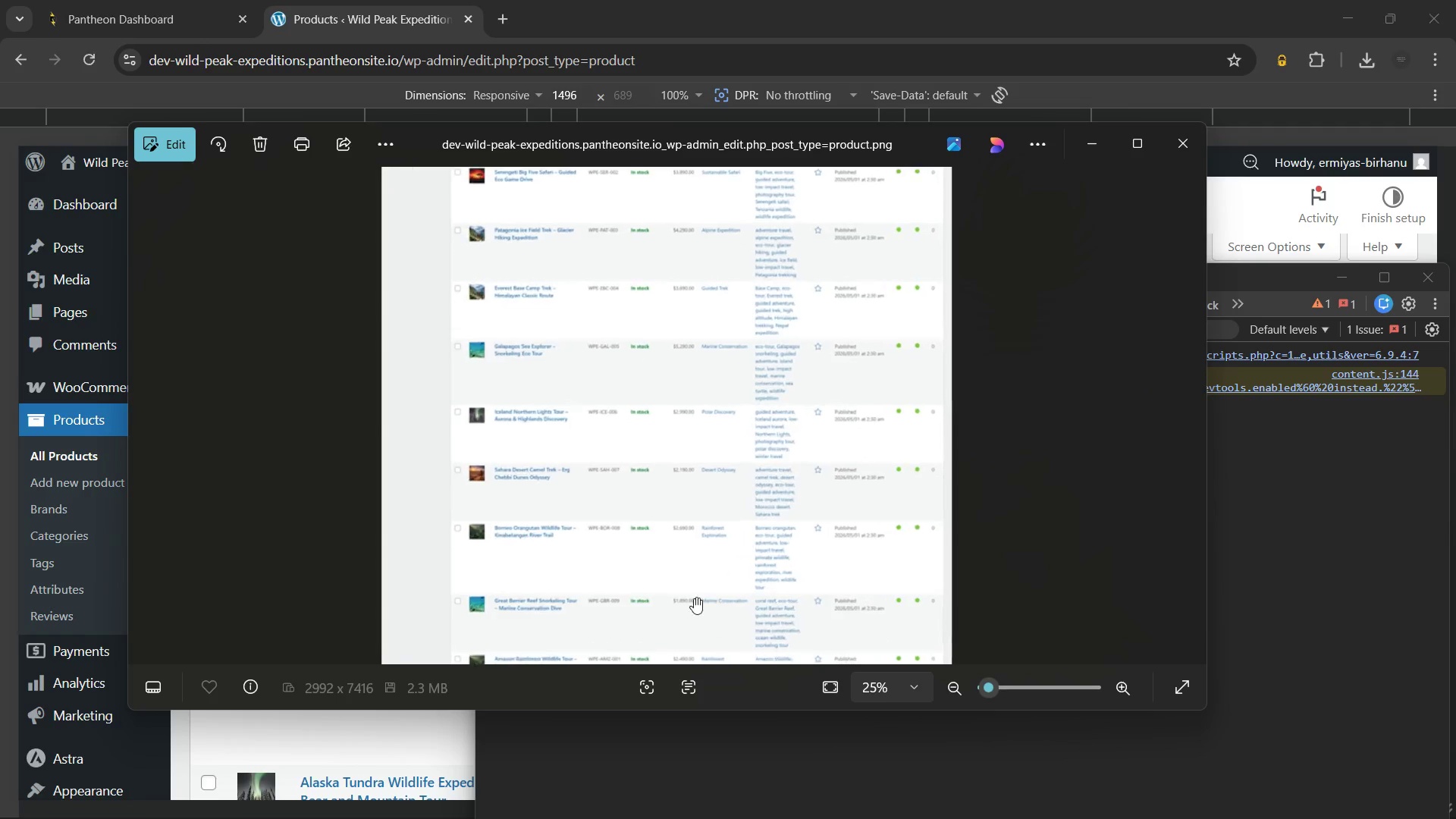 
left_click_drag(start_coordinate=[675, 592], to_coordinate=[646, 344])
 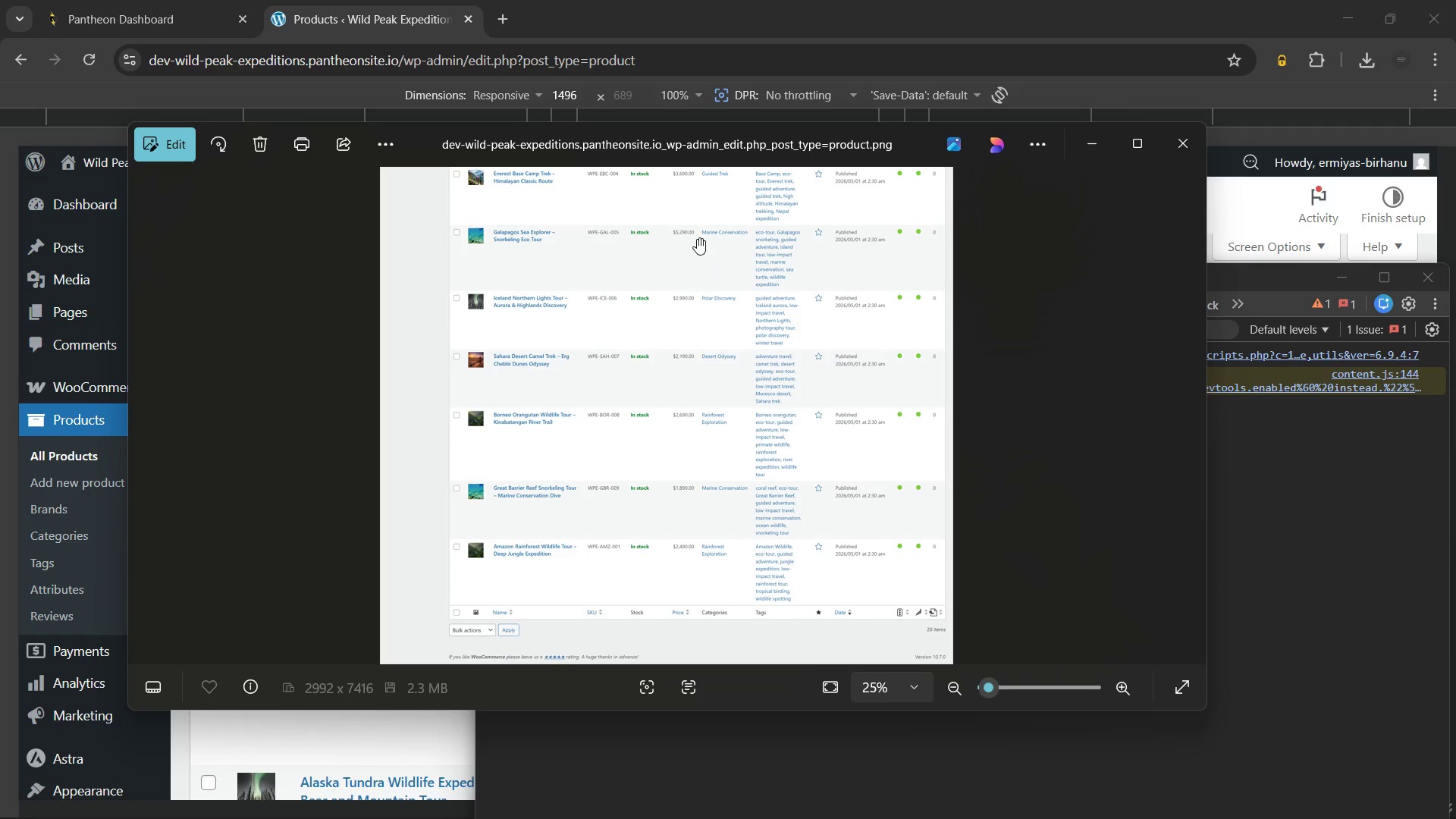 
scroll: coordinate [710, 603], scroll_direction: up, amount: 11.0
 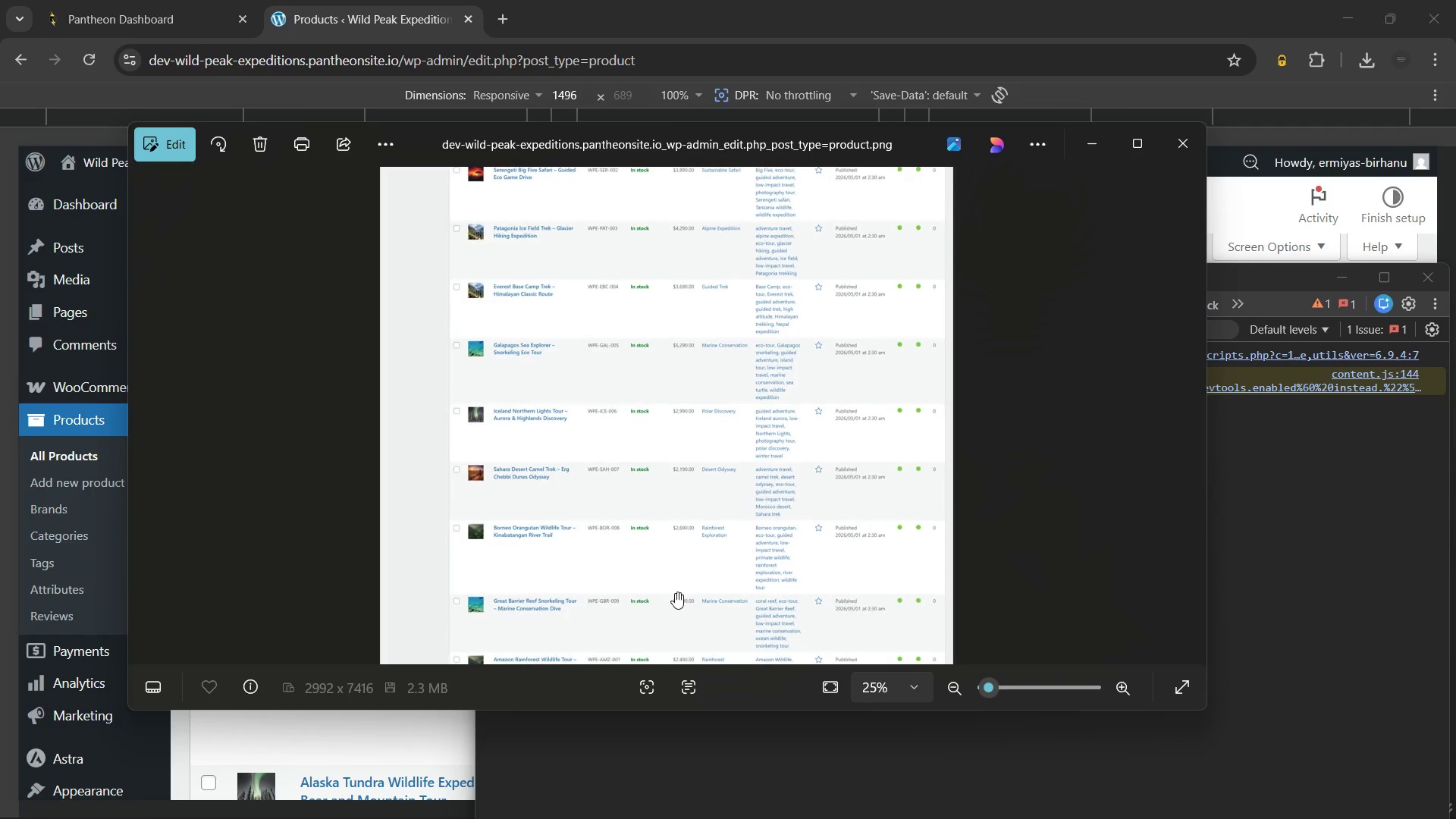 
left_click_drag(start_coordinate=[697, 237], to_coordinate=[704, 530])
 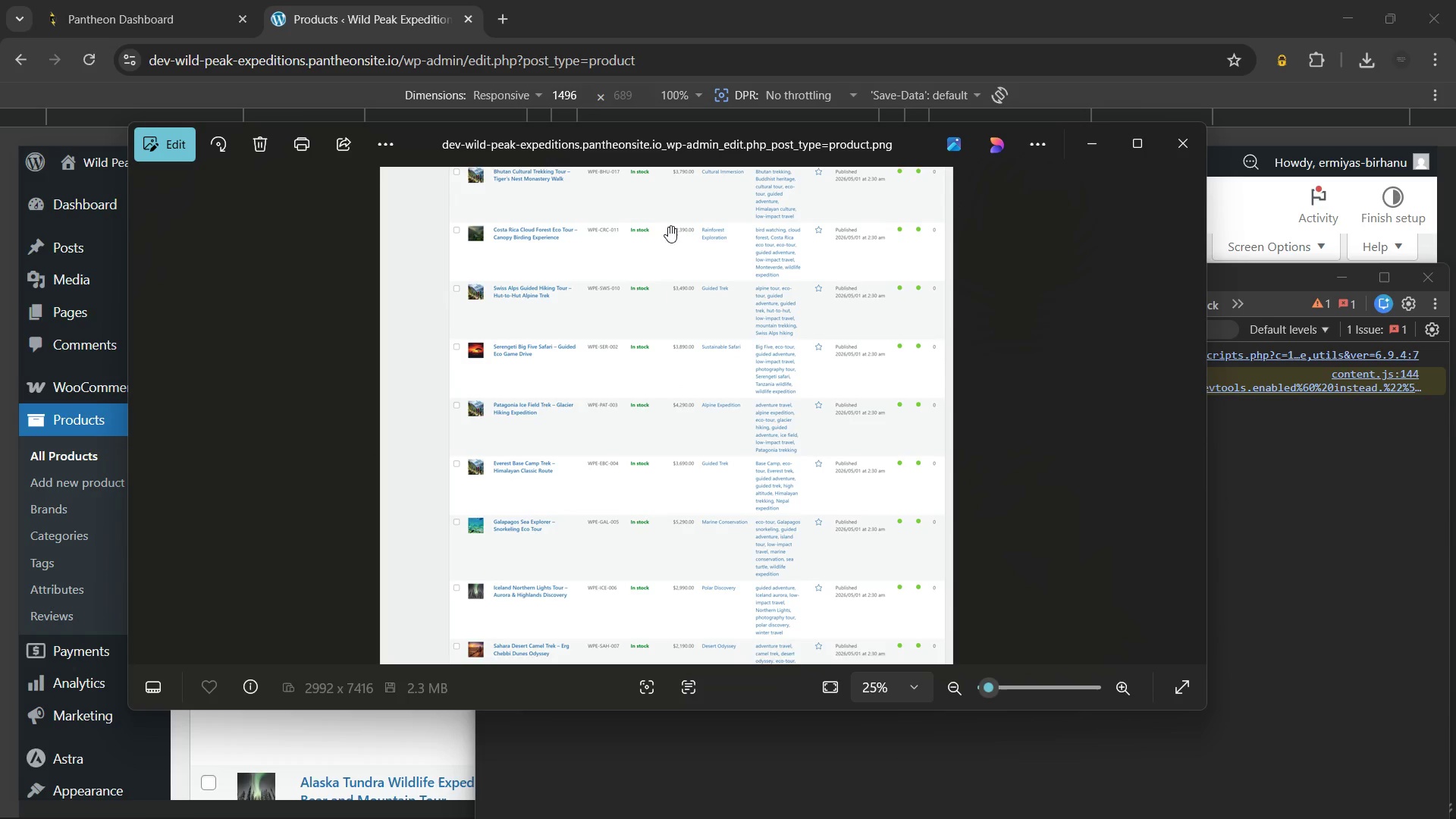 
left_click_drag(start_coordinate=[668, 226], to_coordinate=[699, 529])
 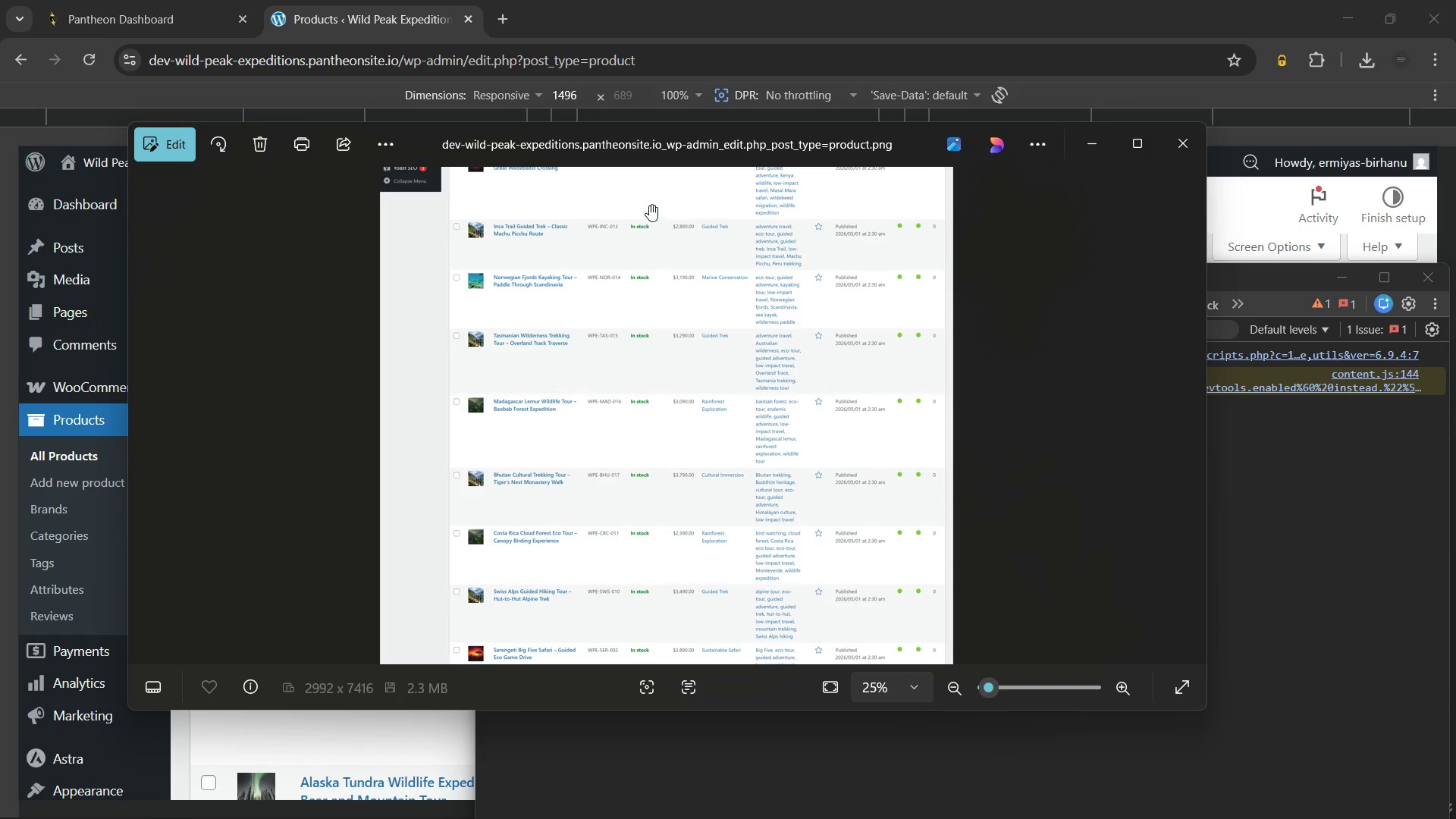 
left_click_drag(start_coordinate=[649, 205], to_coordinate=[667, 501])
 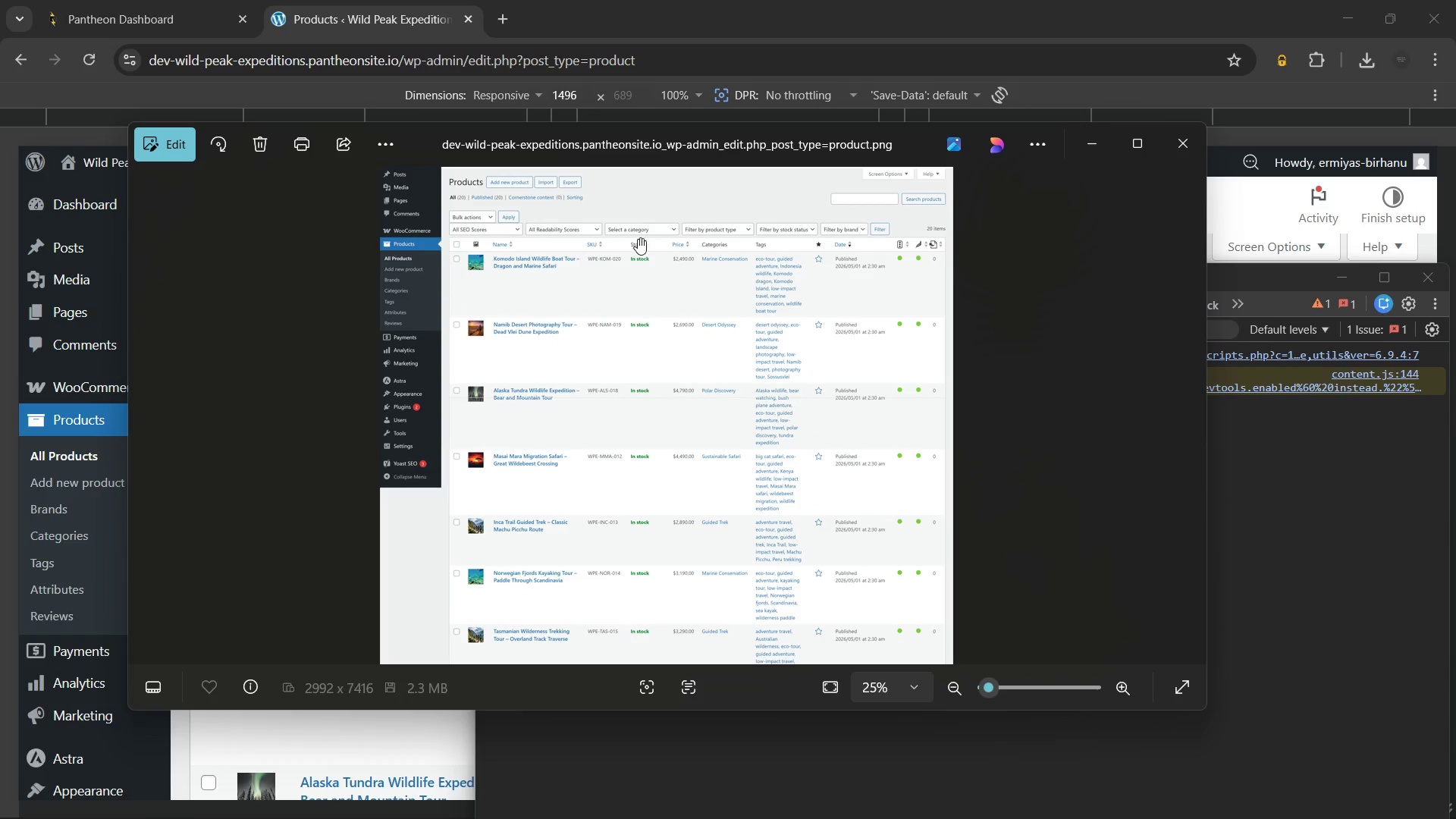 
left_click_drag(start_coordinate=[638, 238], to_coordinate=[643, 378])
 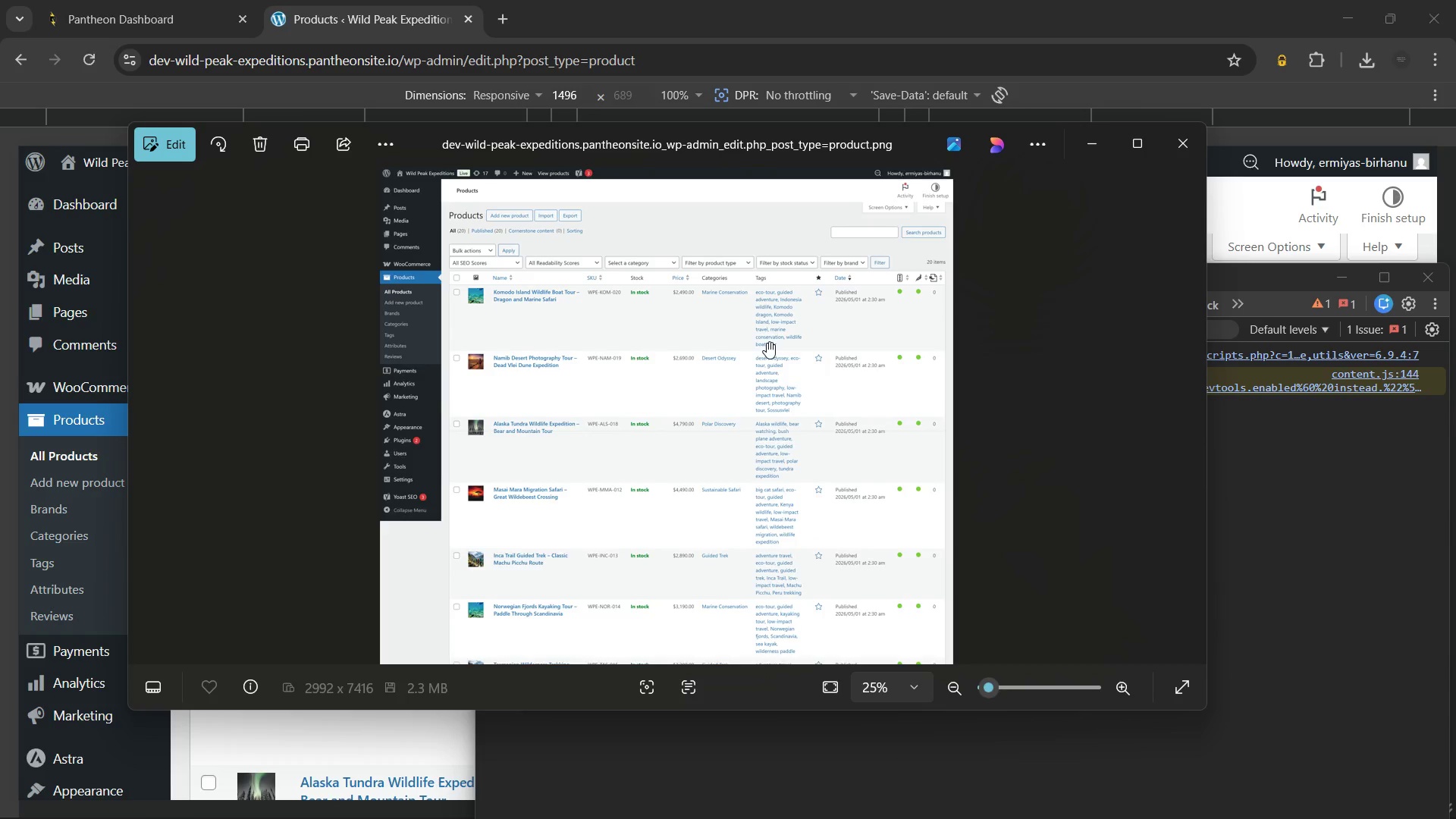 
scroll: coordinate [767, 342], scroll_direction: up, amount: 10.0
 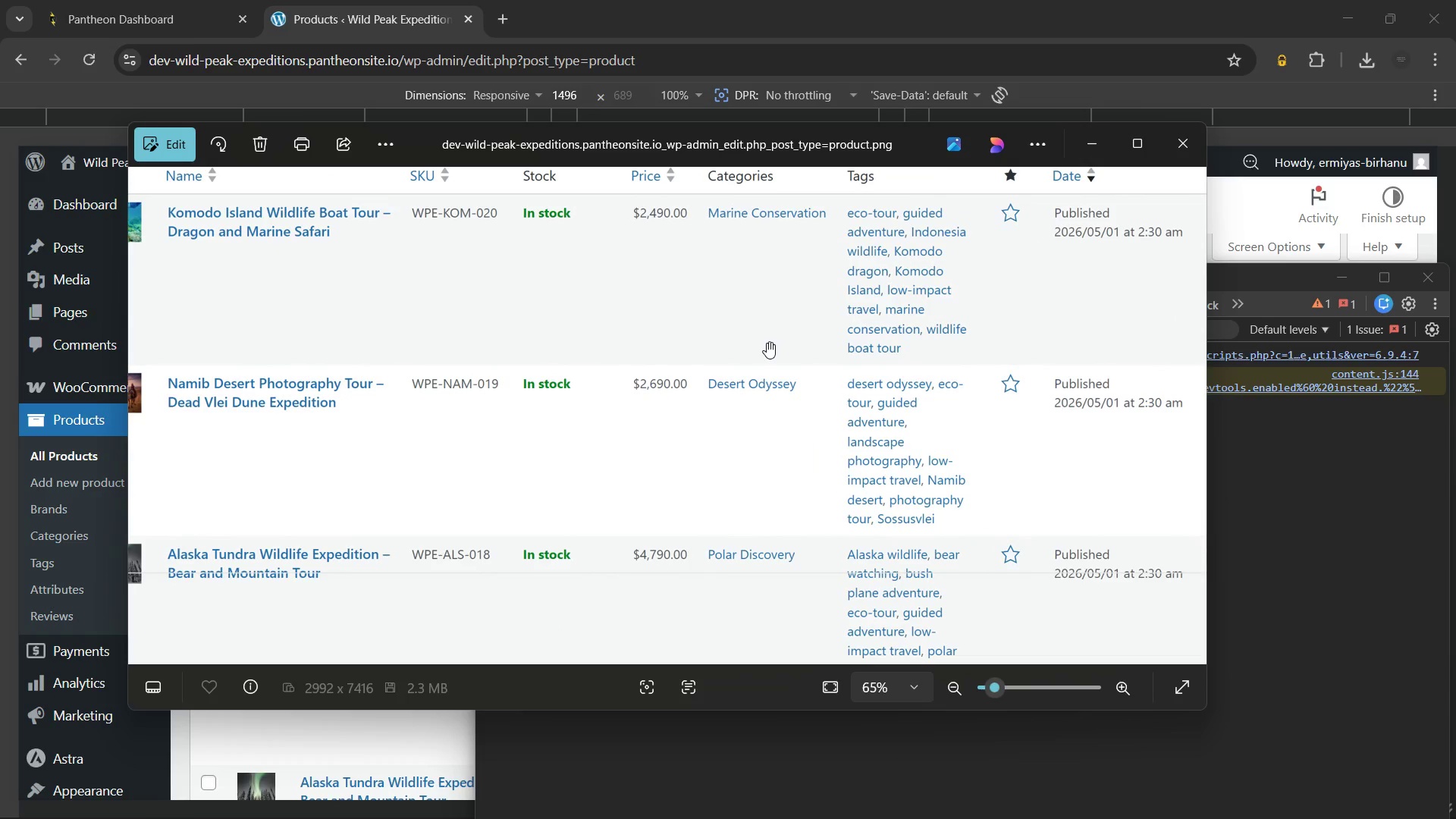 
scroll: coordinate [767, 342], scroll_direction: down, amount: 5.0
 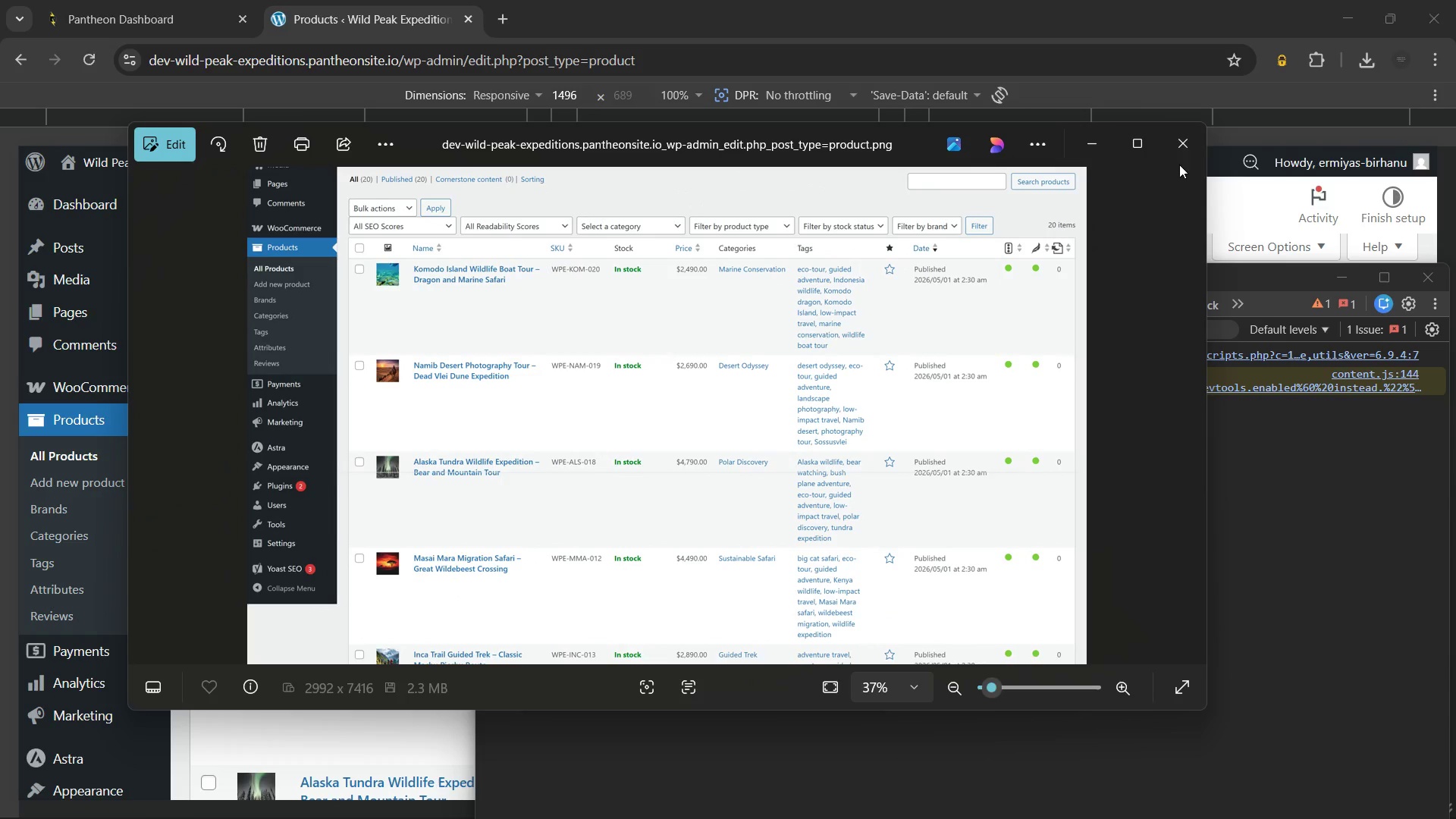 
left_click([1179, 152])
 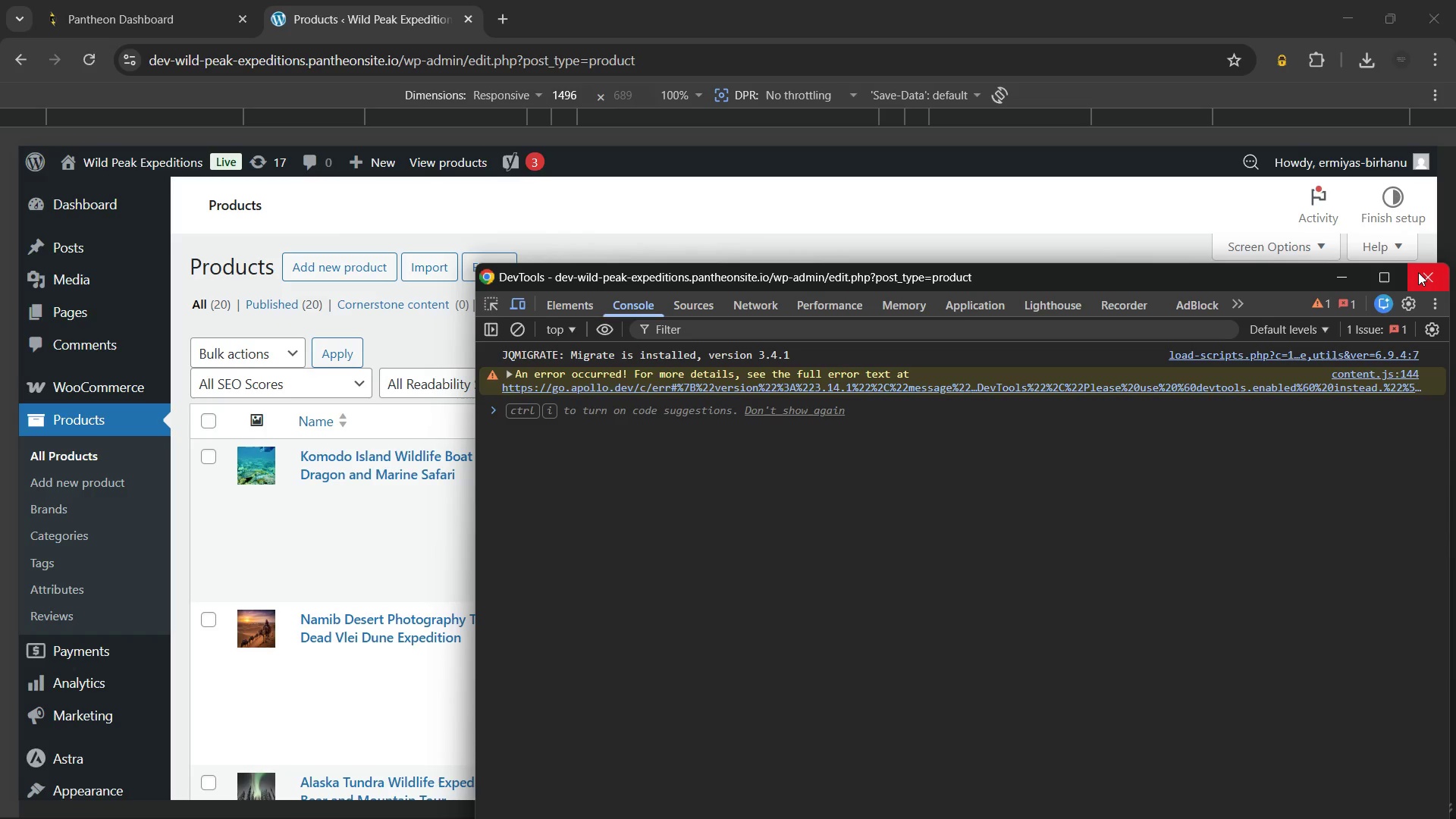 
left_click([1418, 272])
 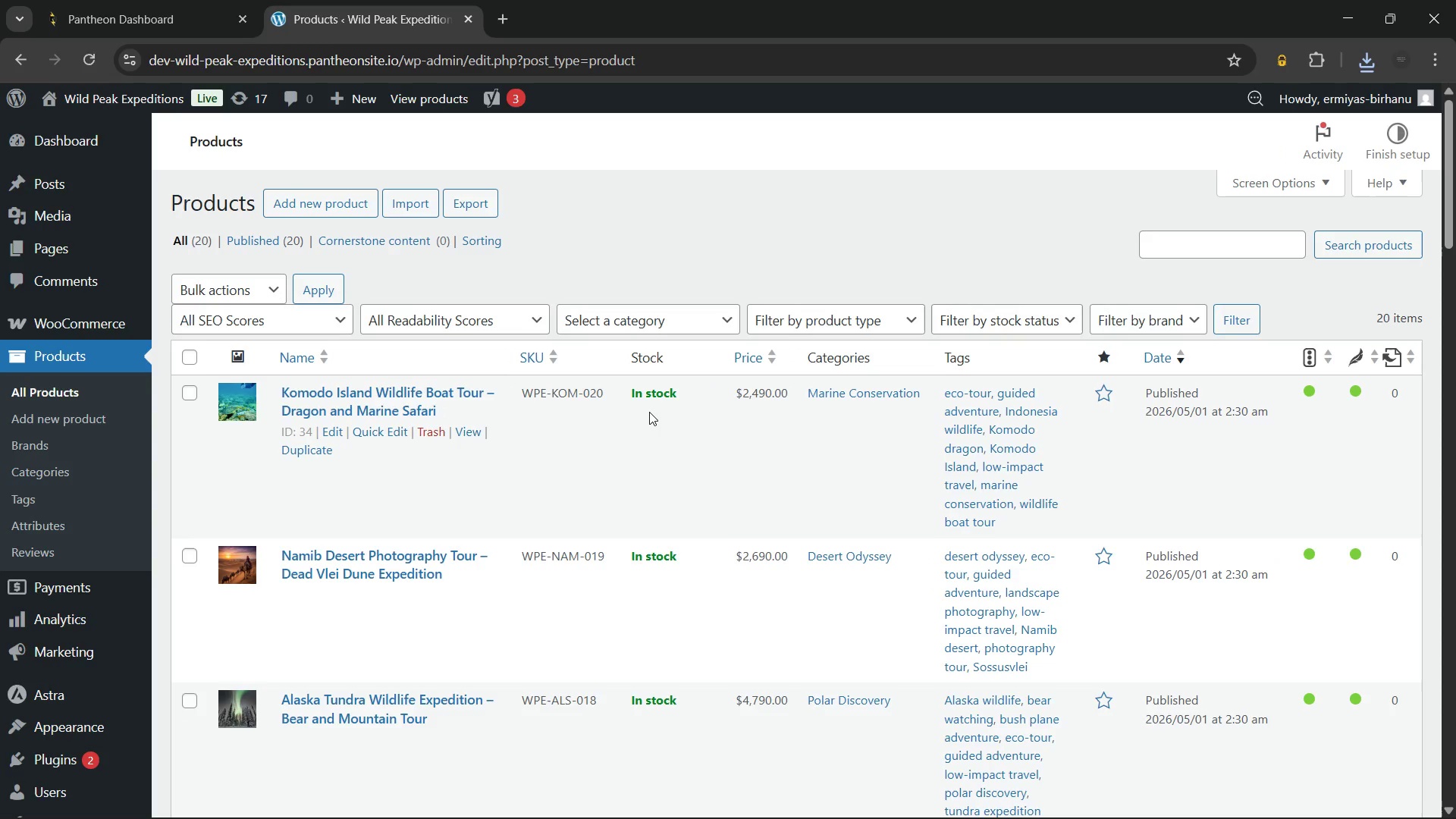 
scroll: coordinate [649, 412], scroll_direction: up, amount: 3.0
 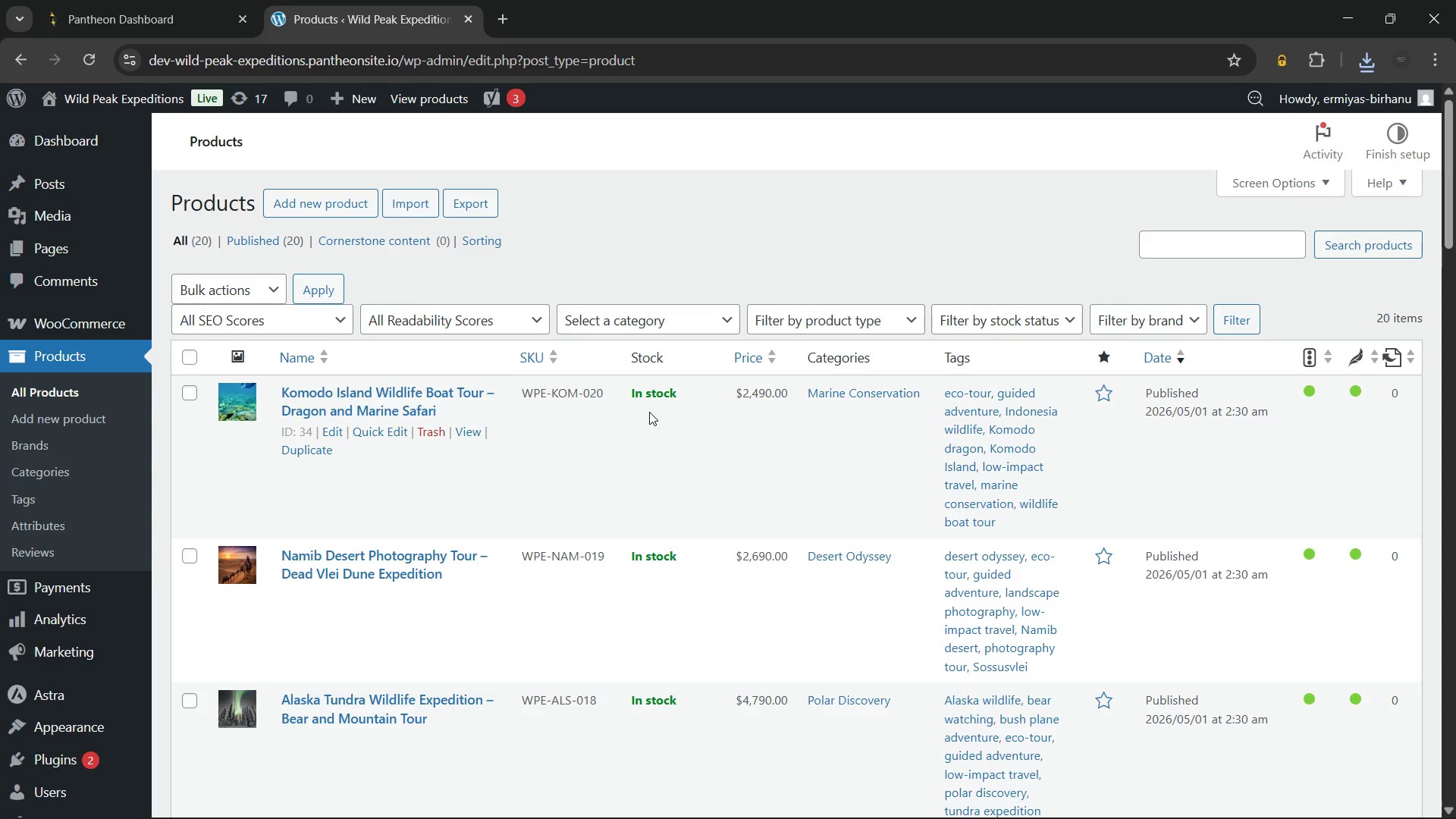 
wait(19.96)
 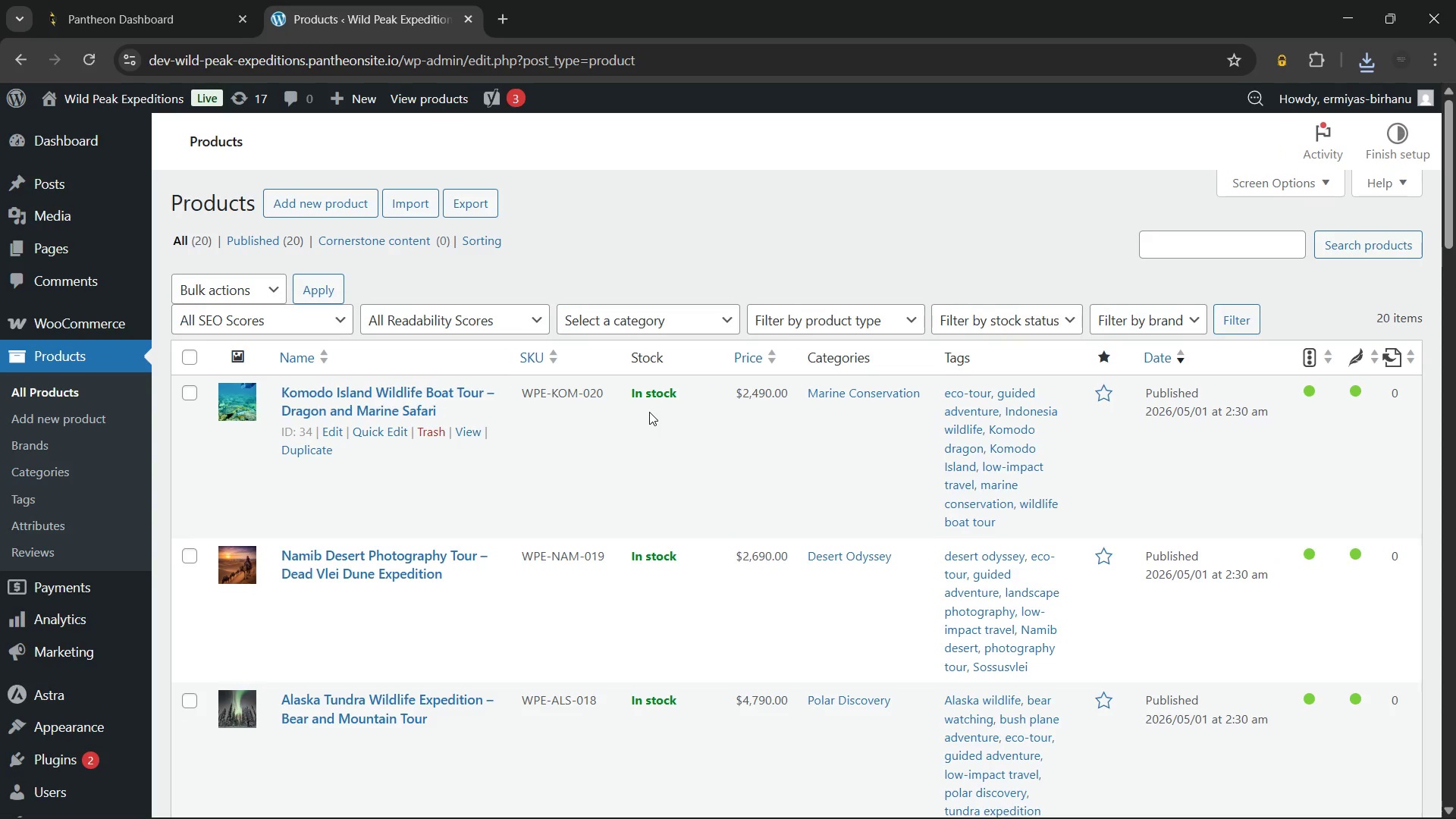 
scroll: coordinate [649, 412], scroll_direction: down, amount: 35.0
 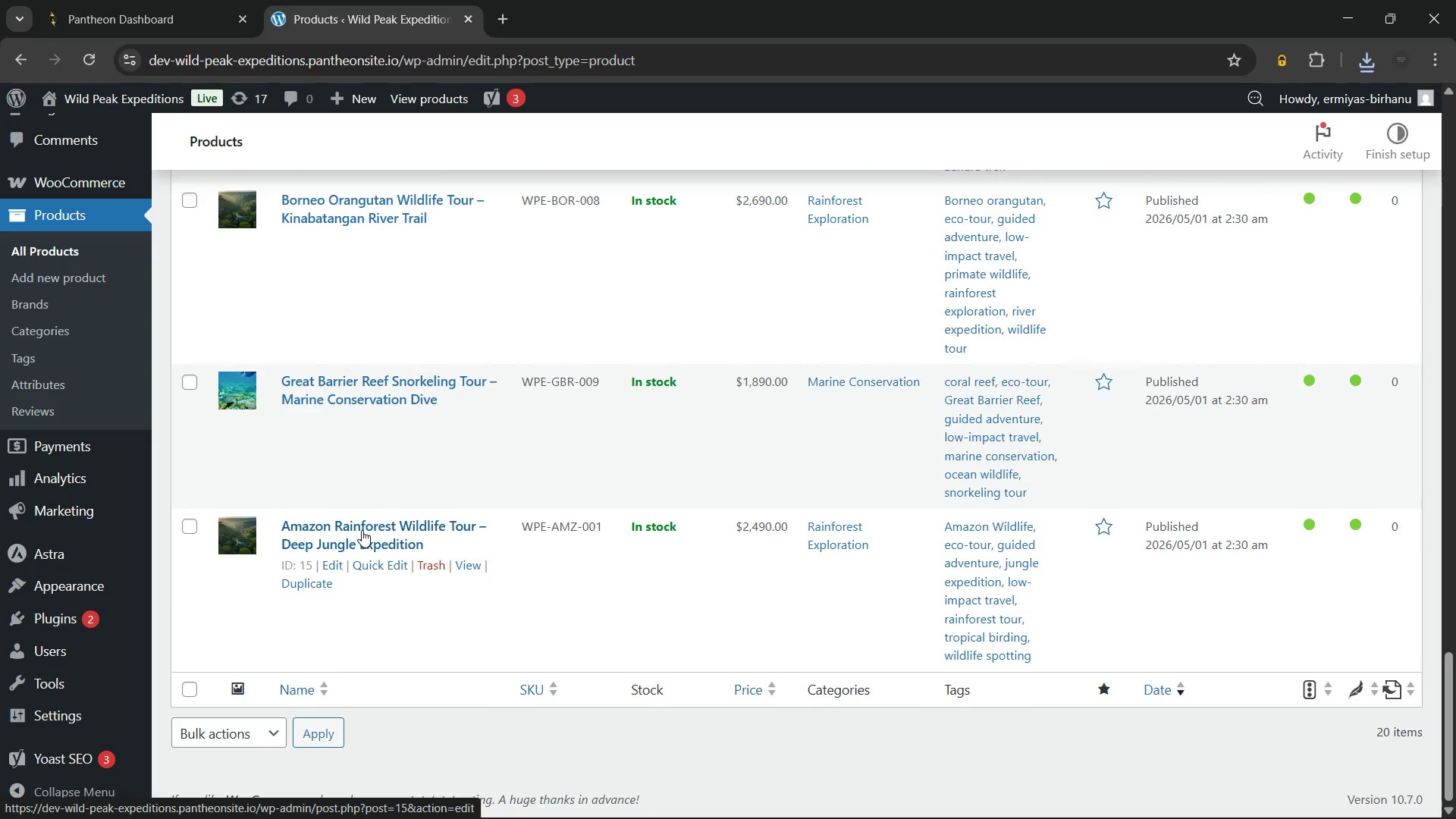 
hold_key(key=ControlLeft, duration=0.56)
left_click([362, 530])
 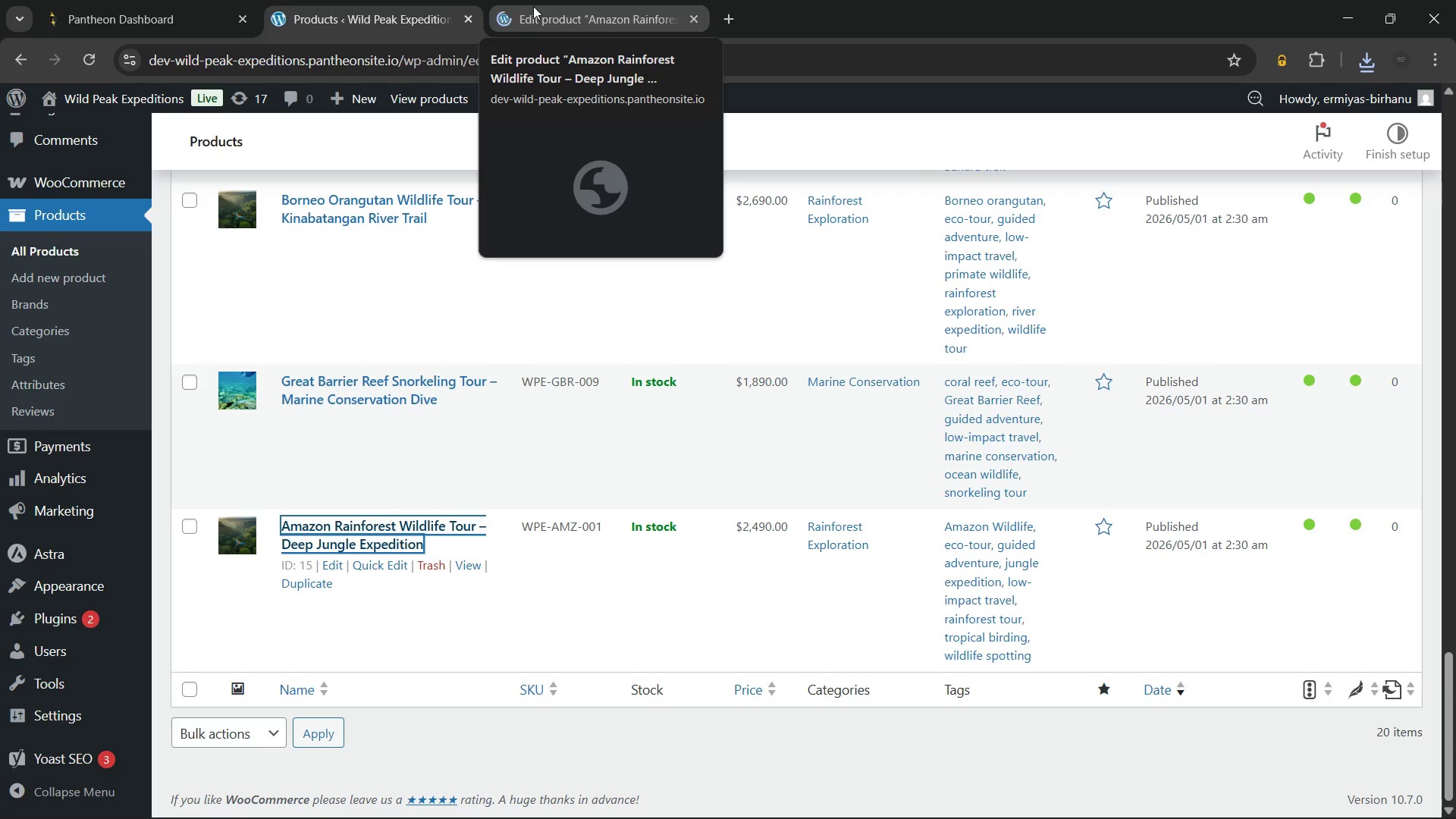 
wait(9.59)
 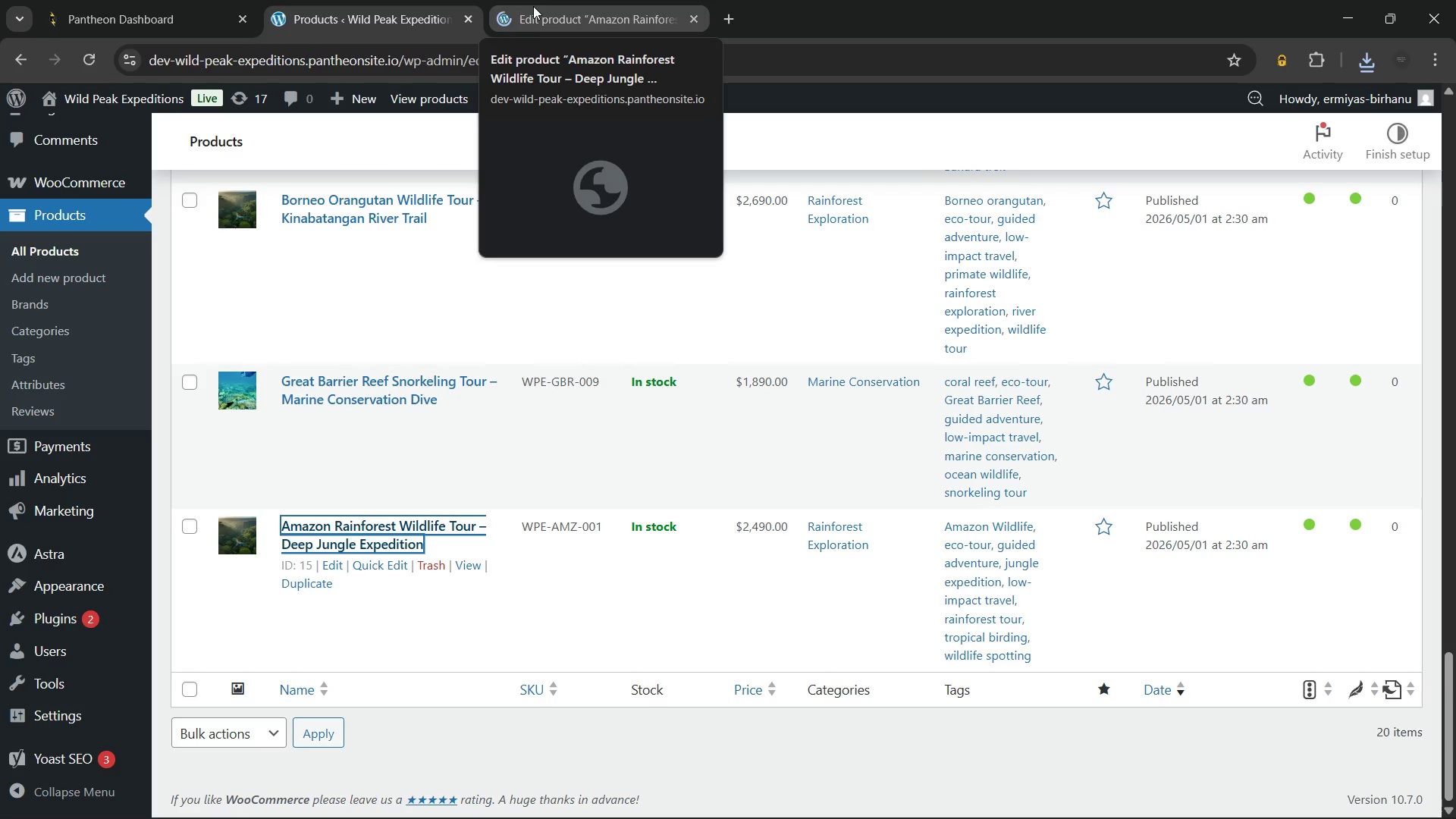 
left_click([533, 6])
 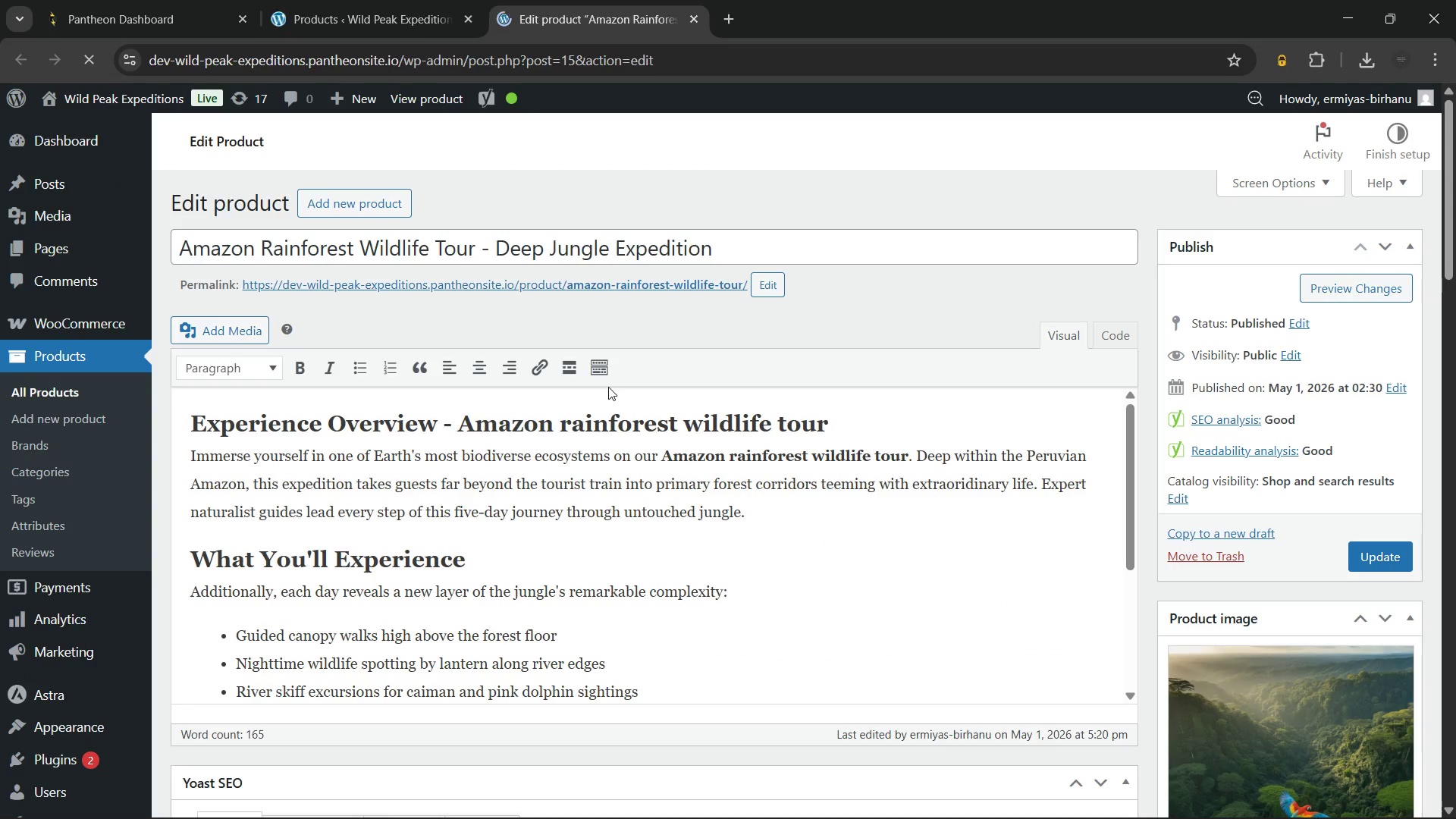 
scroll: coordinate [610, 386], scroll_direction: down, amount: 7.0
 